 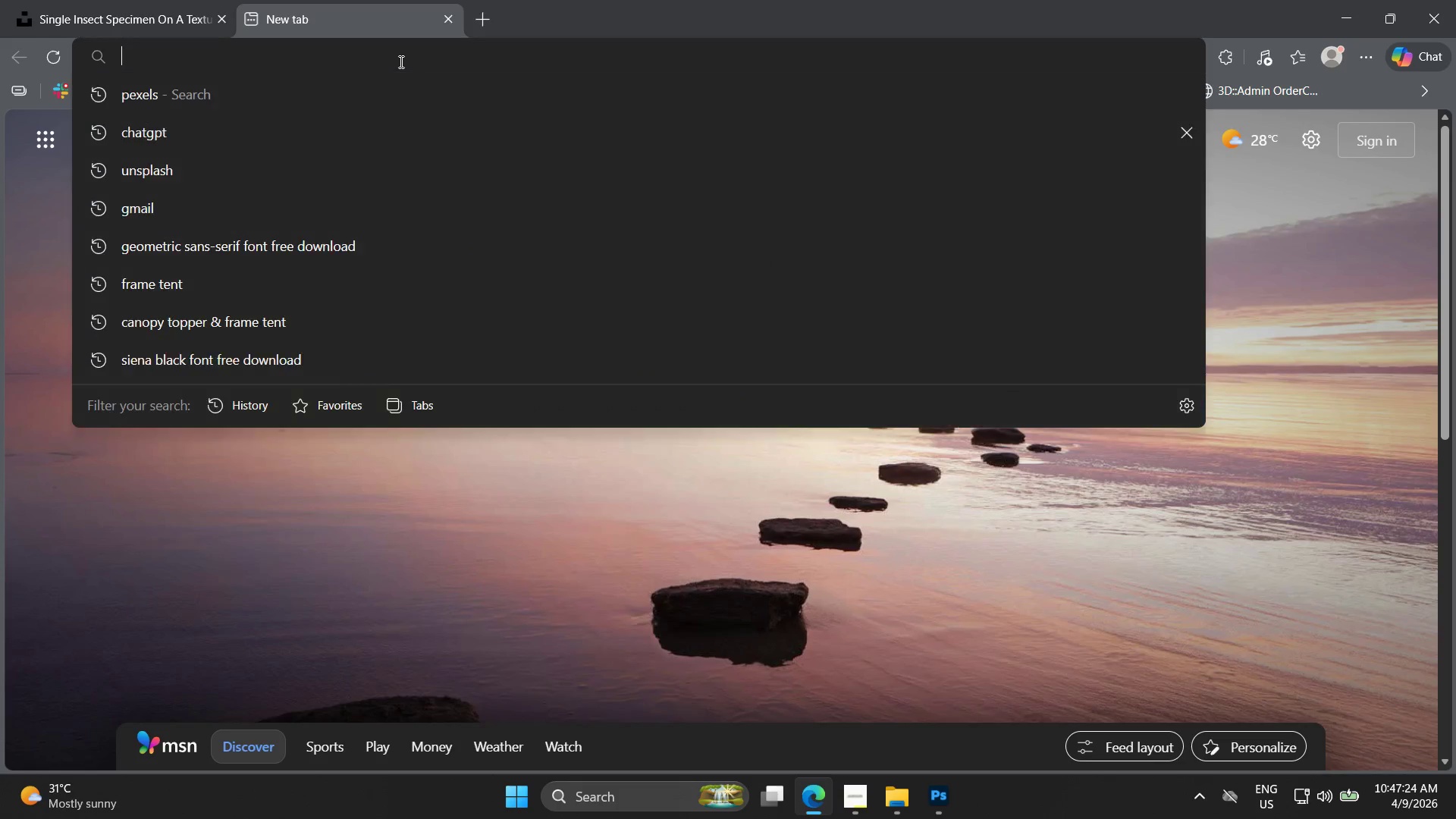 
type(pexe)
 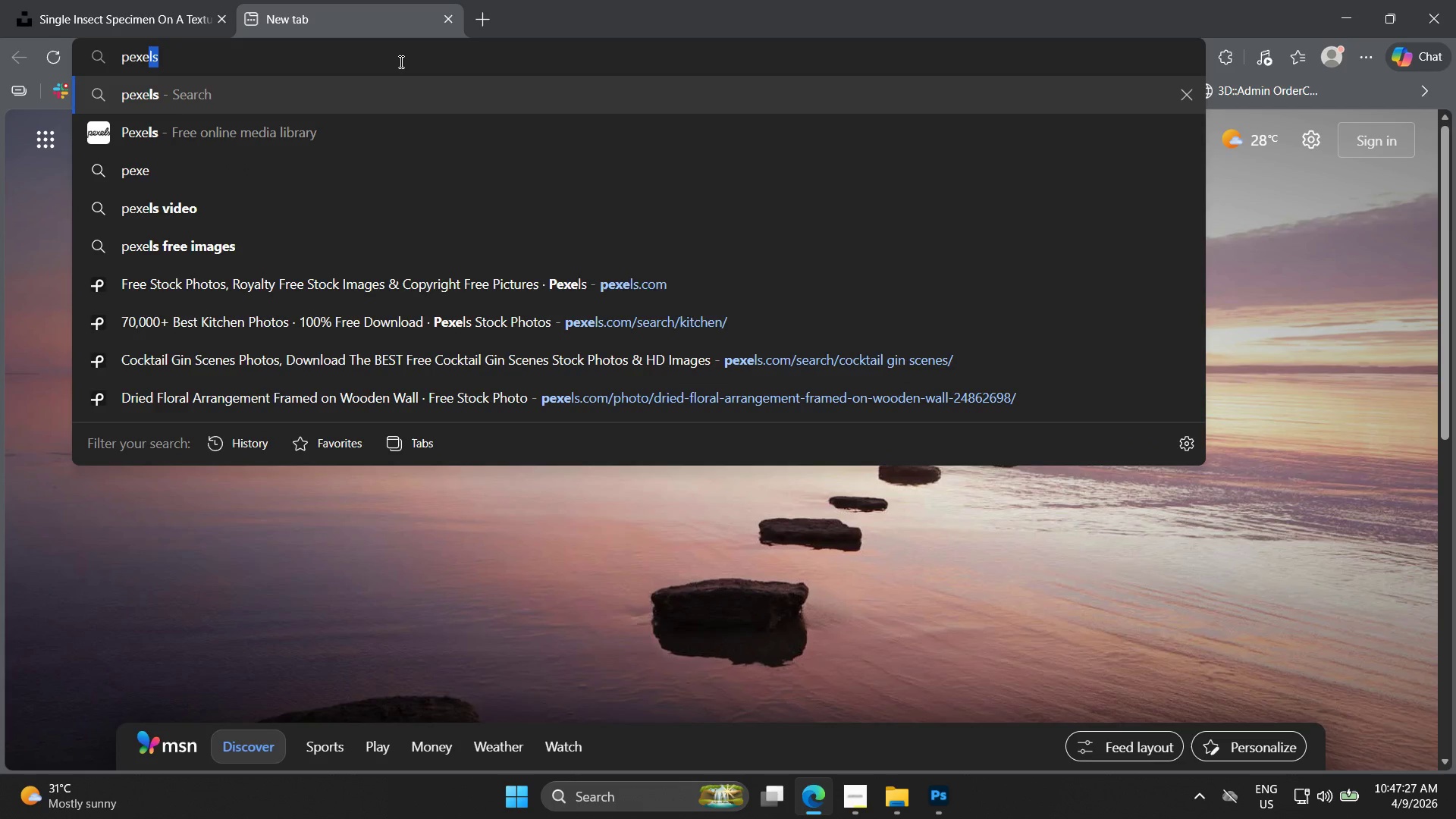 
key(ArrowDown)
 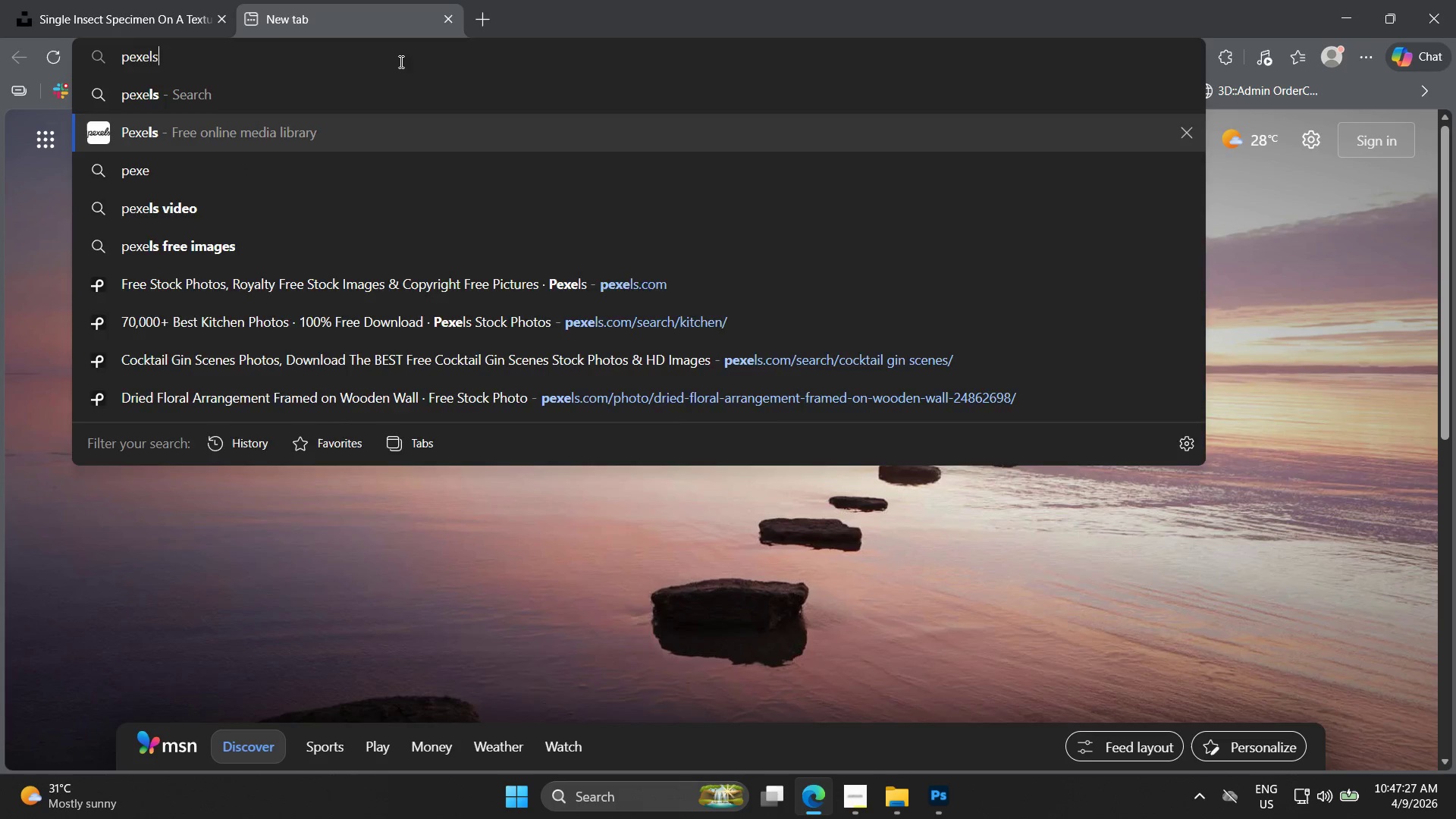 
key(Enter)
 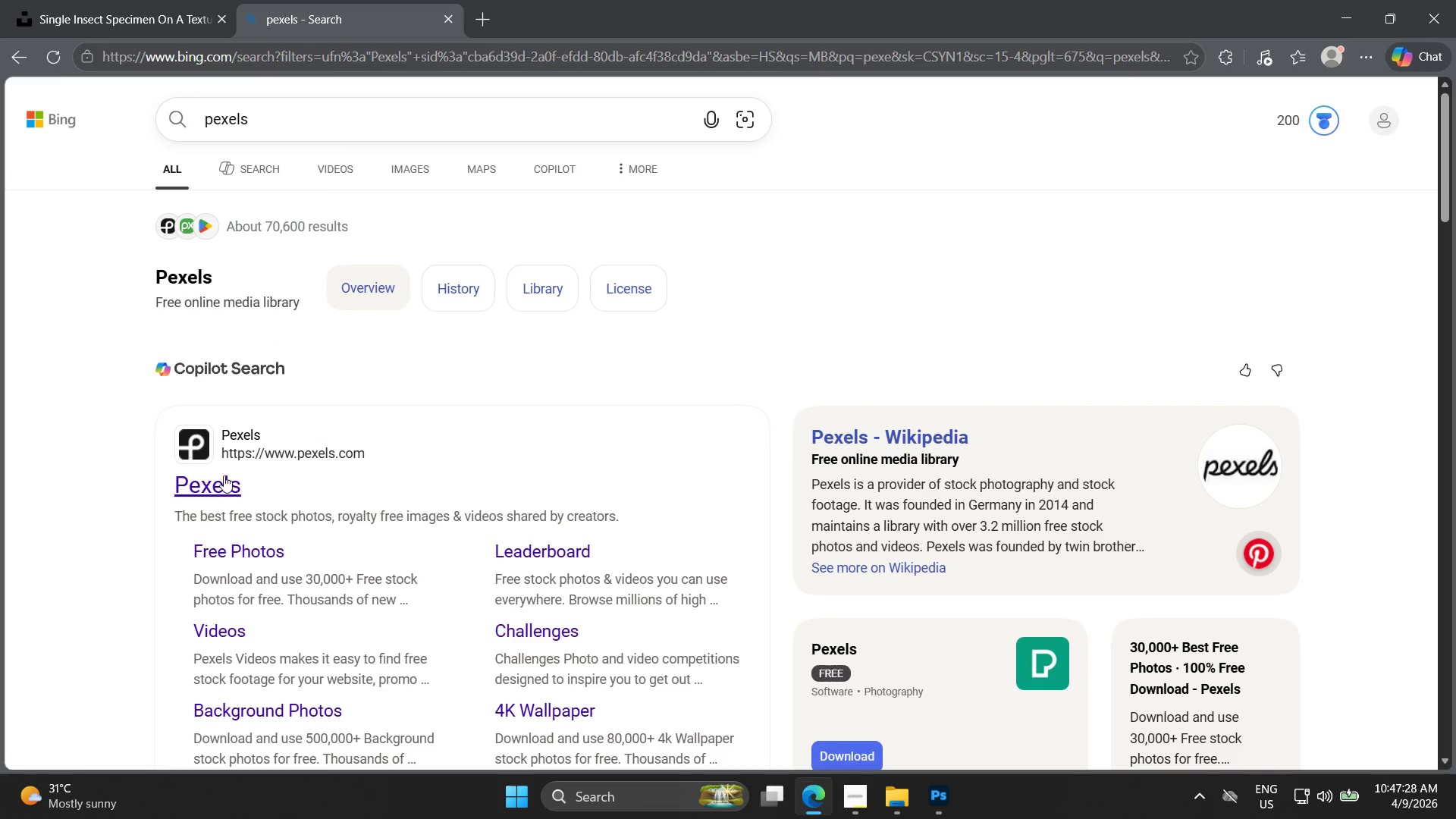 
left_click([228, 488])
 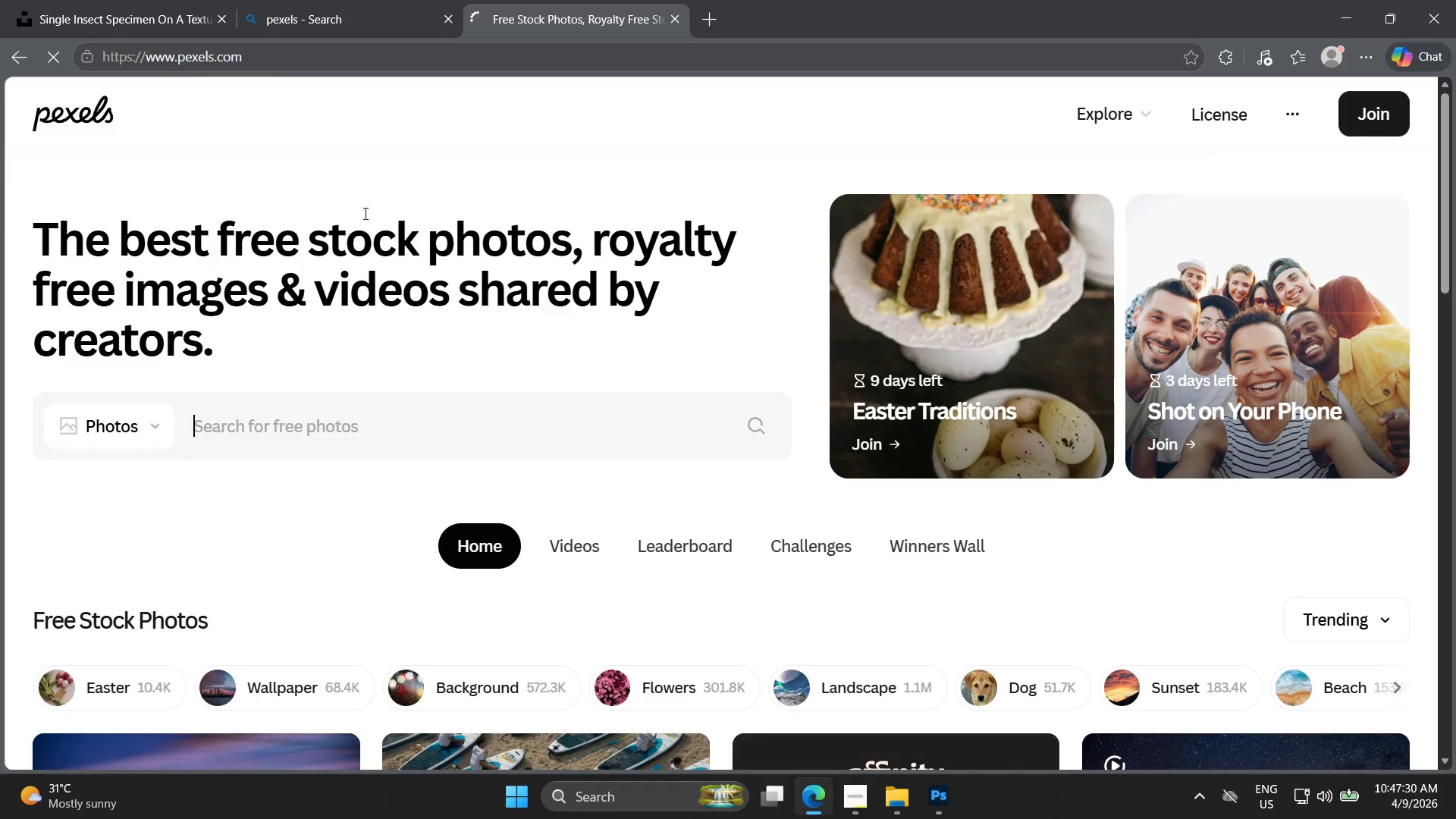 
left_click([324, 419])
 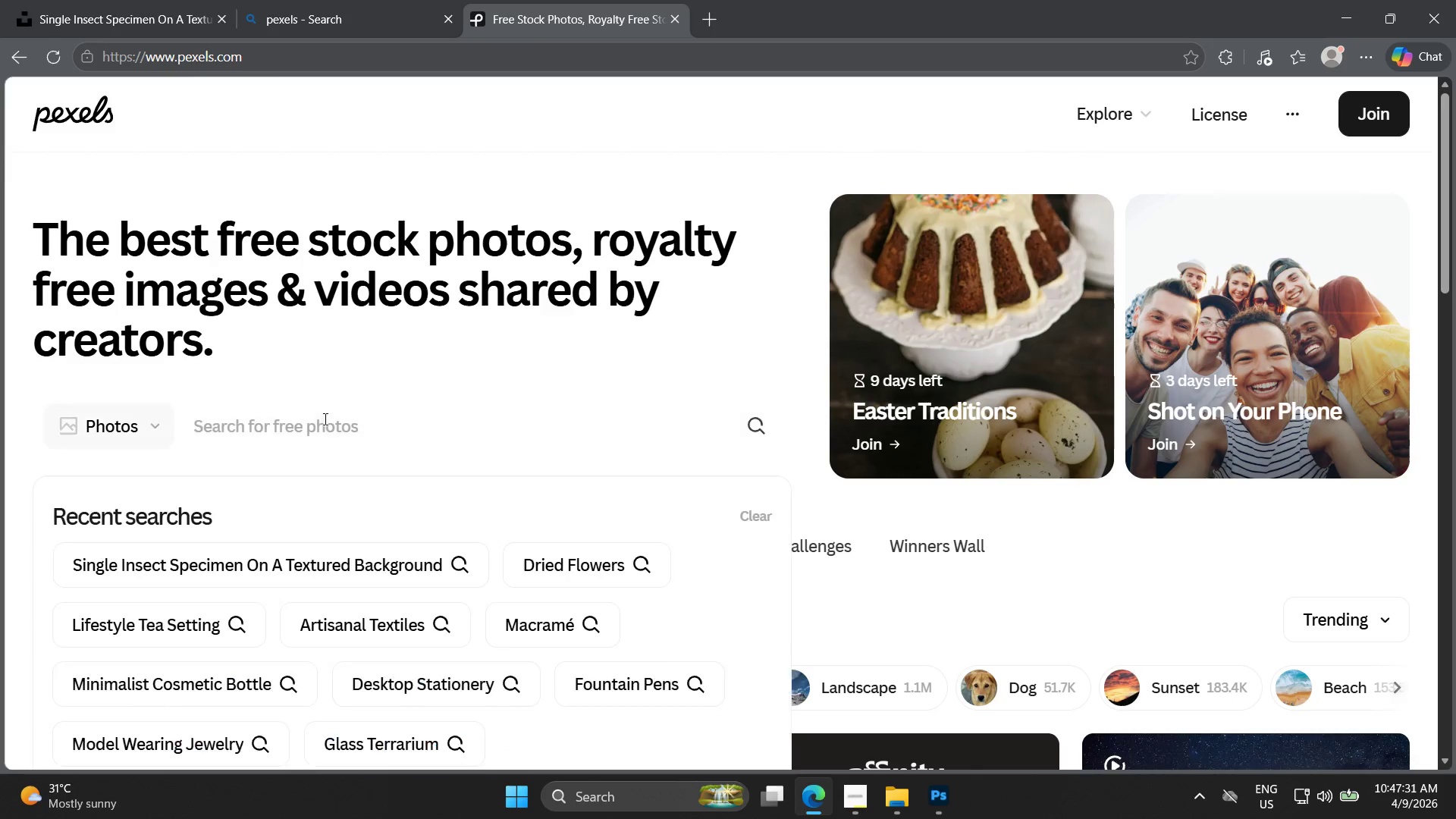 
key(Control+ControlLeft)
 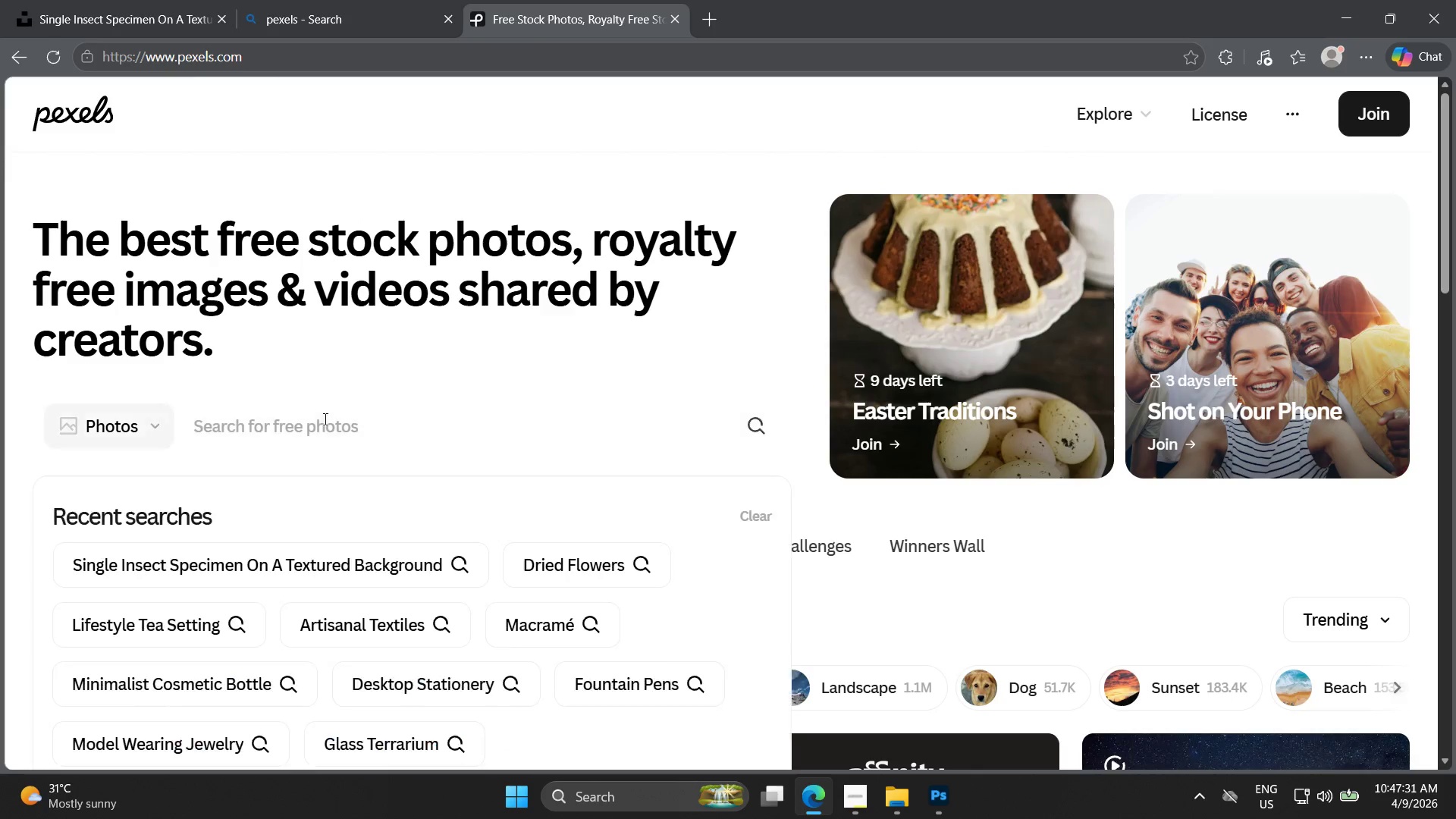 
key(Control+V)
 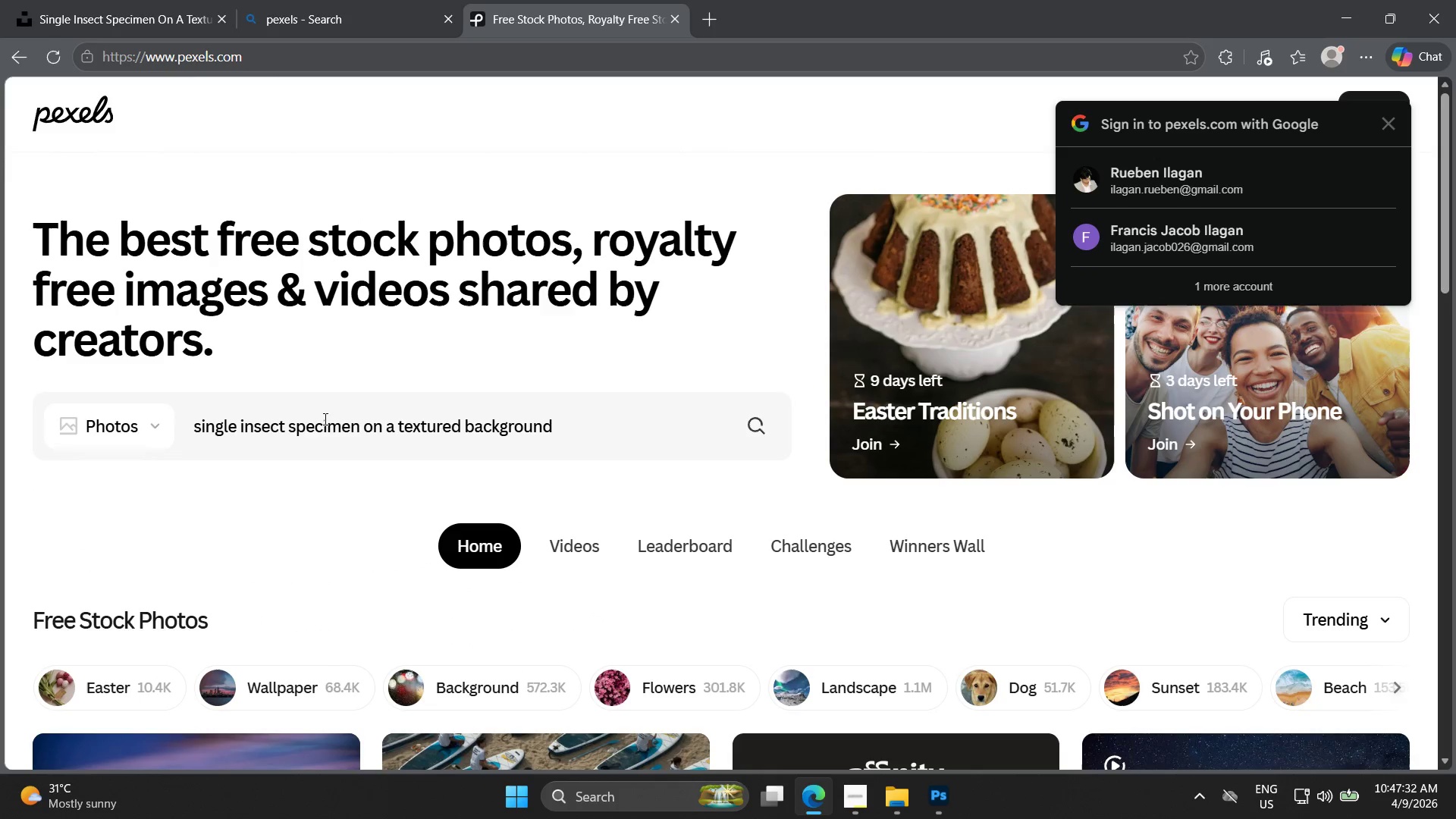 
key(Control+Enter)
 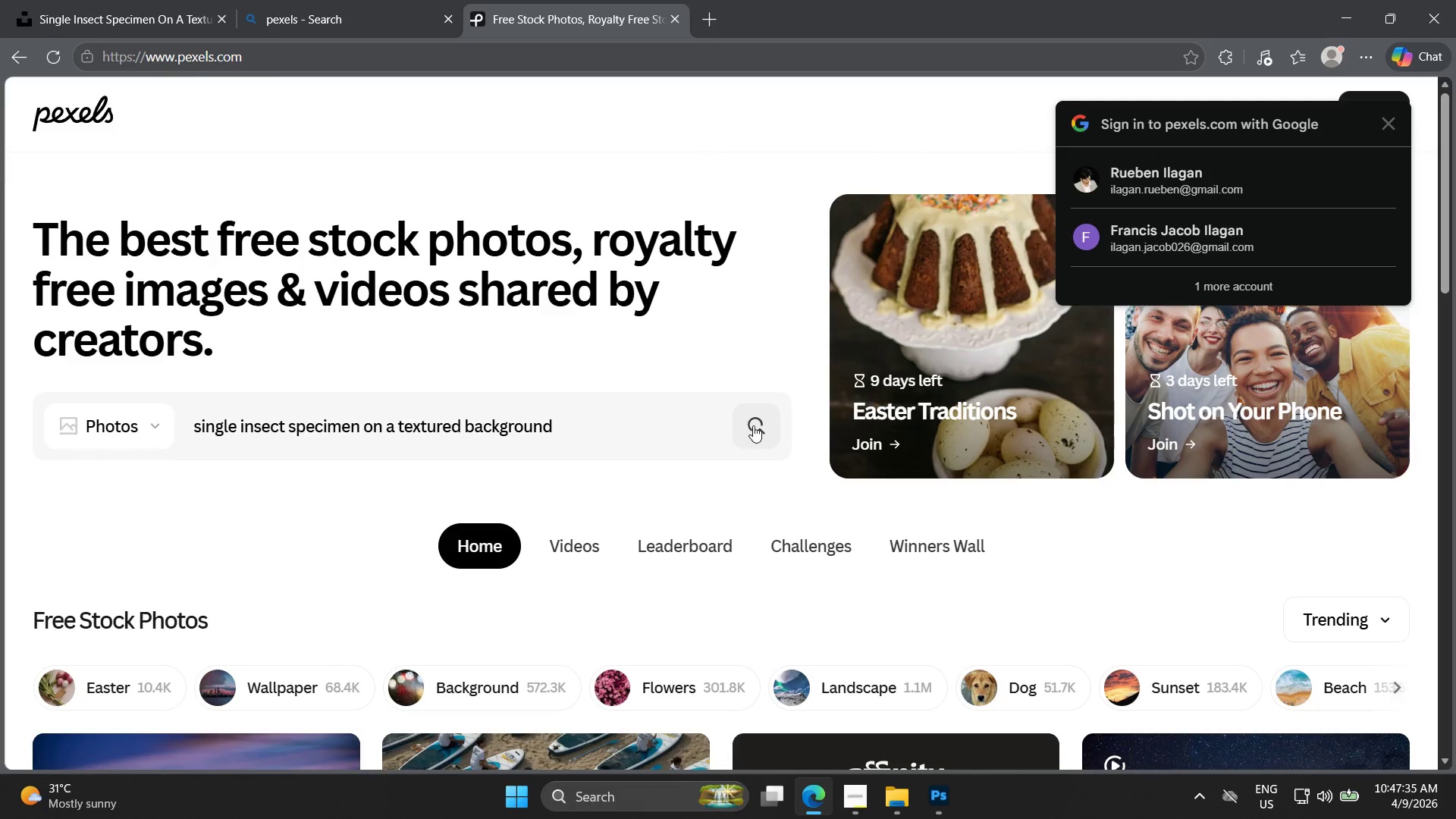 
scroll: coordinate [704, 450], scroll_direction: down, amount: 21.0
 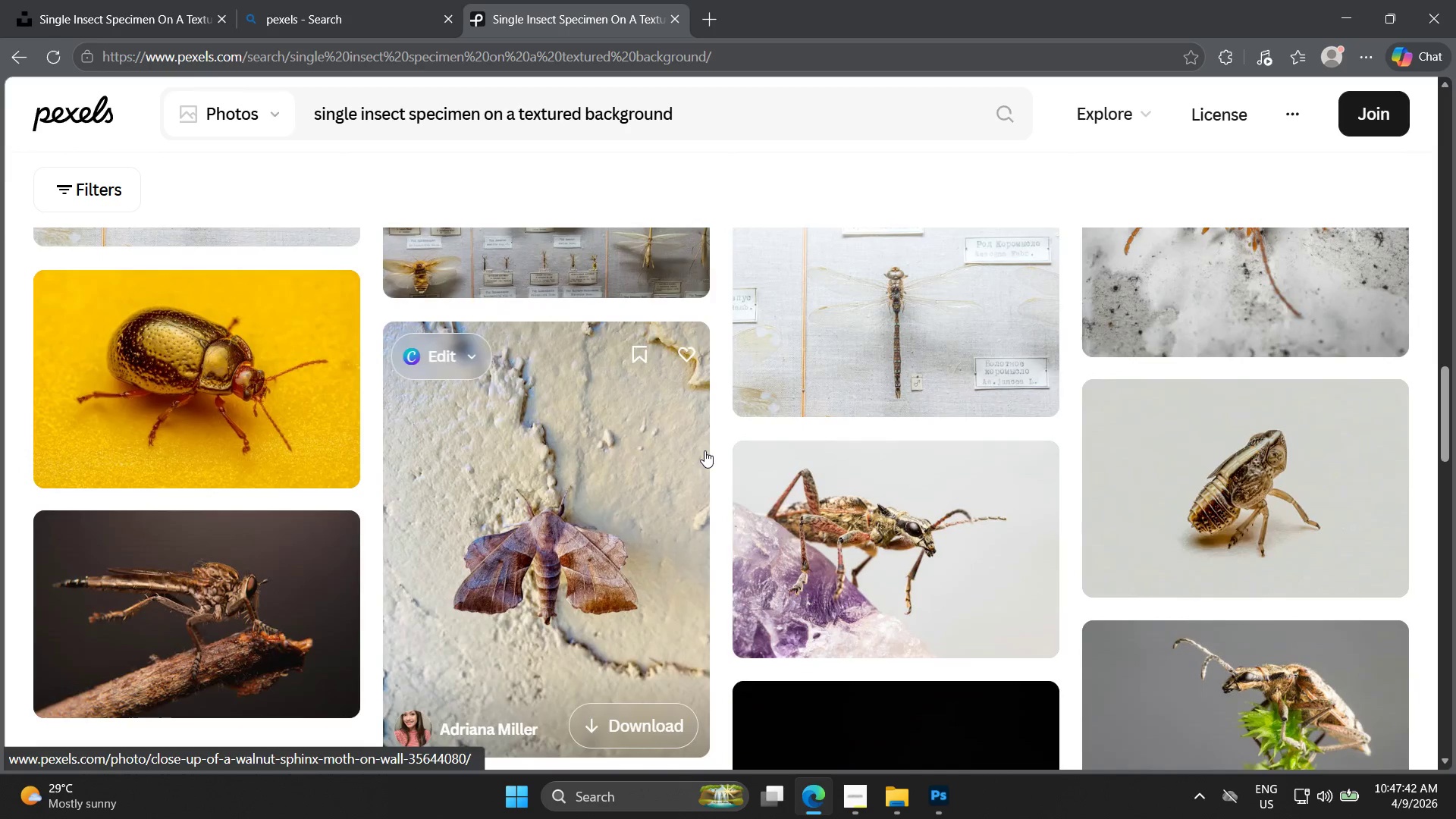 
scroll: coordinate [707, 444], scroll_direction: down, amount: 18.0
 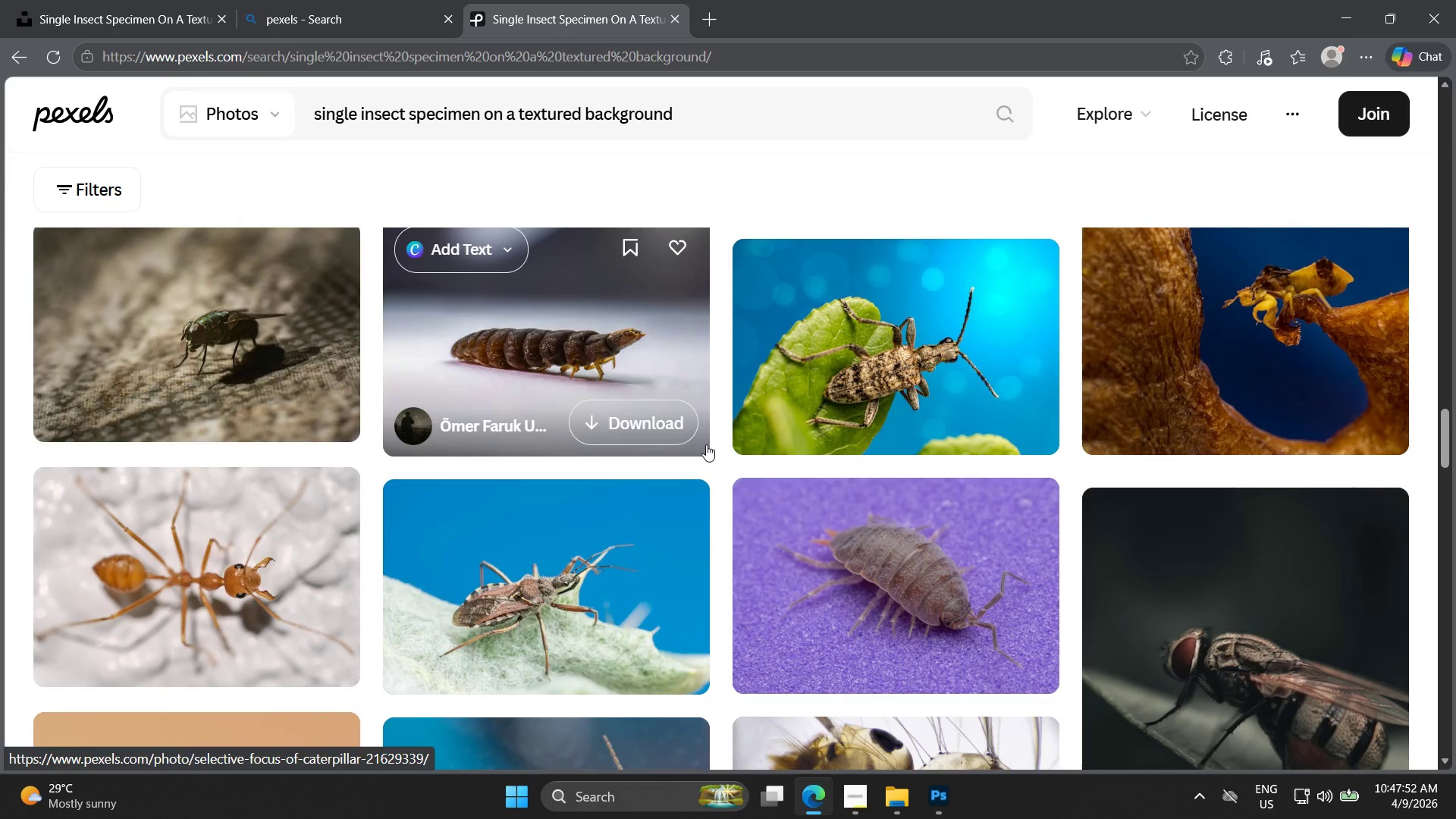 
scroll: coordinate [704, 448], scroll_direction: down, amount: 2.0
 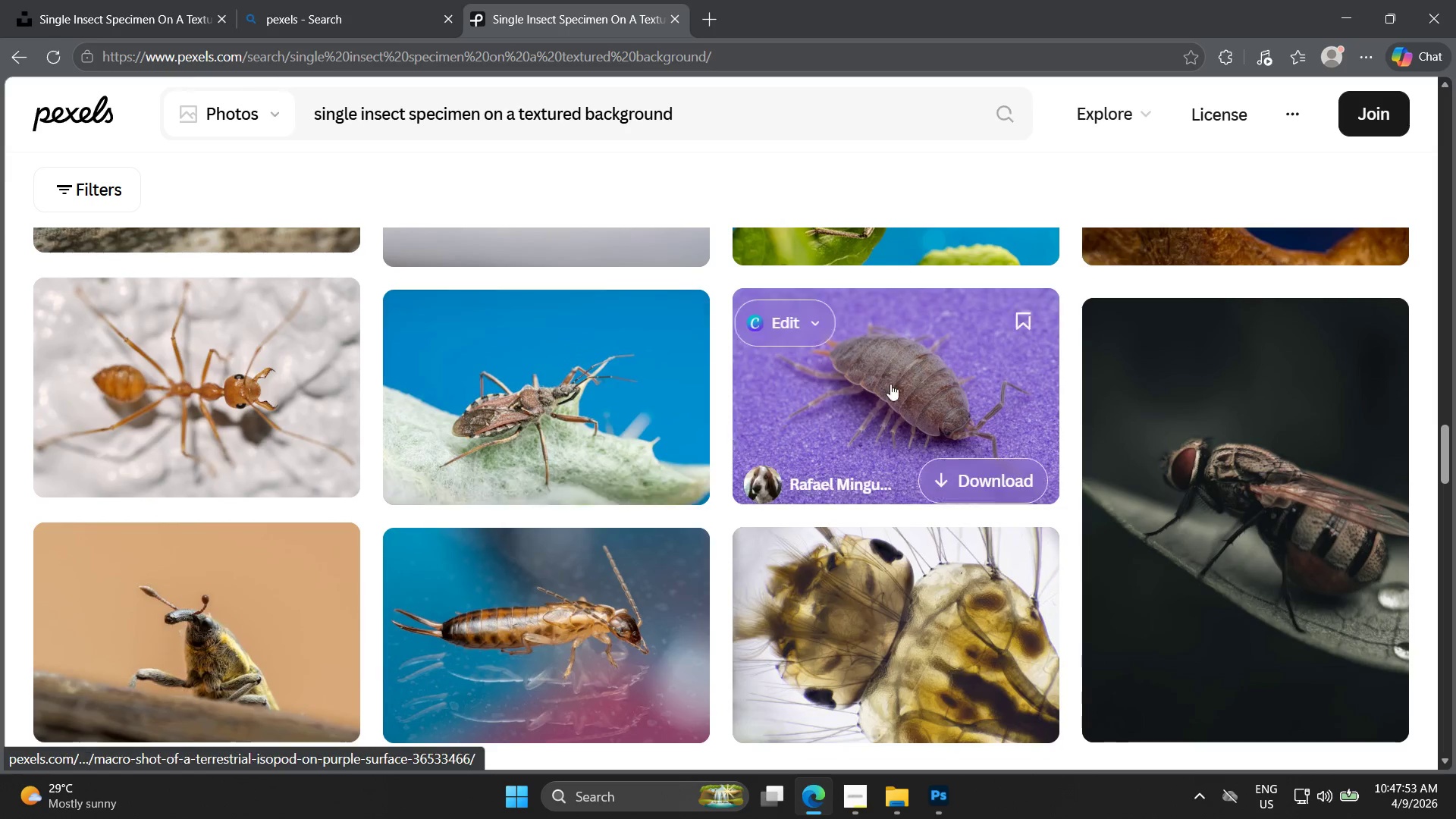 
left_click([918, 375])
 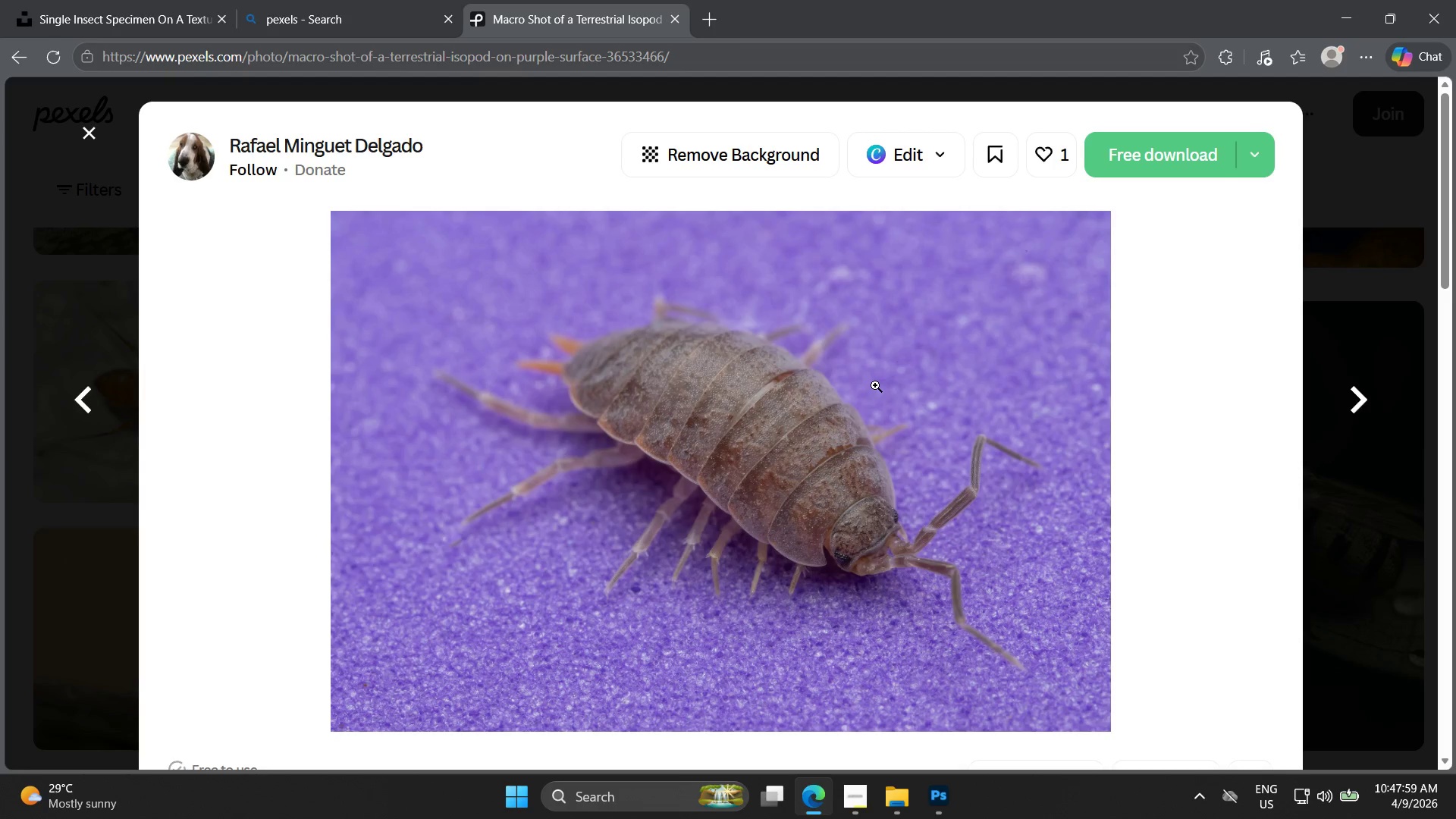 
wait(10.56)
 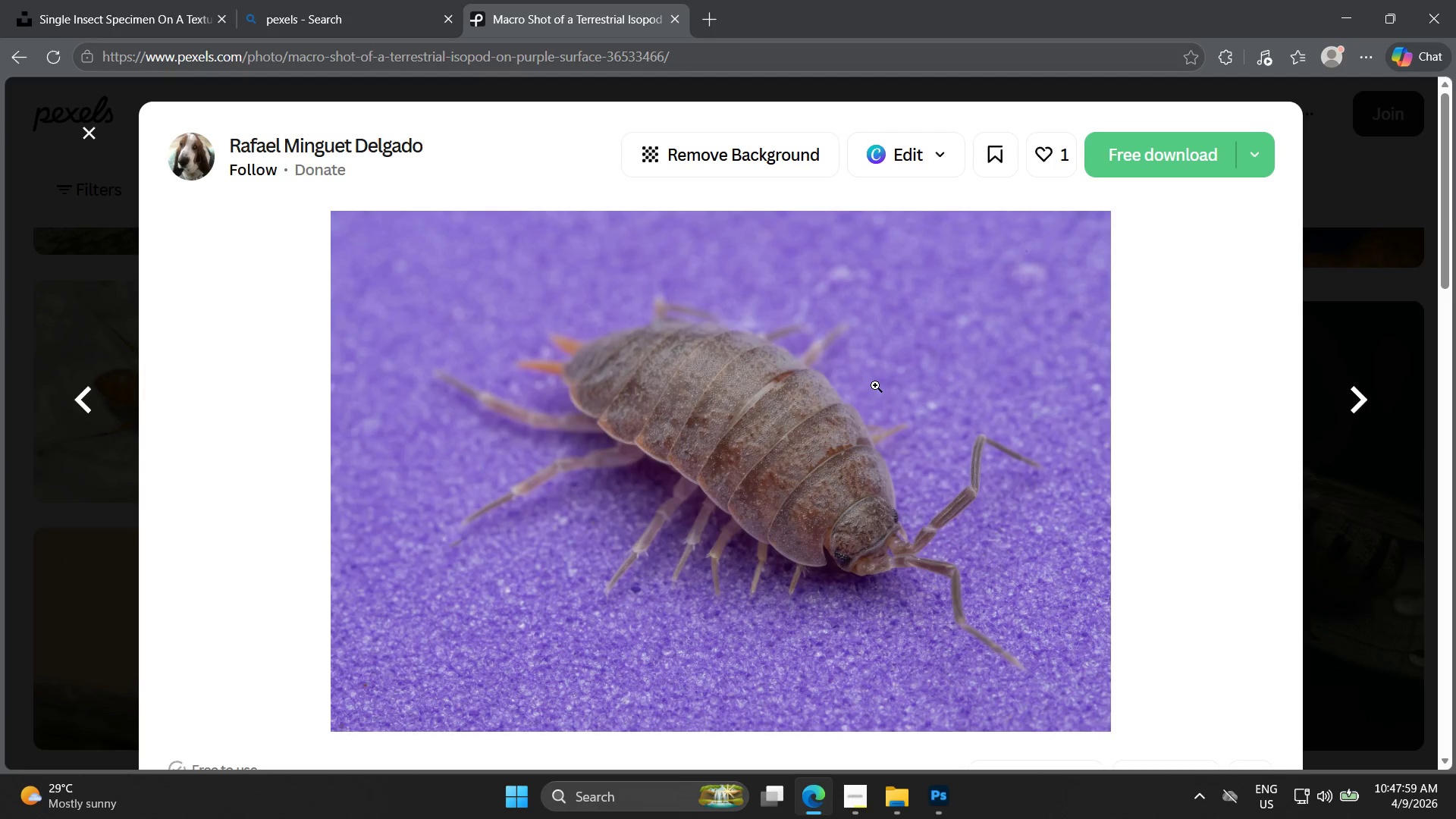 
left_click([1128, 160])
 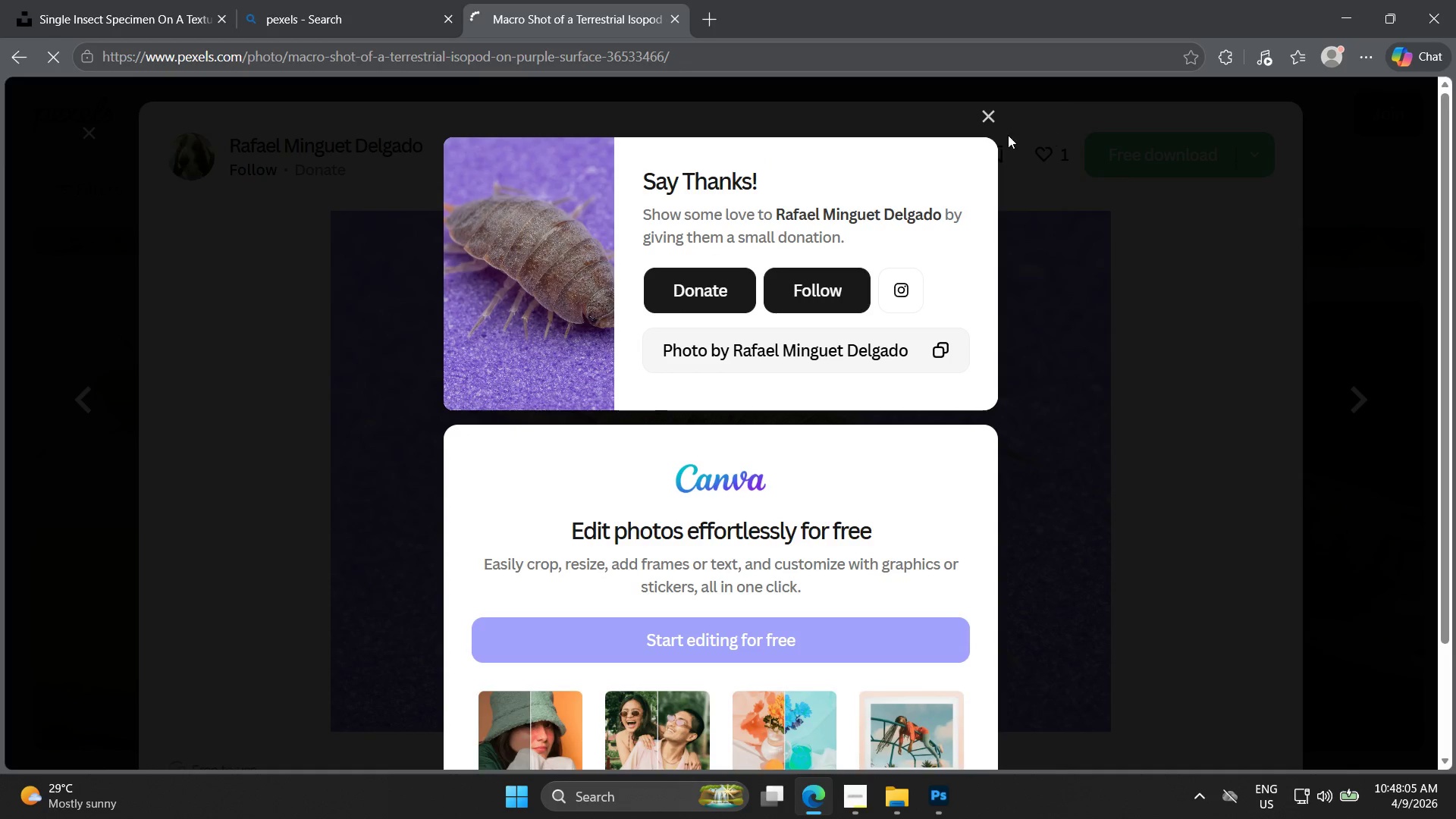 
left_click([987, 116])
 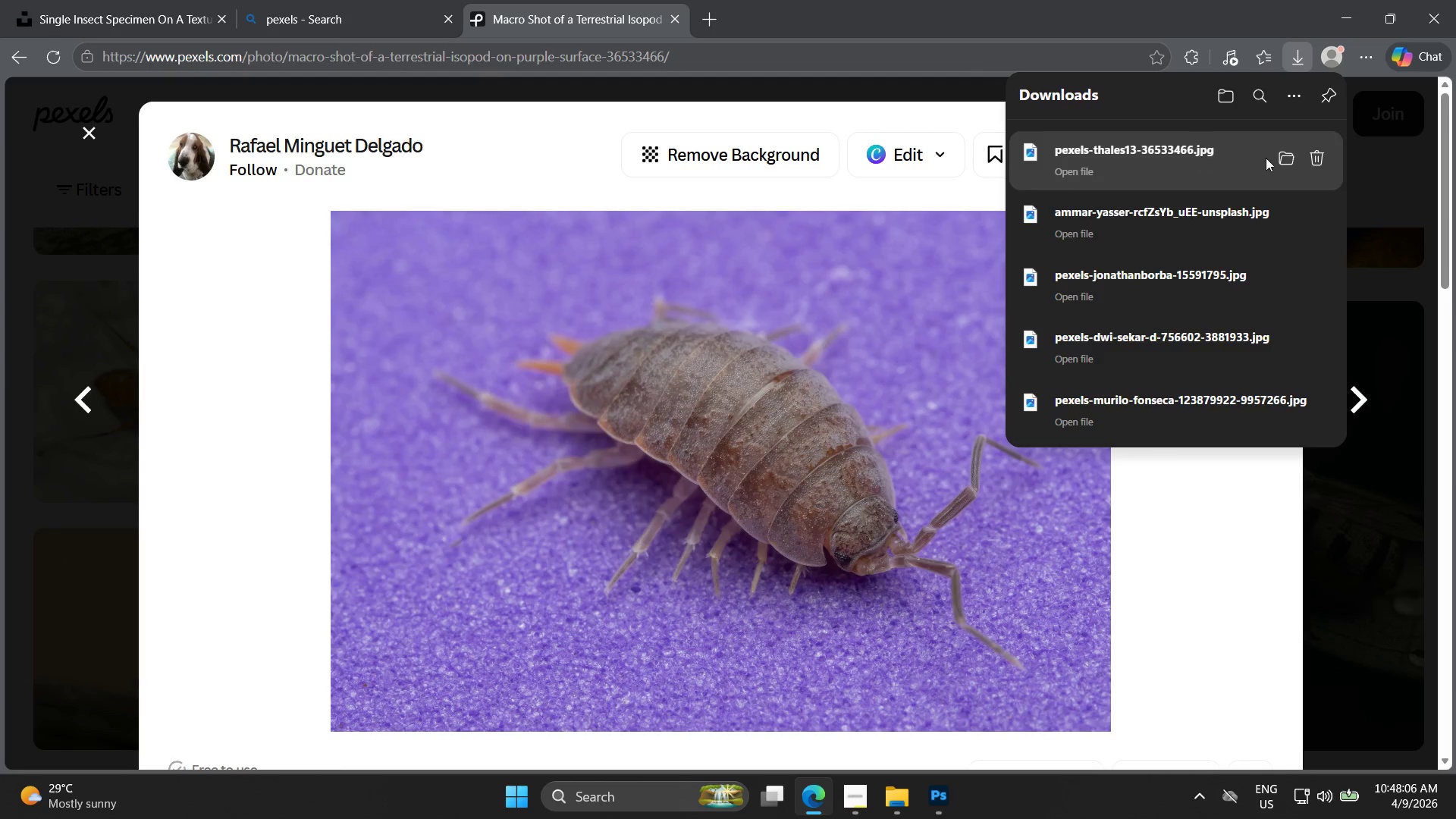 
left_click([1285, 158])
 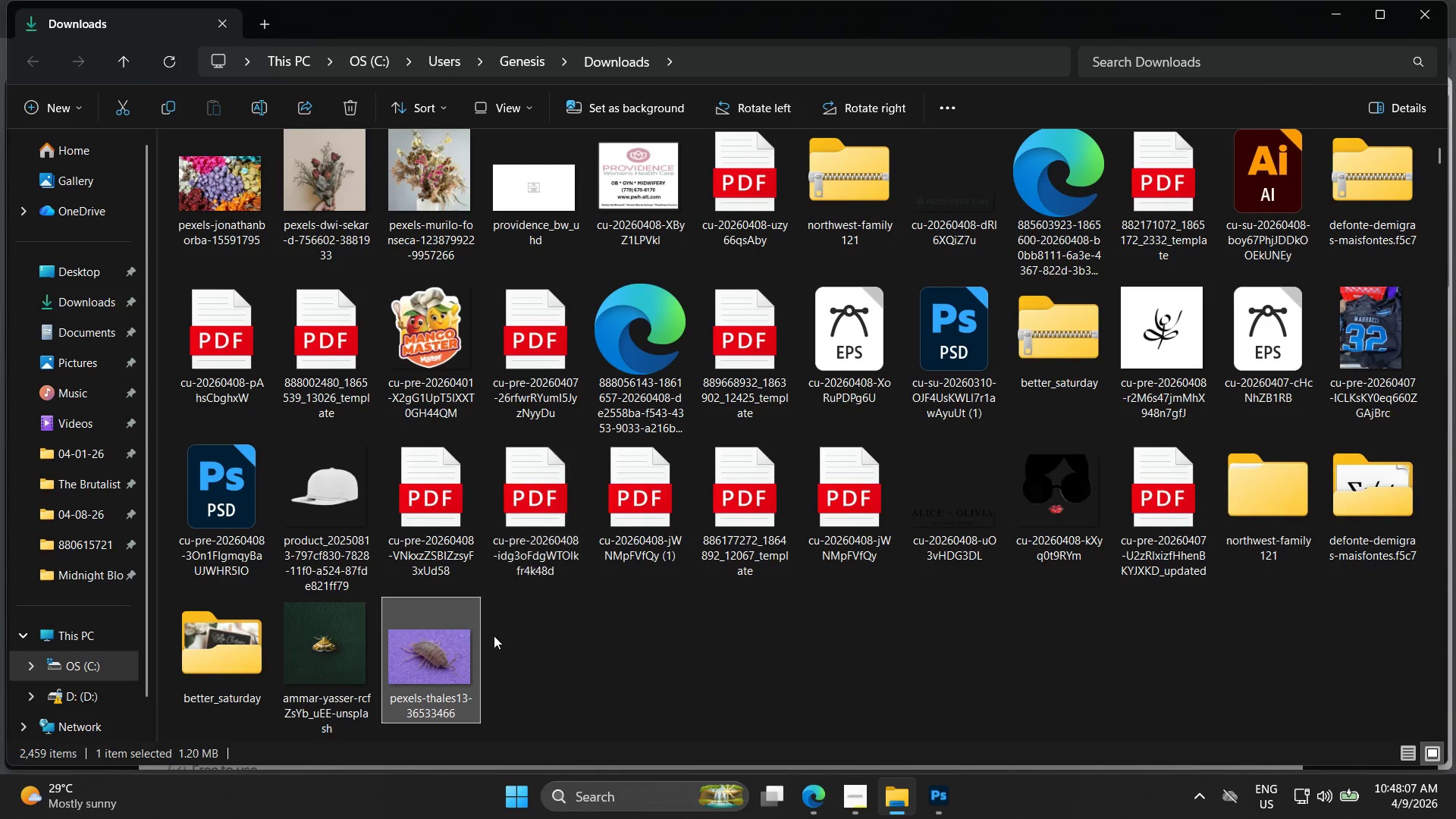 
left_click_drag(start_coordinate=[458, 636], to_coordinate=[494, 444])
 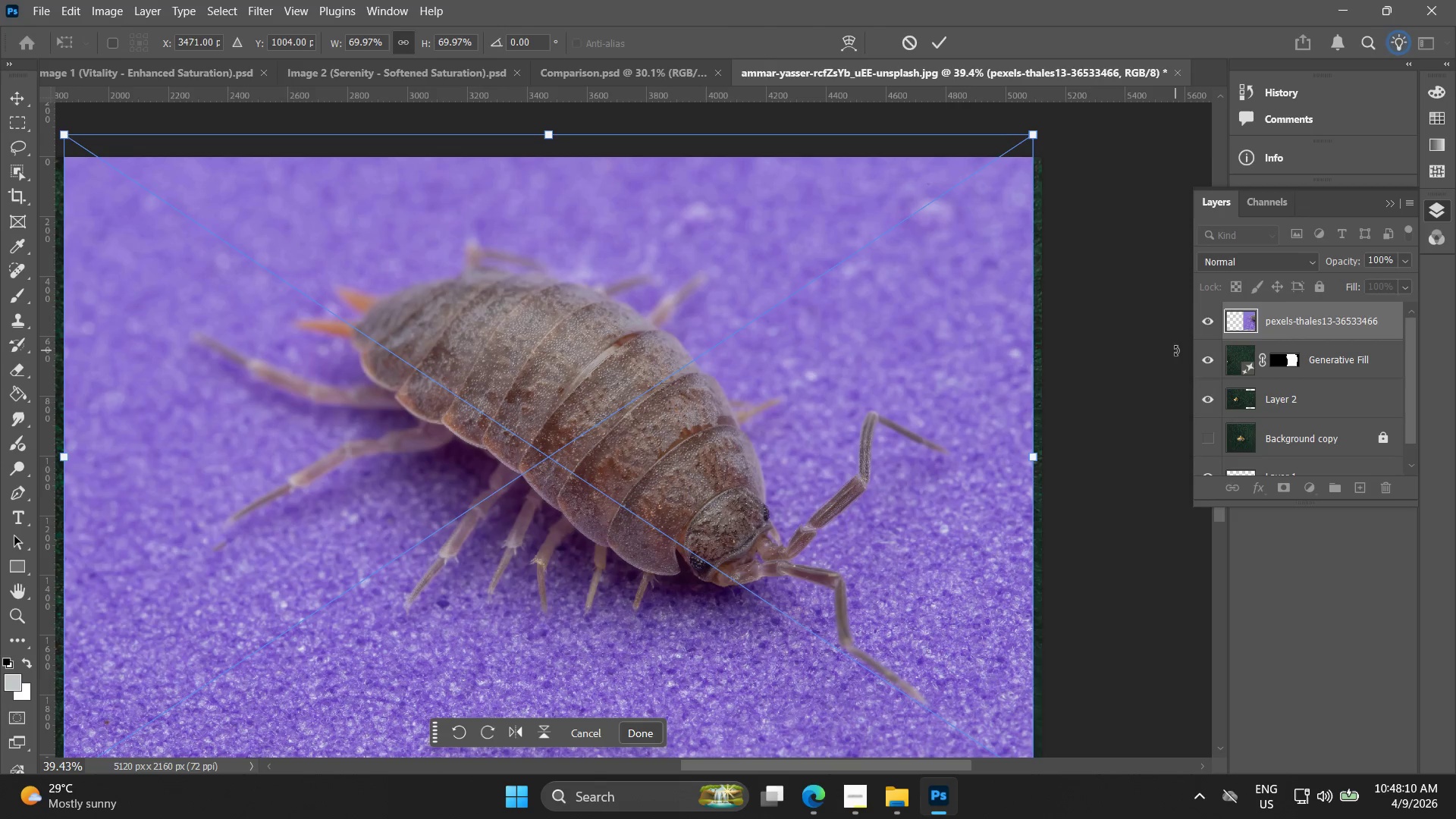 
hold_key(key=AltLeft, duration=0.31)
scroll: coordinate [1006, 416], scroll_direction: down, amount: 5.0
 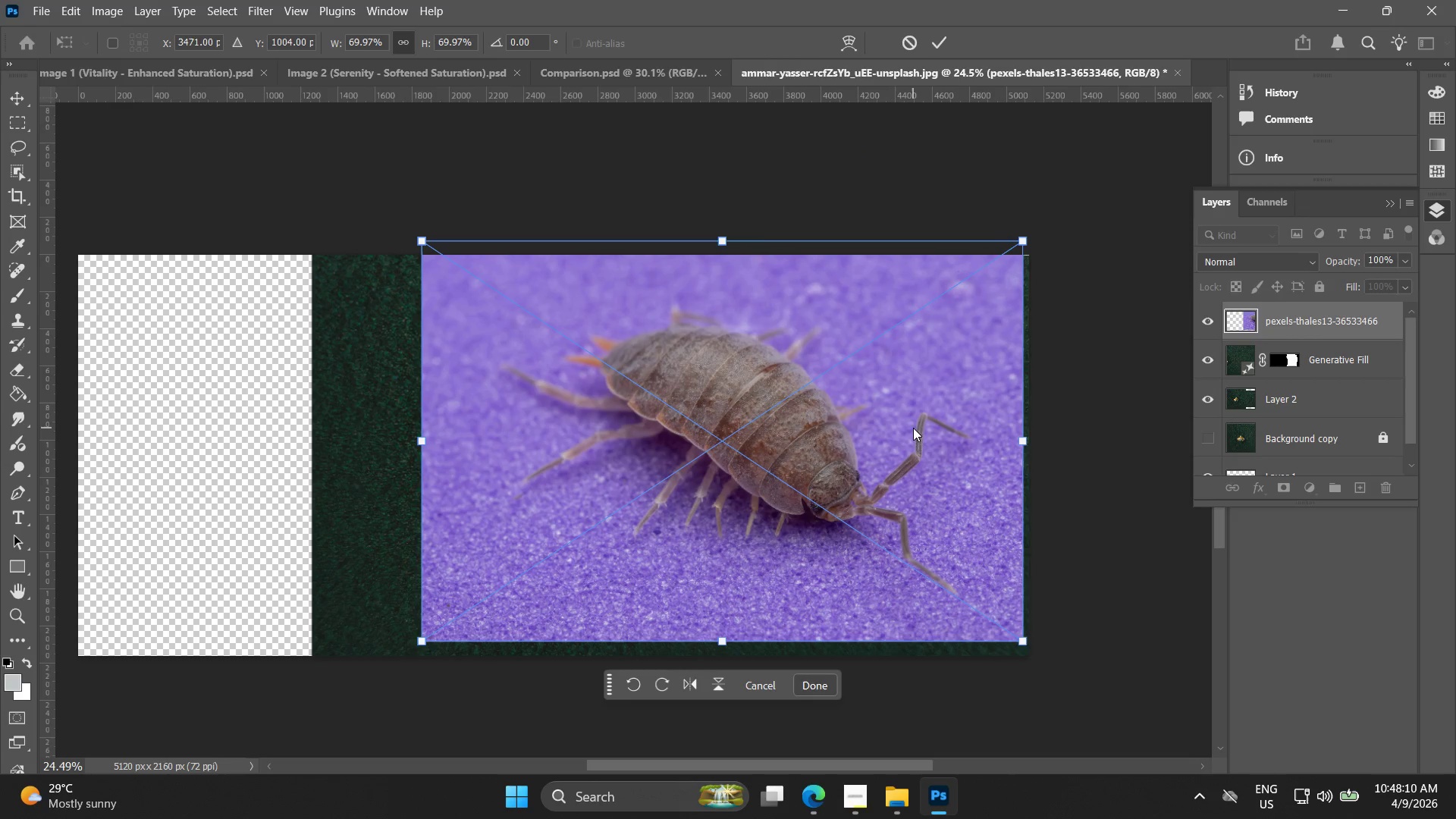 
left_click_drag(start_coordinate=[899, 428], to_coordinate=[640, 435])
 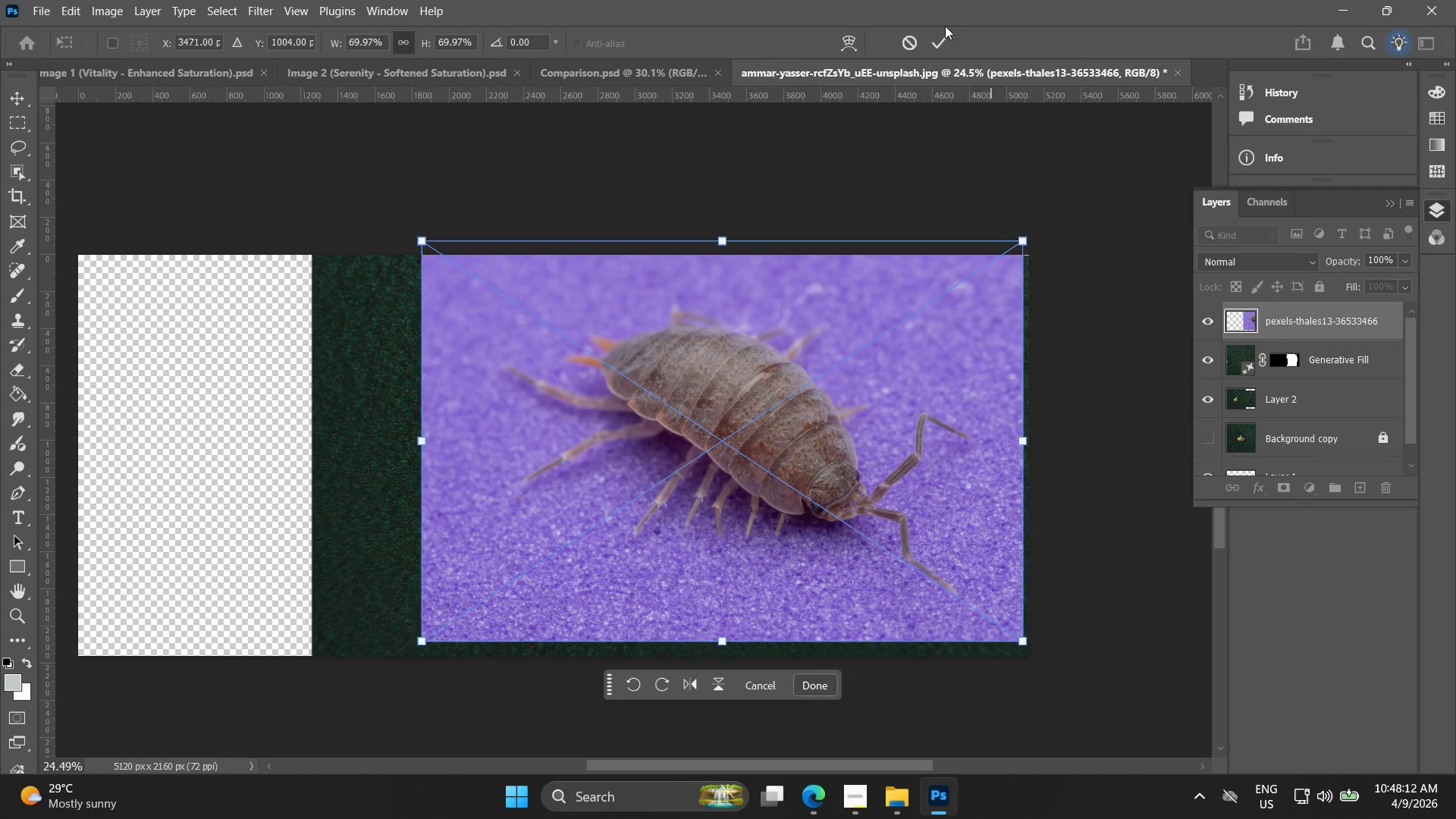 
left_click([934, 47])
 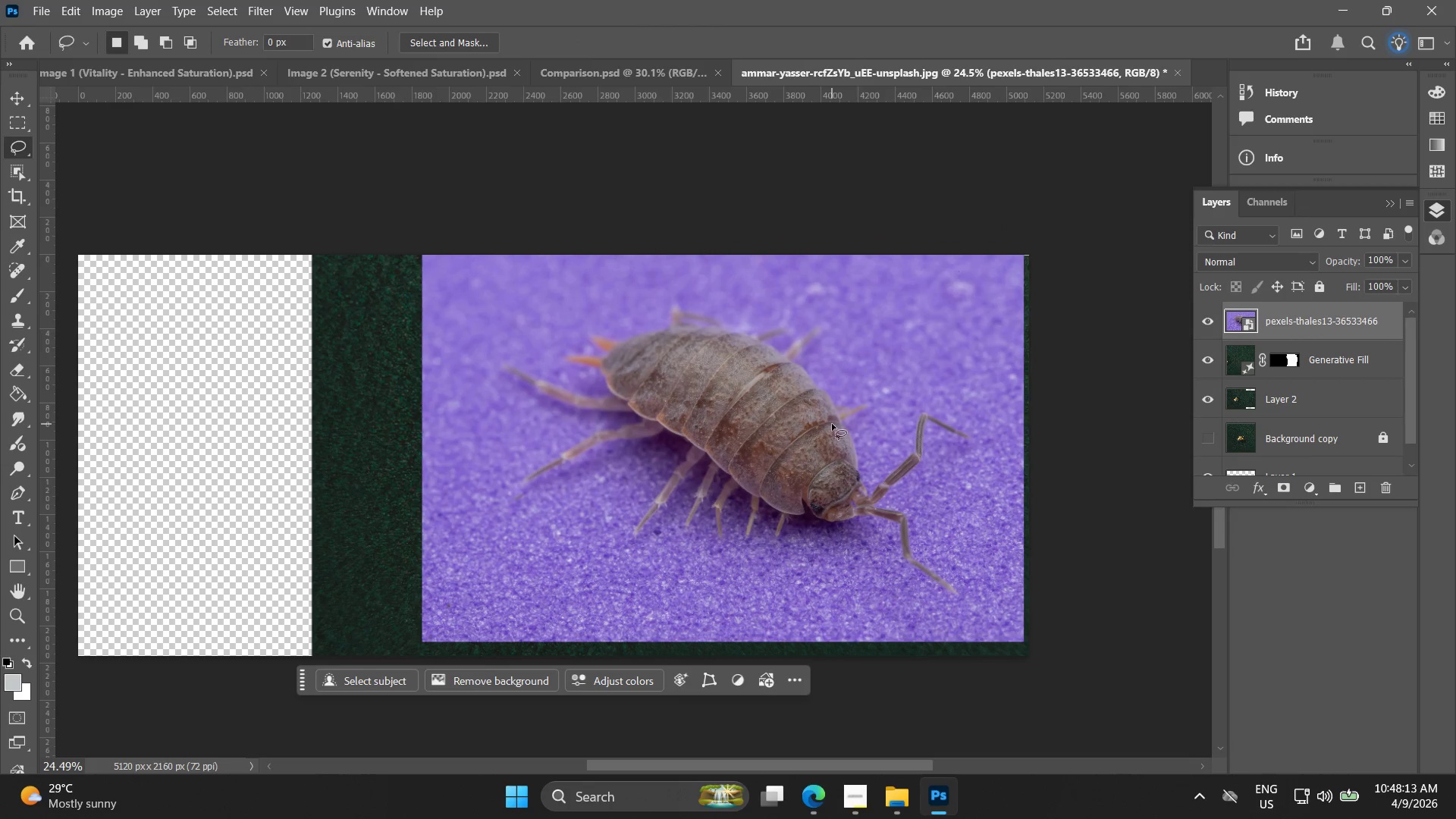 
left_click_drag(start_coordinate=[841, 419], to_coordinate=[636, 443])
 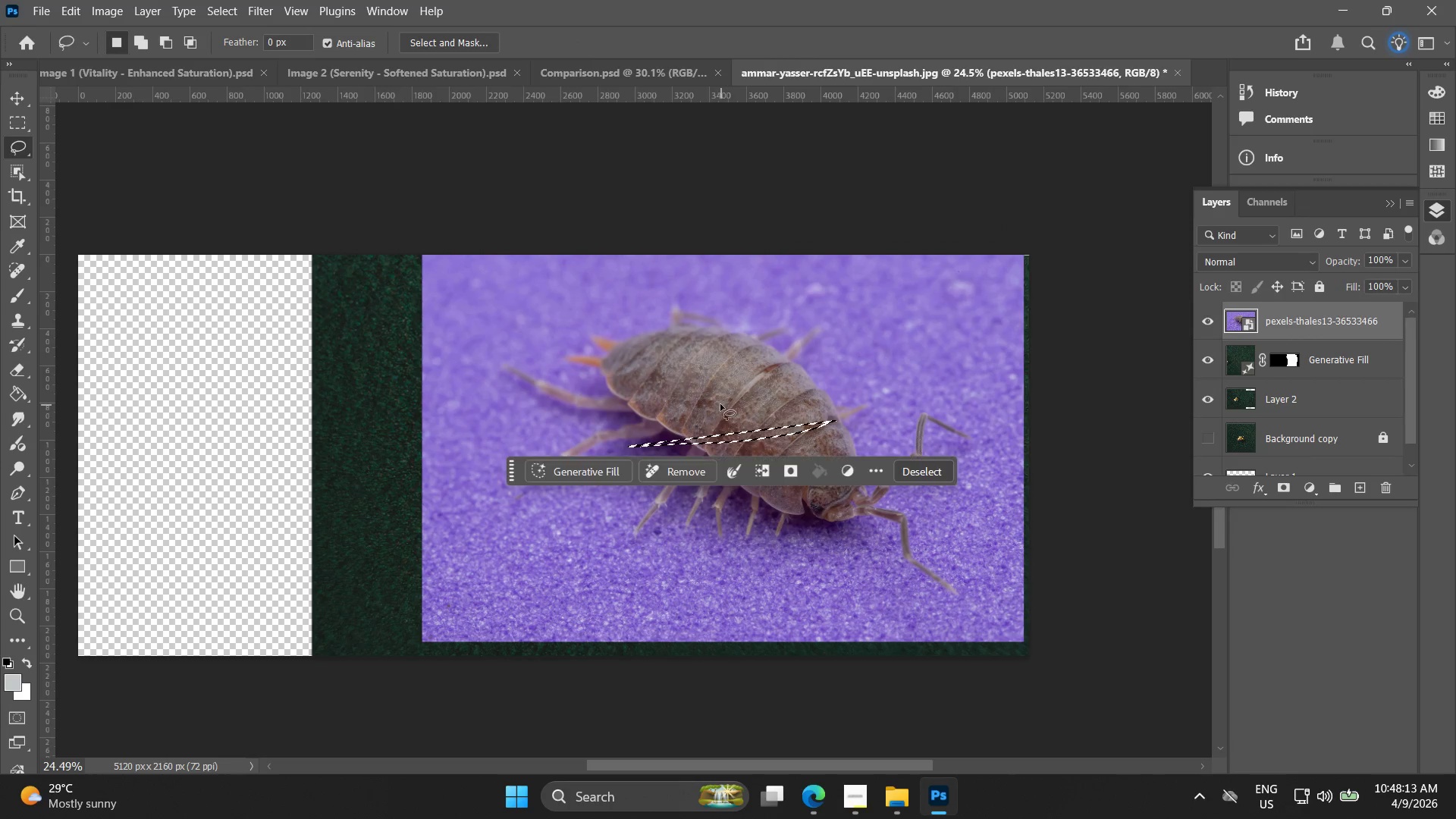 
key(Control+ControlLeft)
 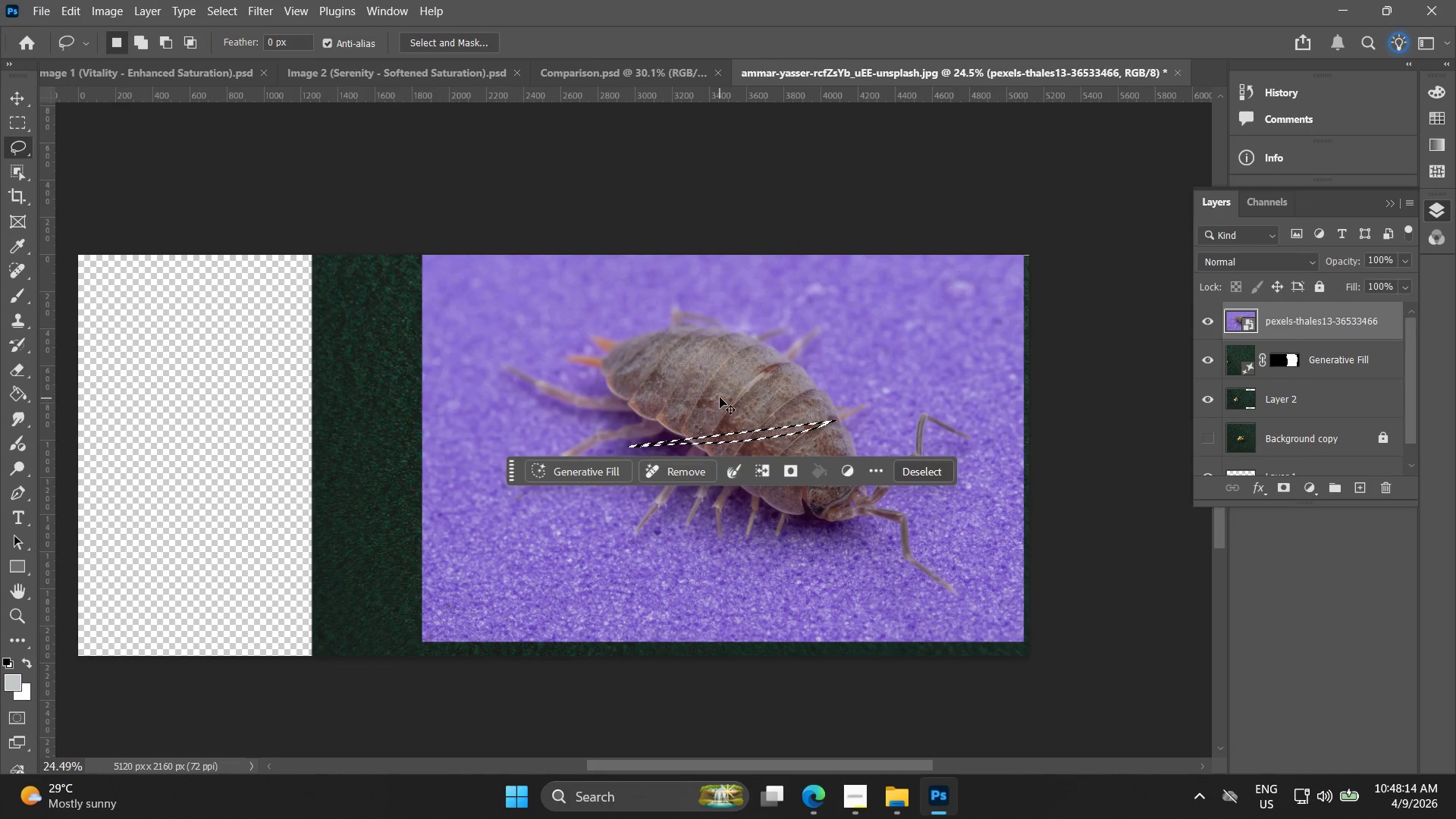 
key(Control+Z)
 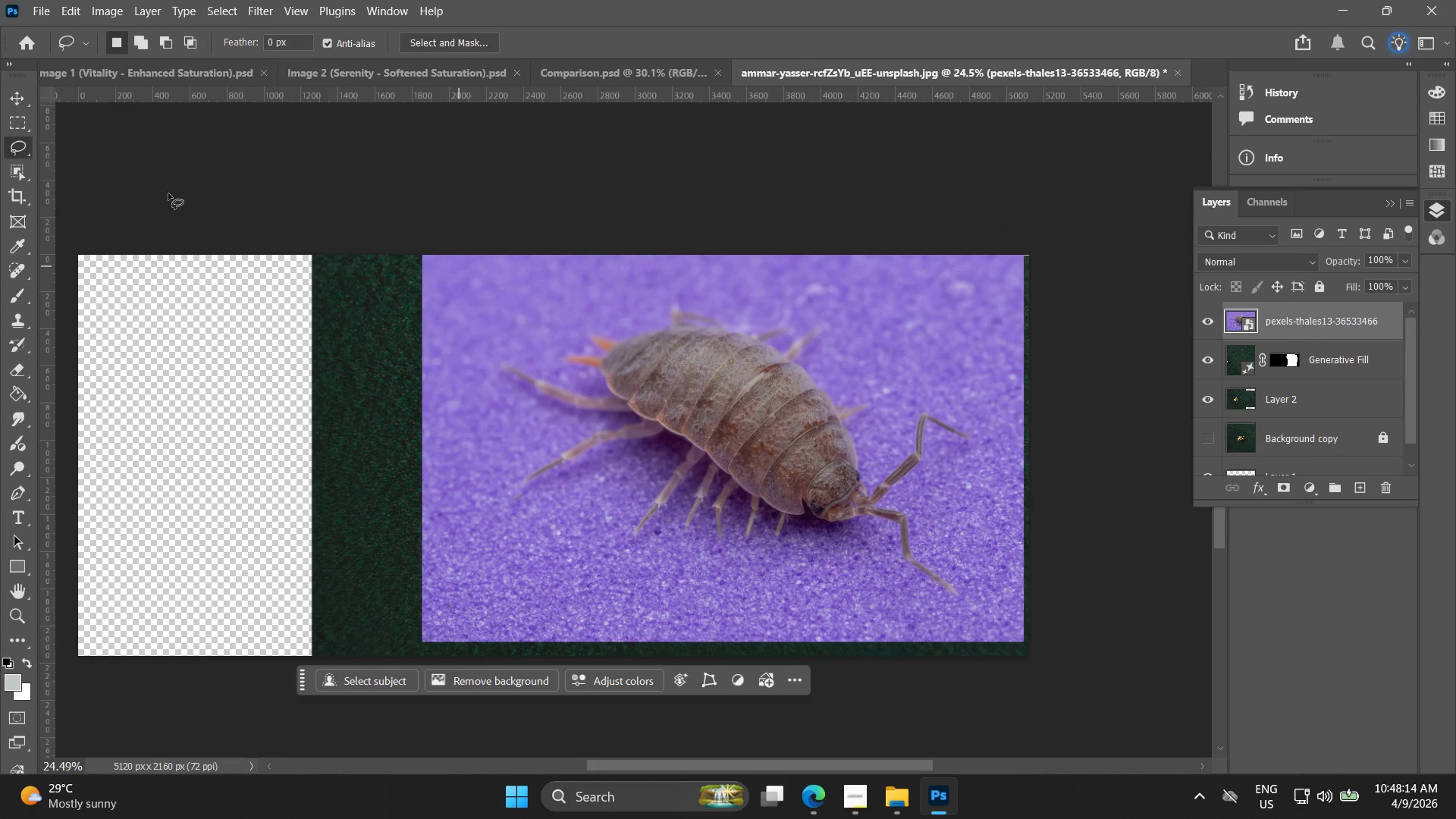 
key(V)
 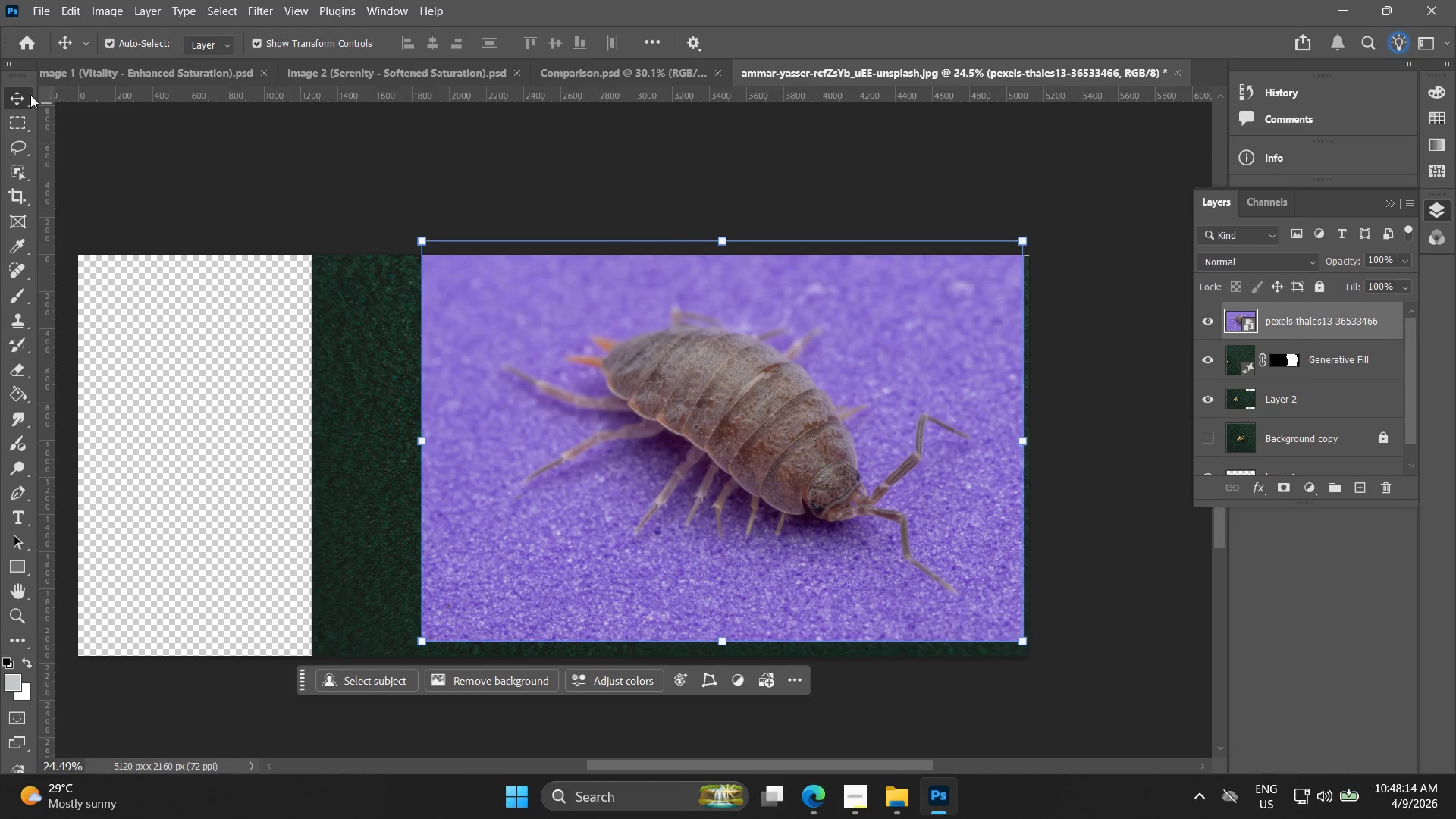 
left_click([20, 92])
 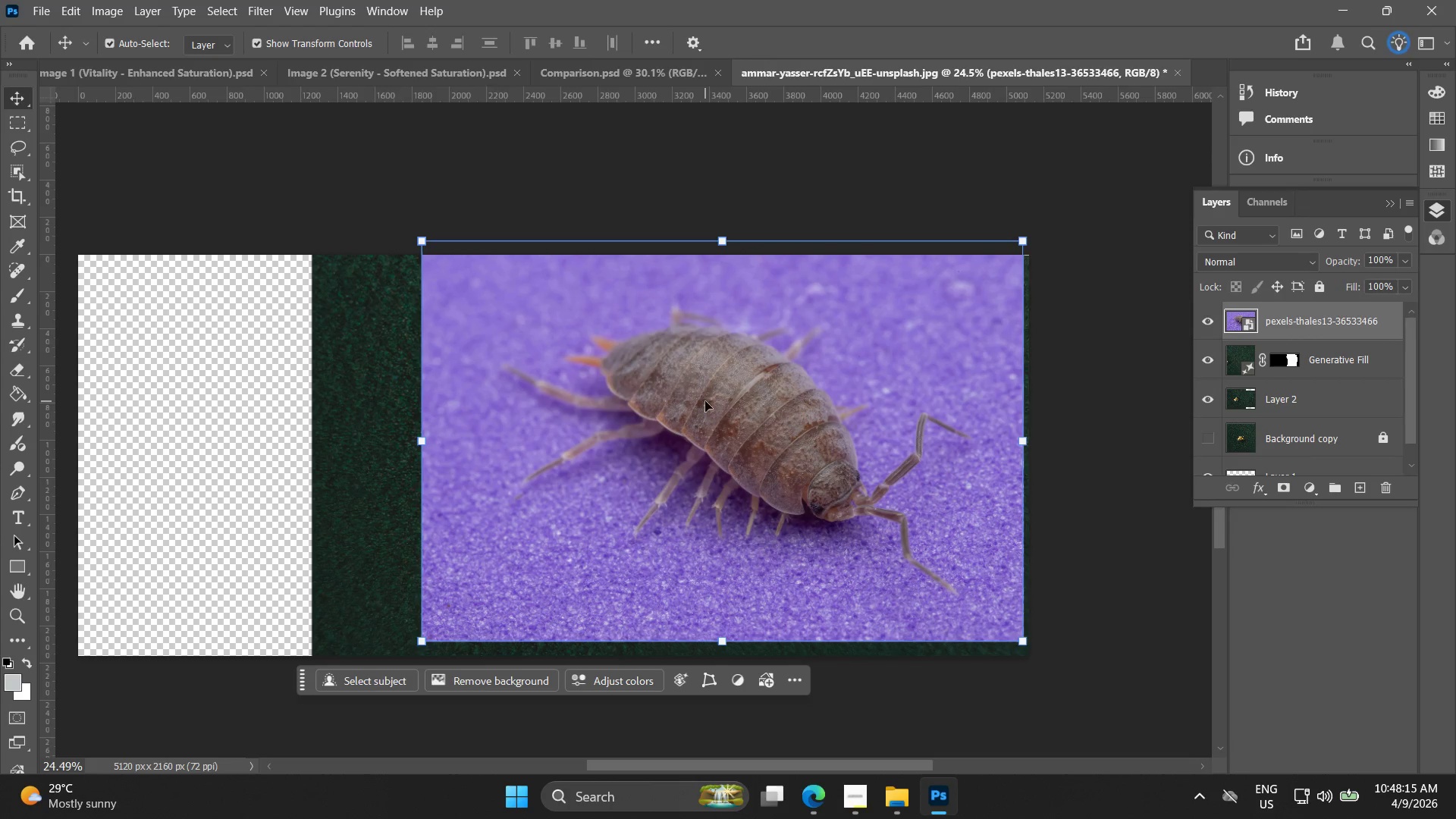 
left_click_drag(start_coordinate=[708, 401], to_coordinate=[541, 409])
 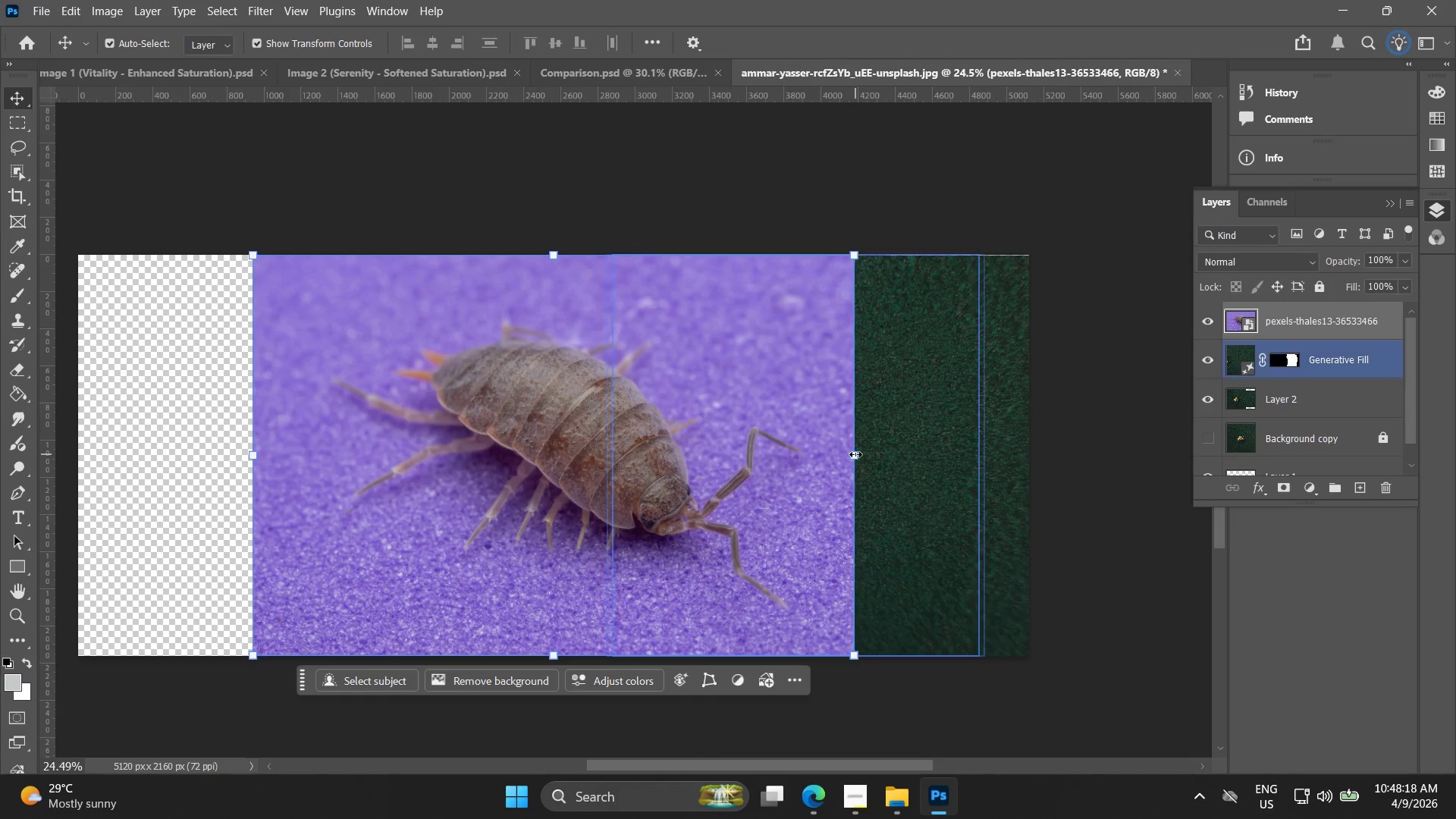 
left_click_drag(start_coordinate=[855, 454], to_coordinate=[845, 456])
 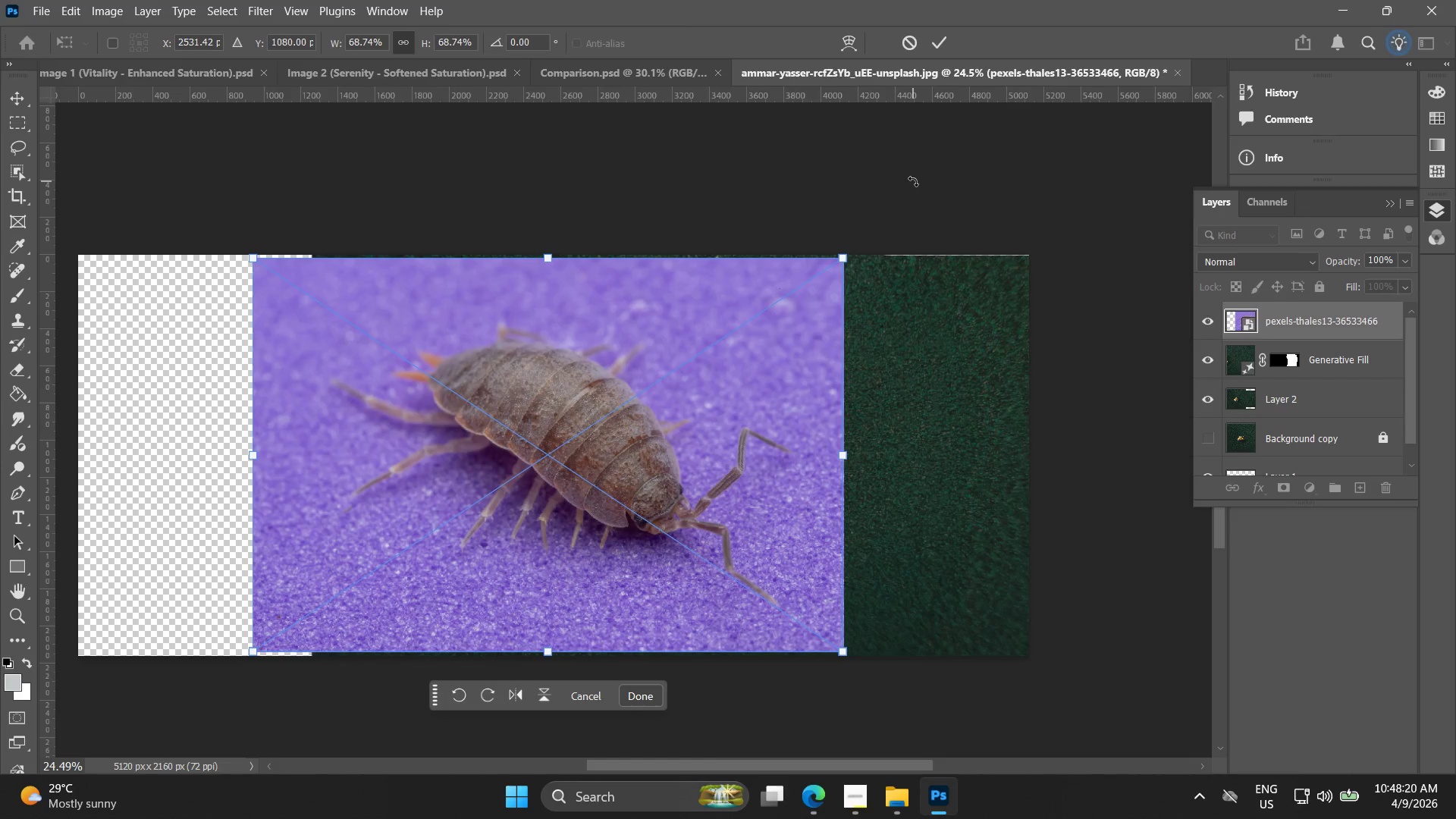 
key(Control+Z)
 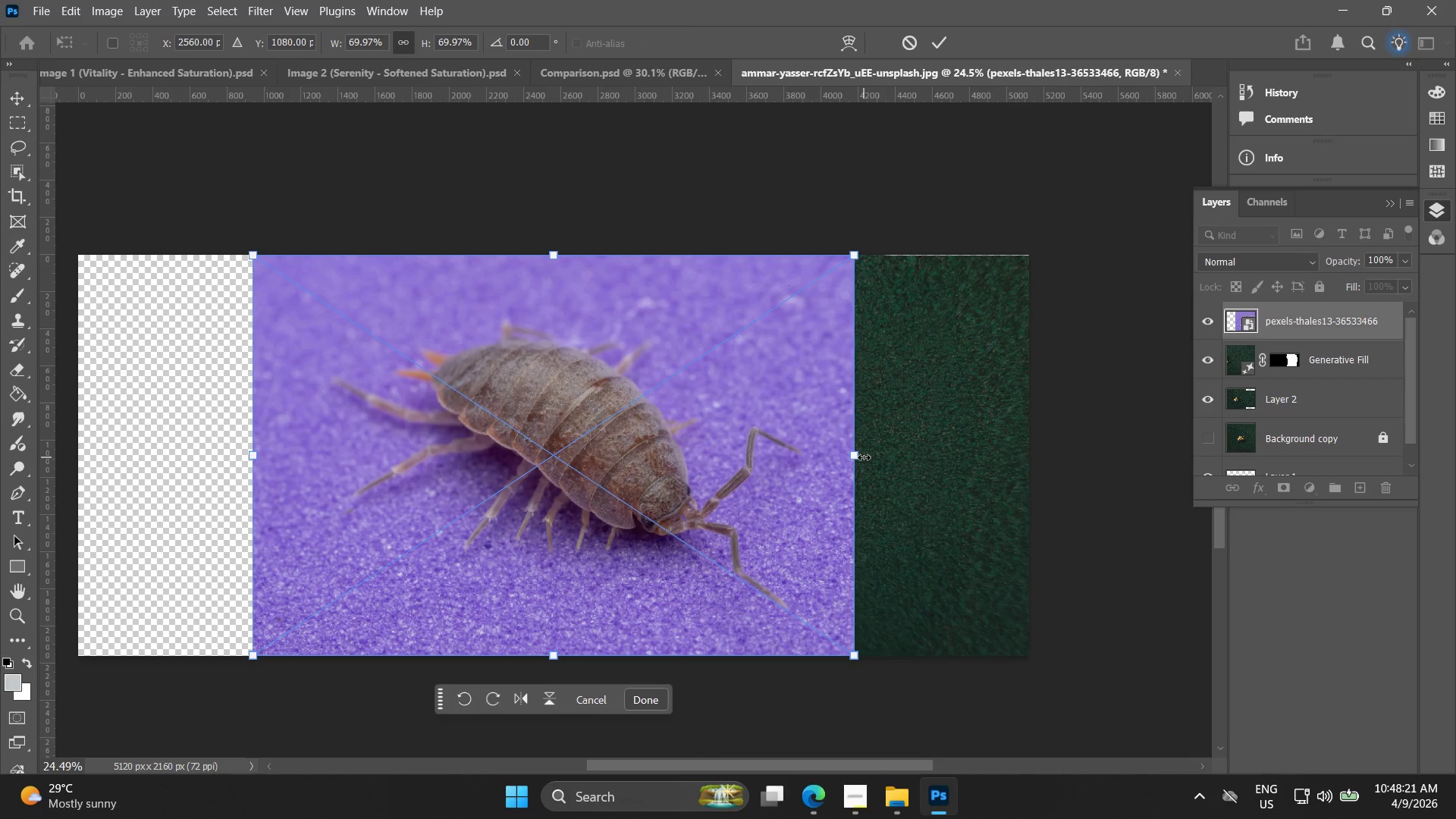 
hold_key(key=AltLeft, duration=1.34)
left_click_drag(start_coordinate=[862, 457], to_coordinate=[843, 460])
 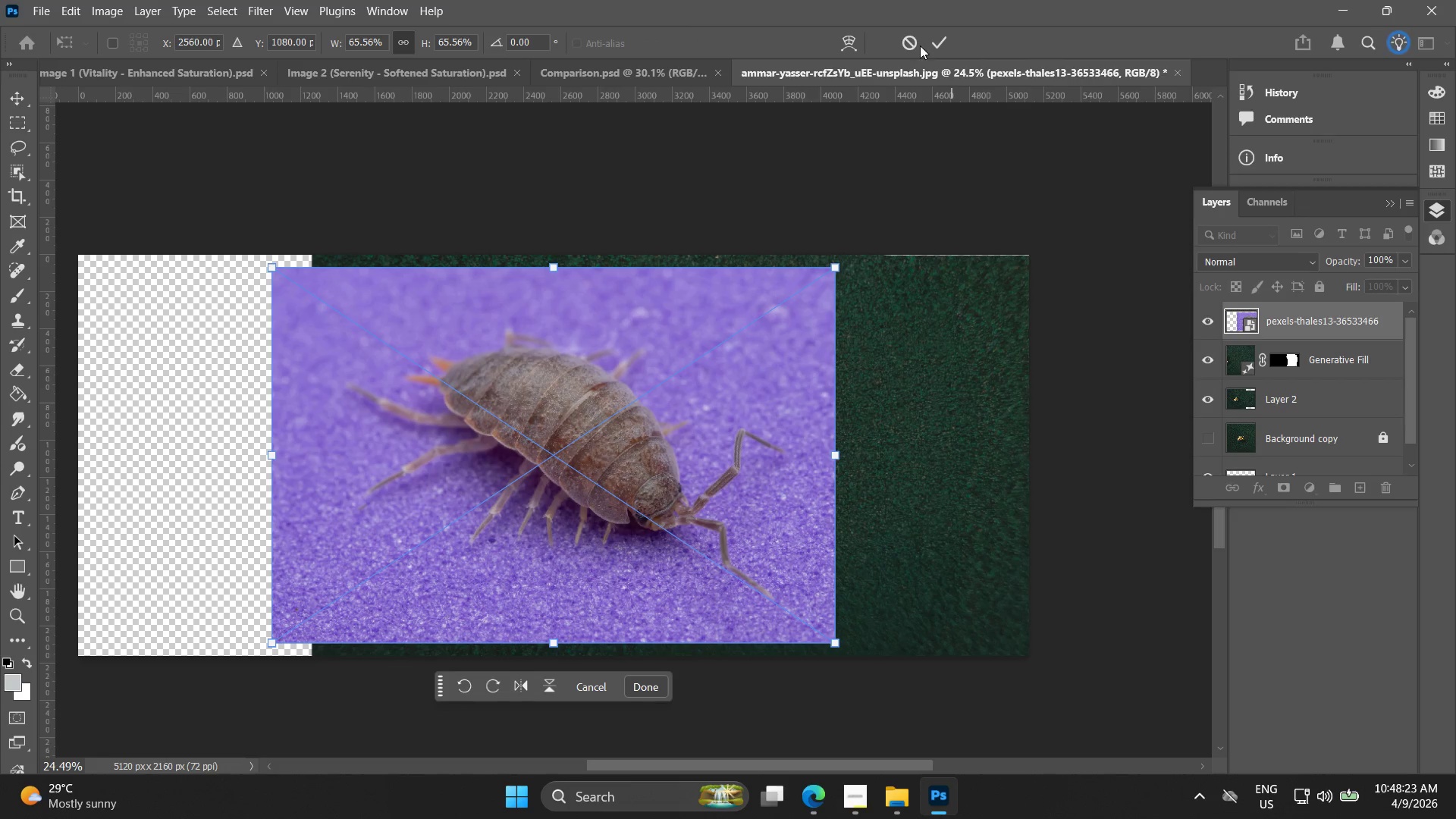 
left_click([931, 46])
 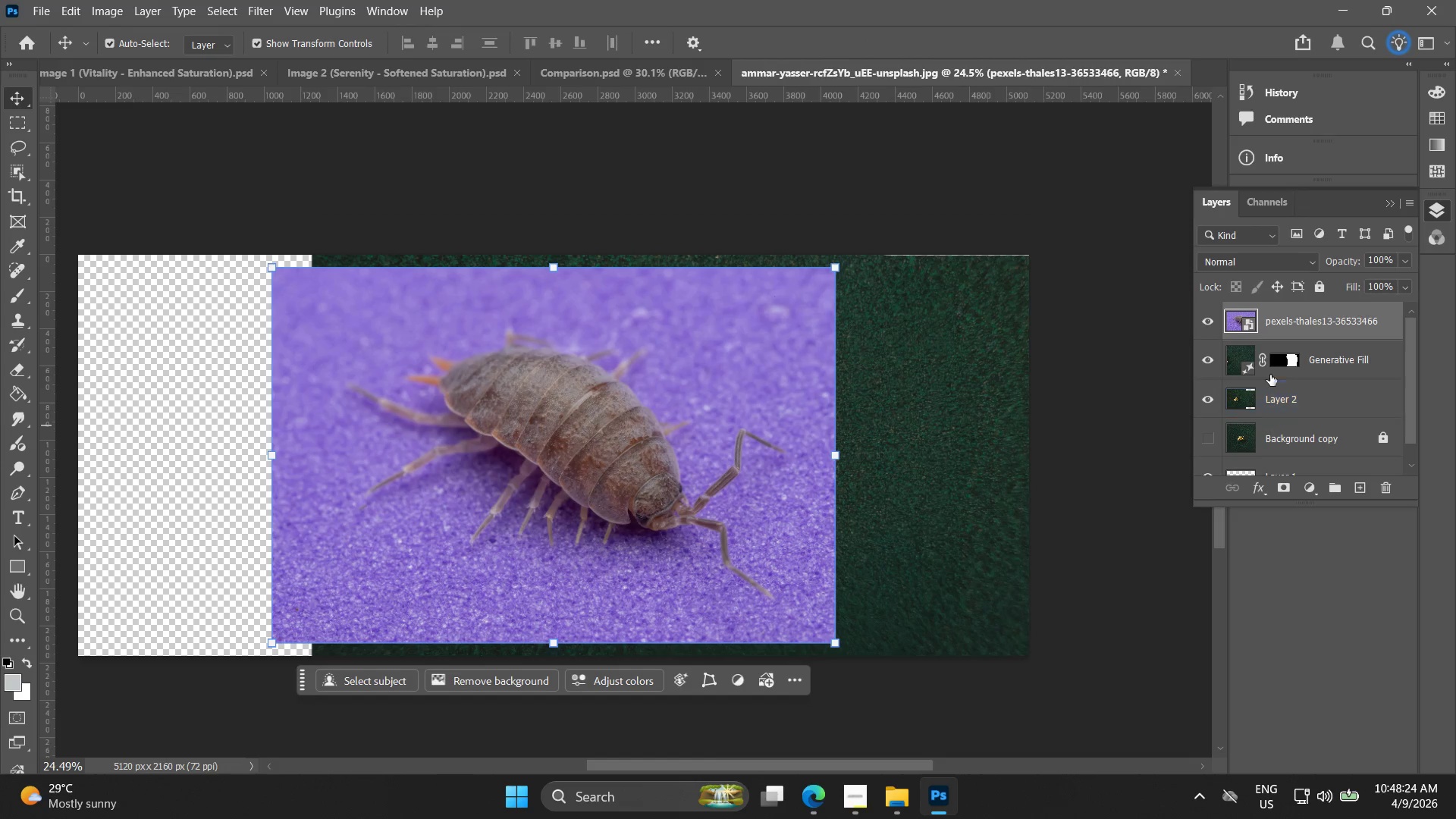 
left_click([1326, 372])
 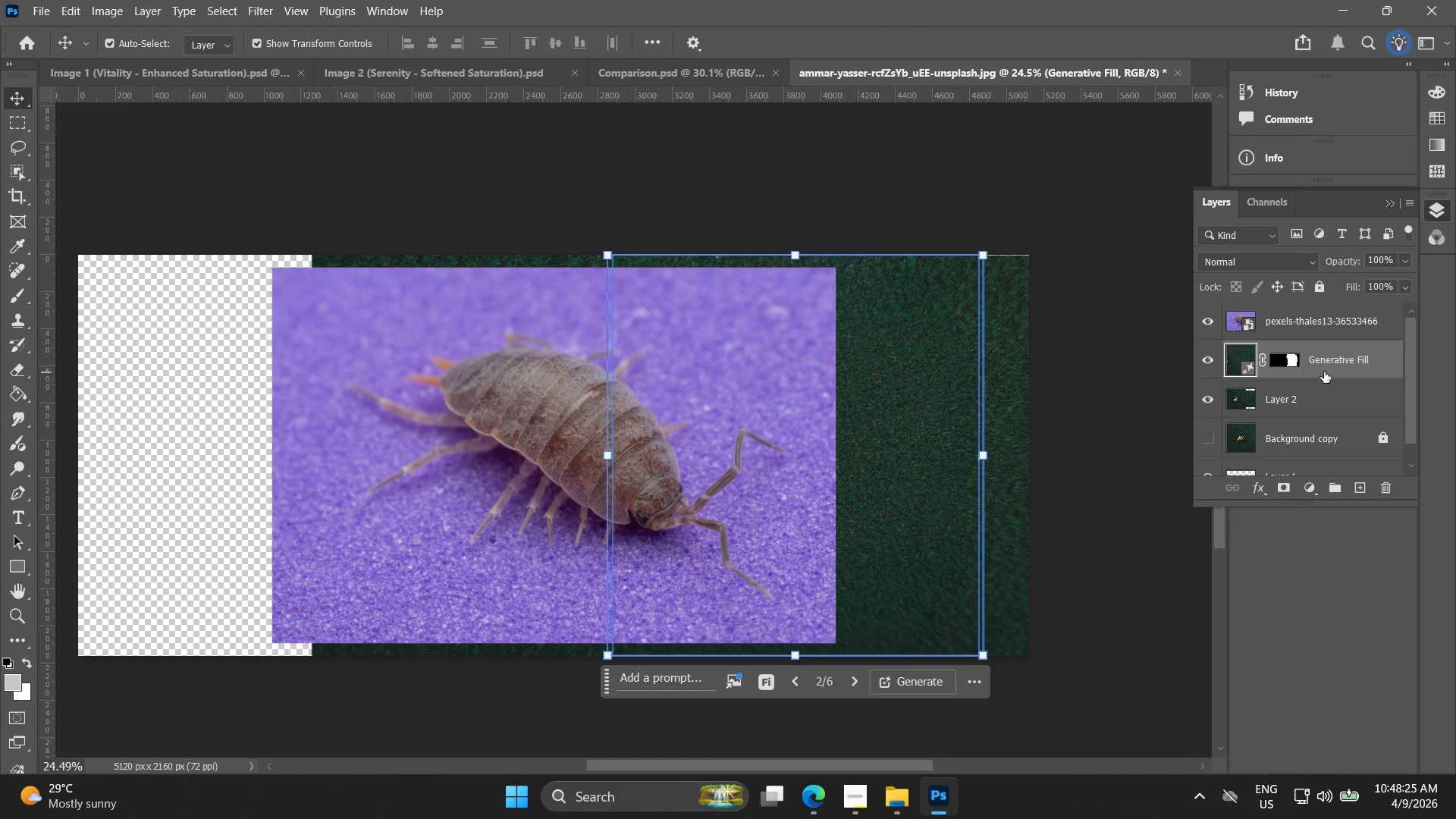 
key(Delete)
 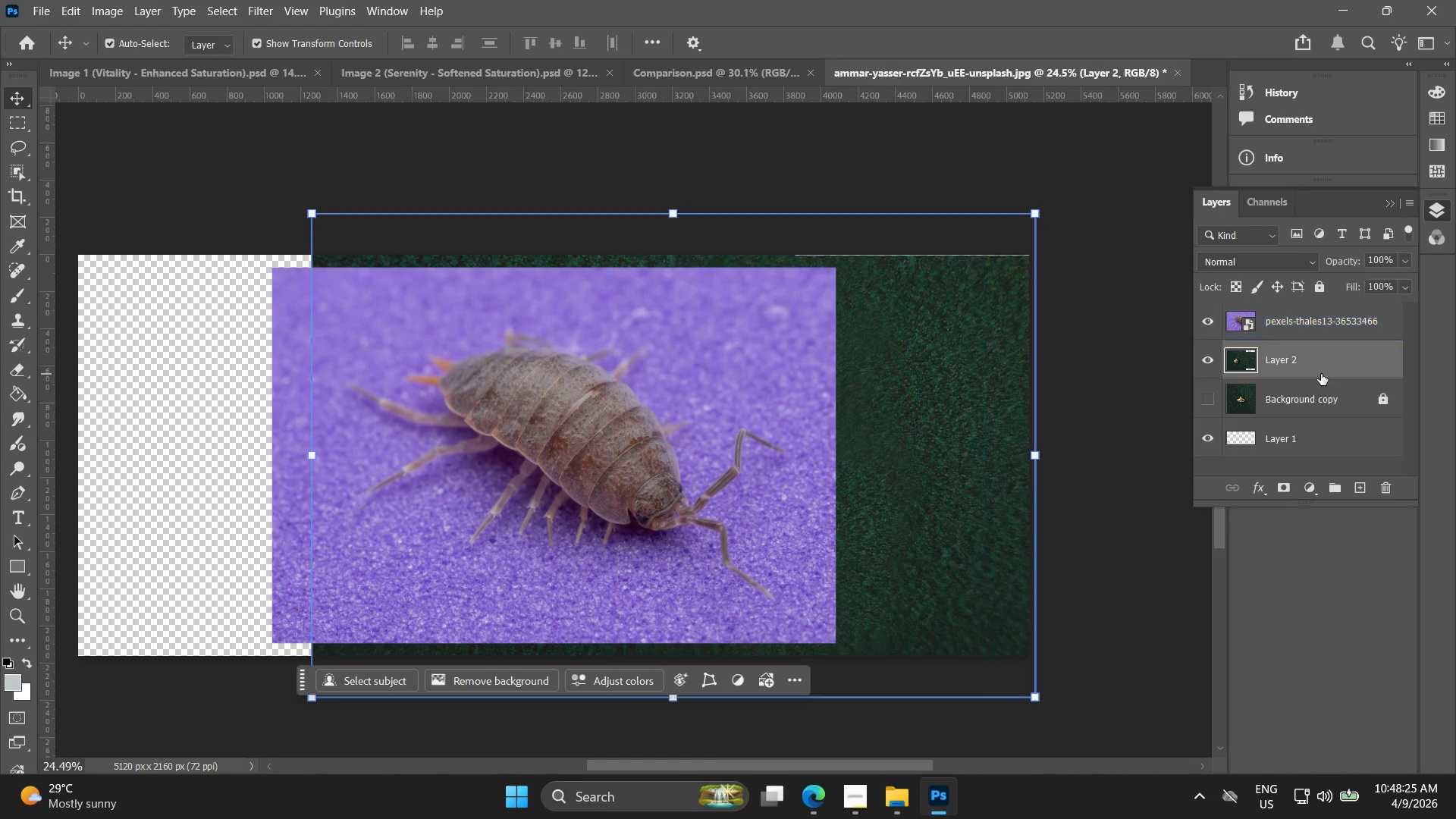 
left_click([1321, 365])
 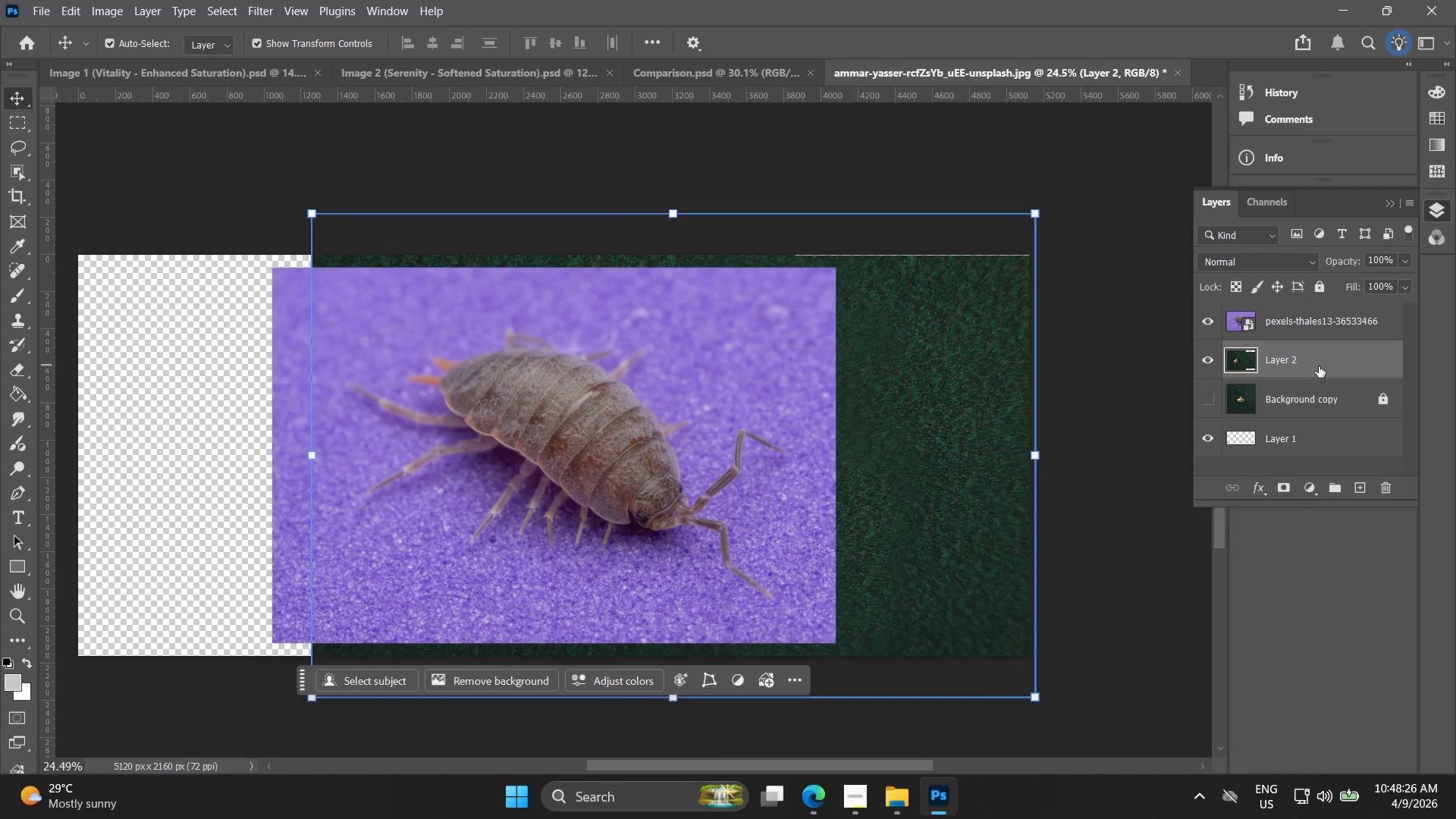 
key(Delete)
 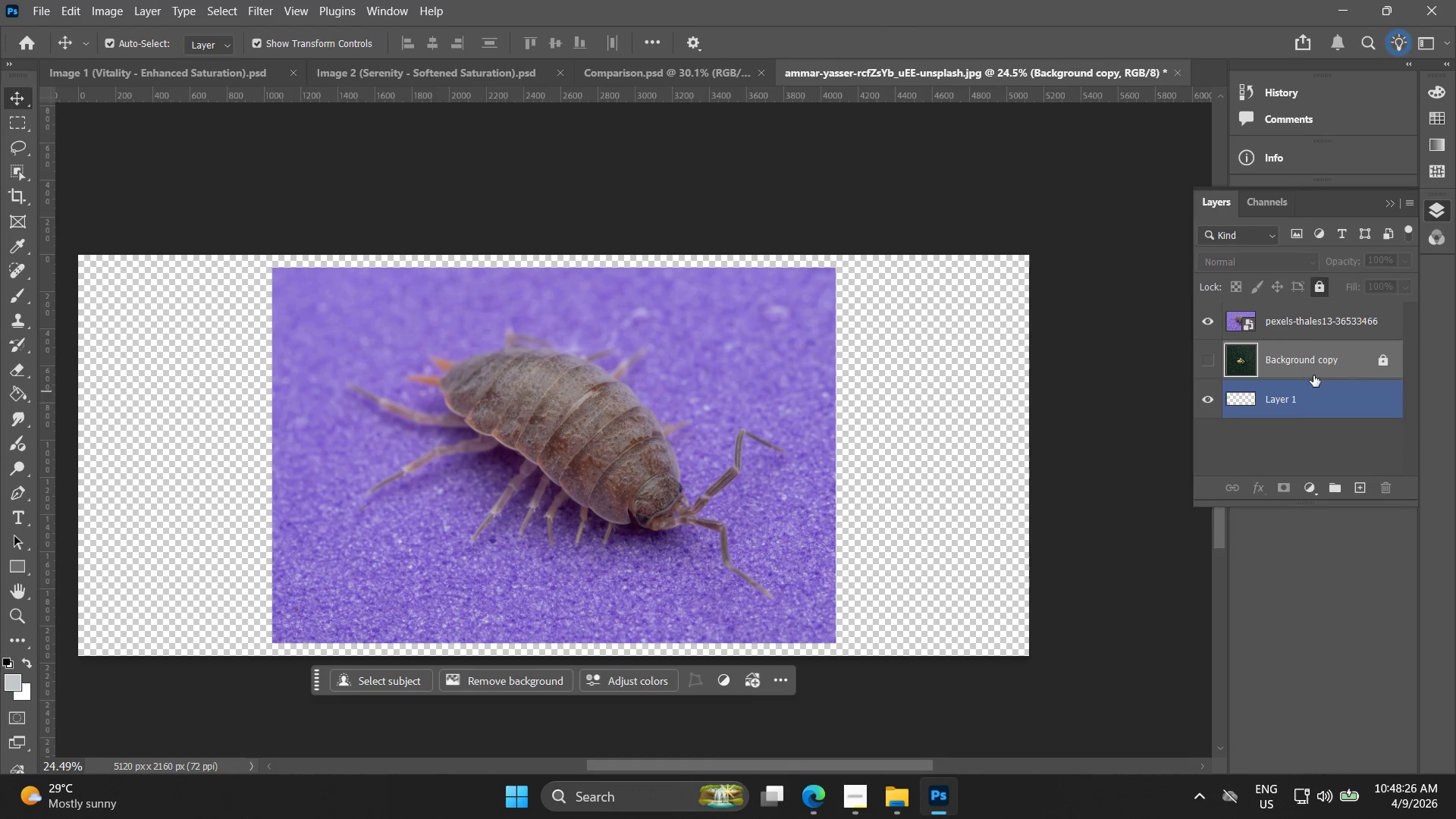 
left_click([1314, 365])
 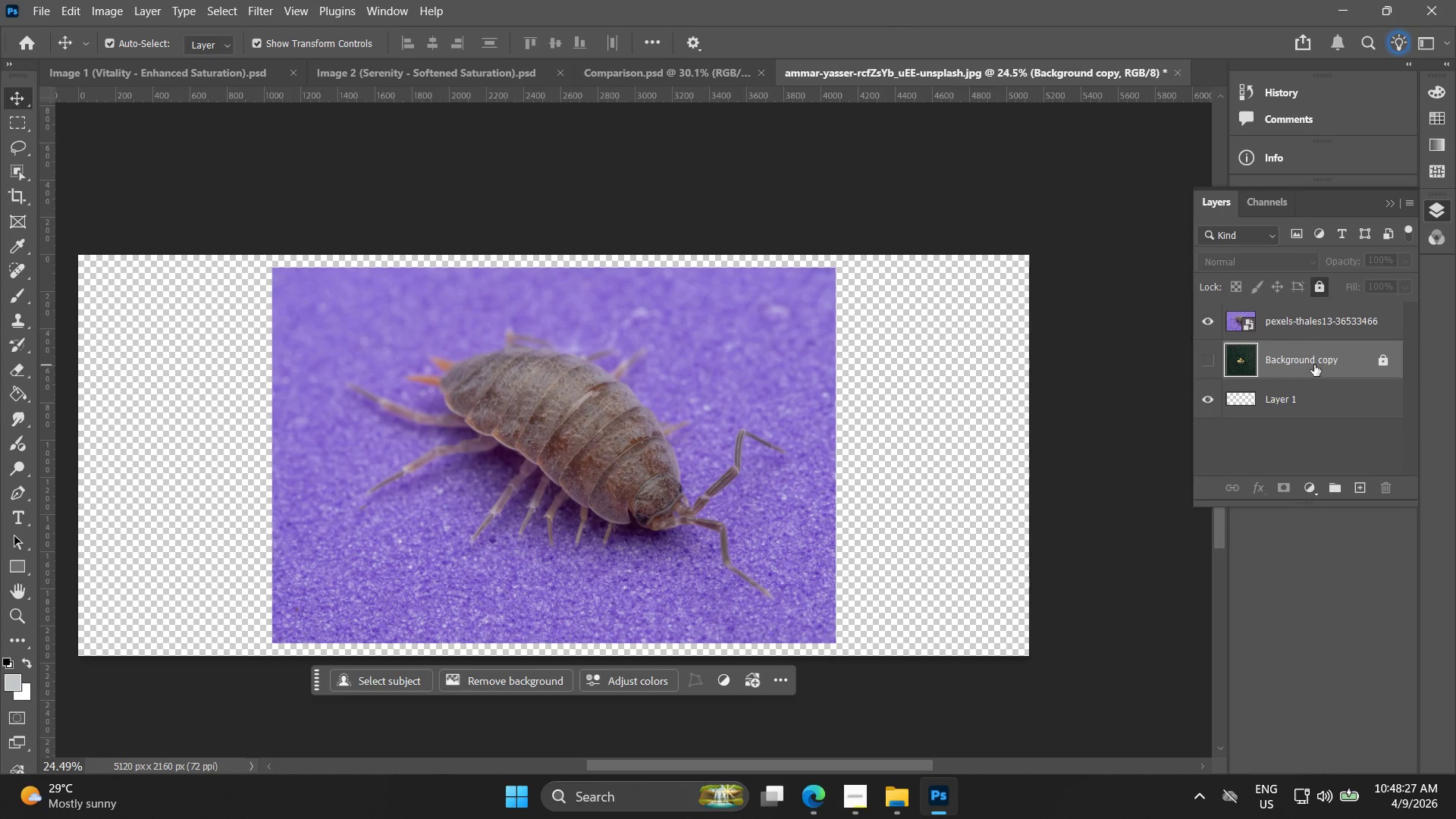 
key(Delete)
 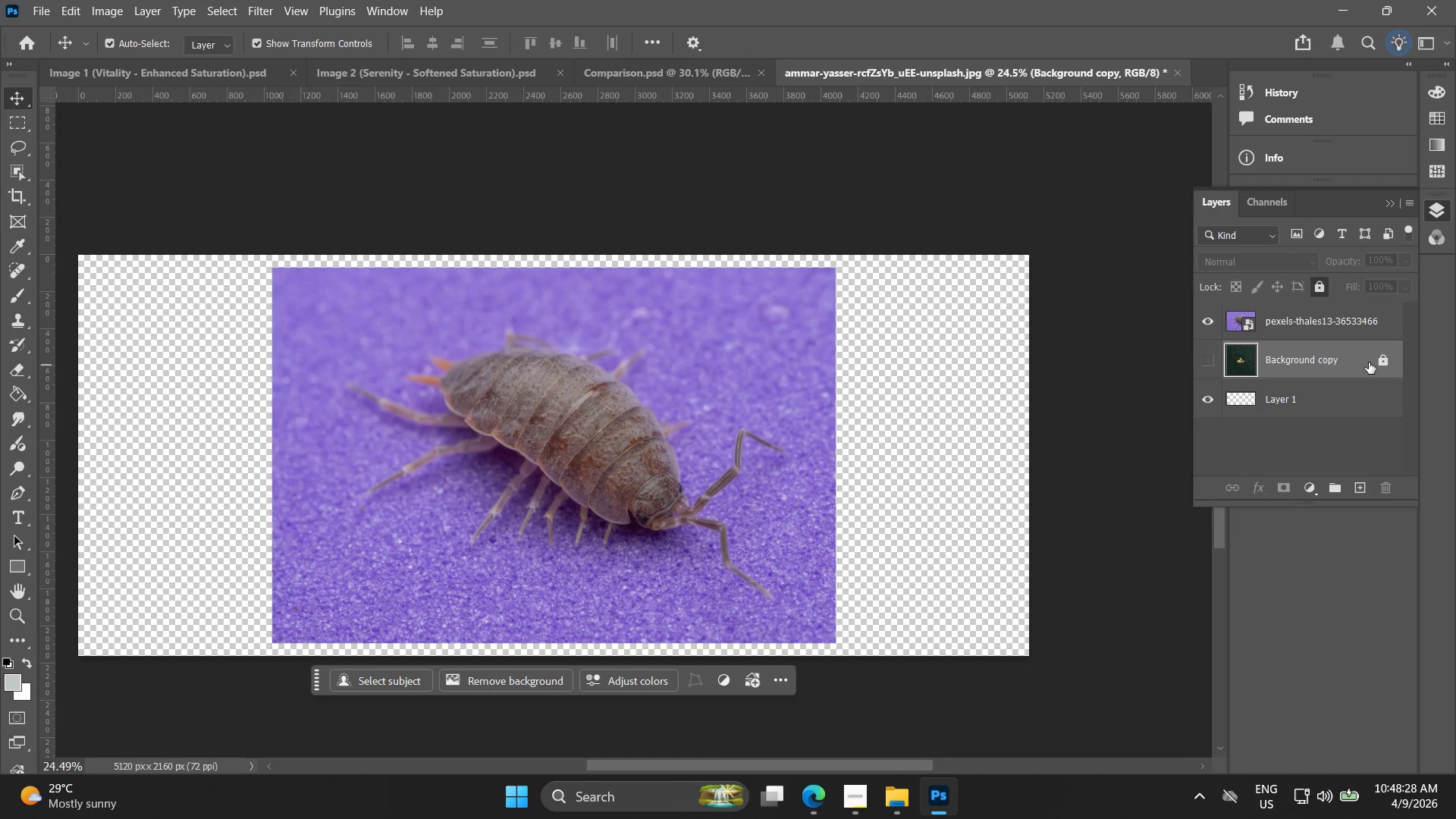 
left_click([1385, 363])
 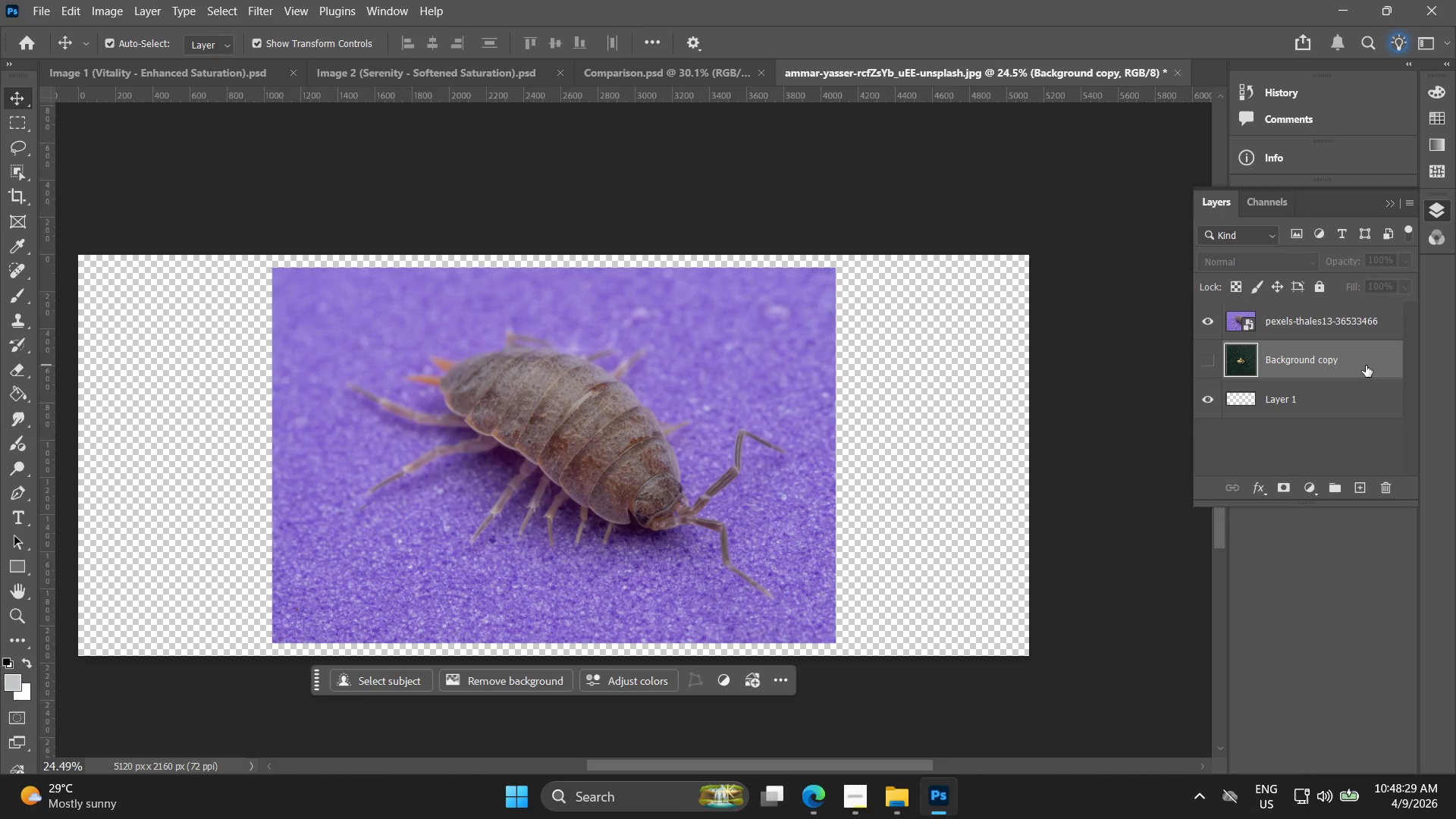 
key(Delete)
 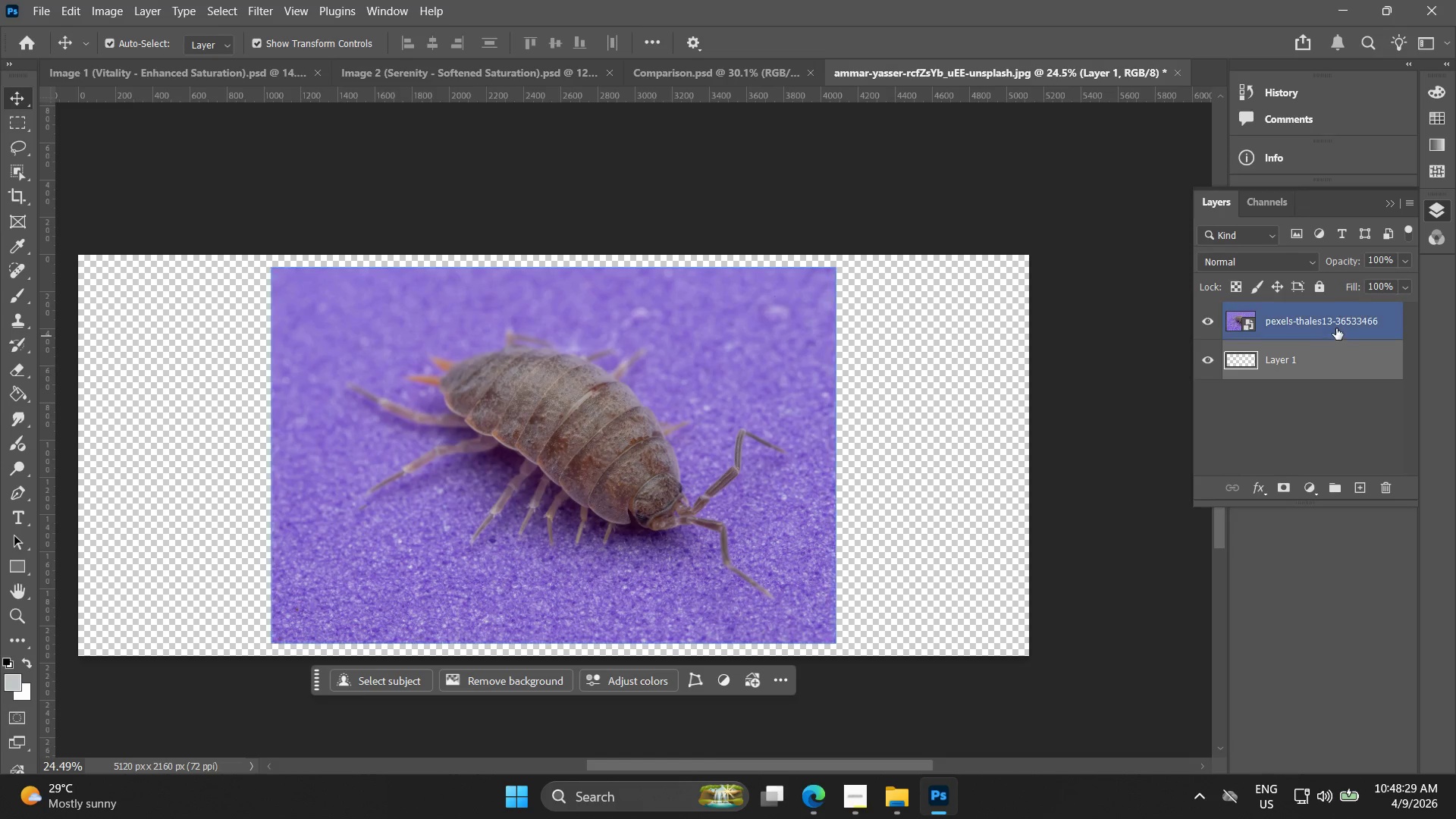 
left_click([1336, 328])
 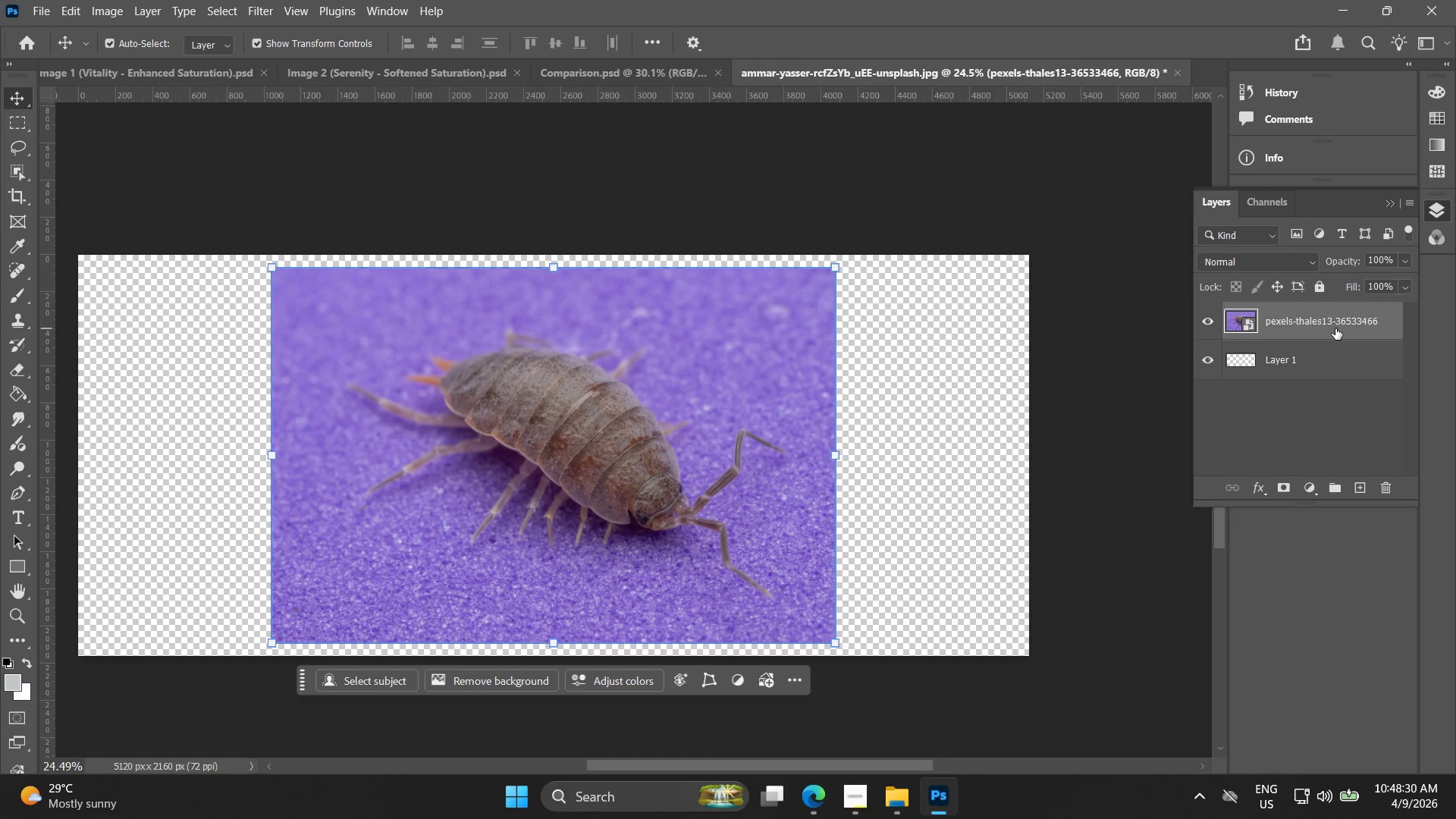 
right_click([1335, 328])
 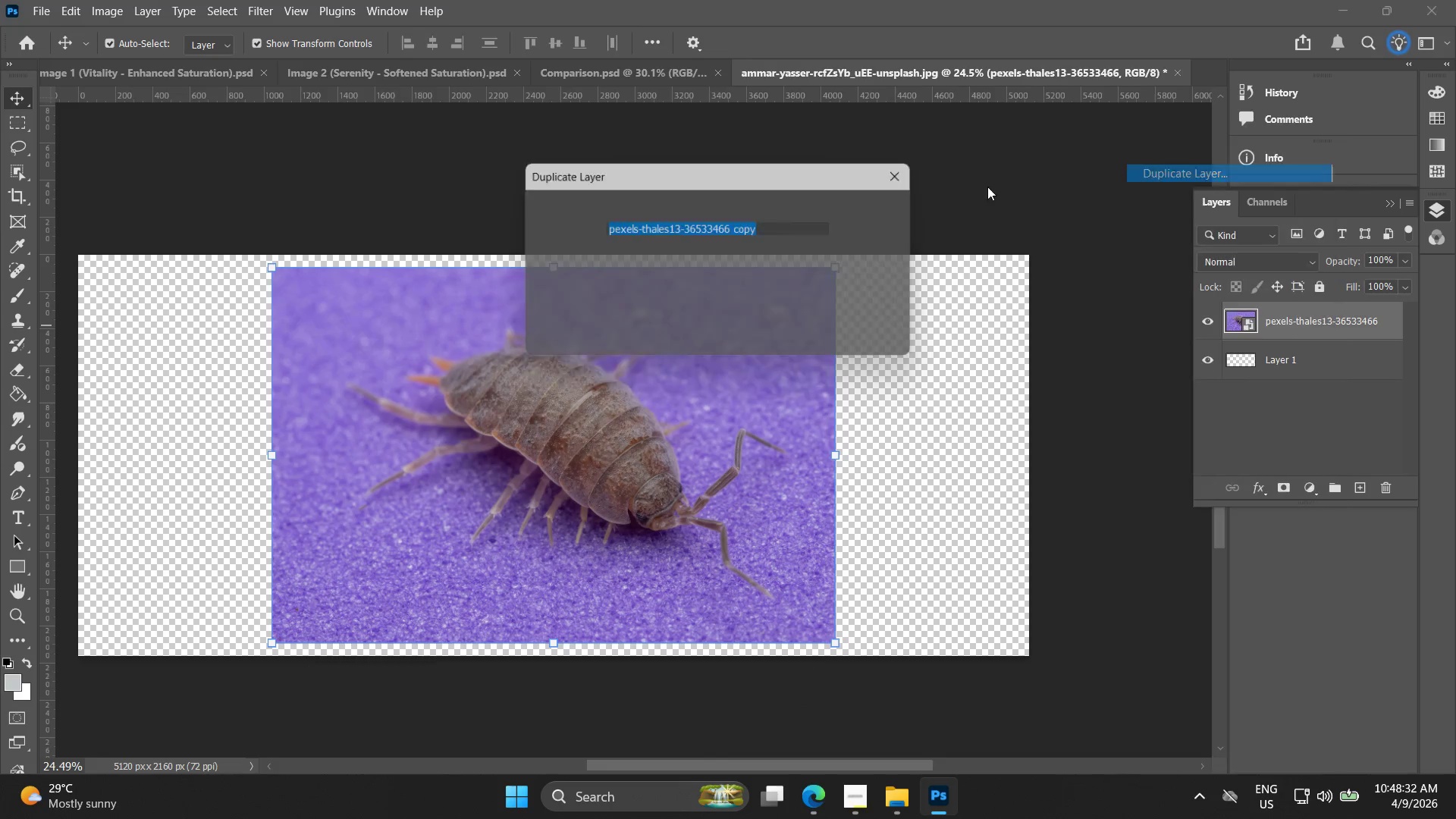 
left_click([859, 205])
 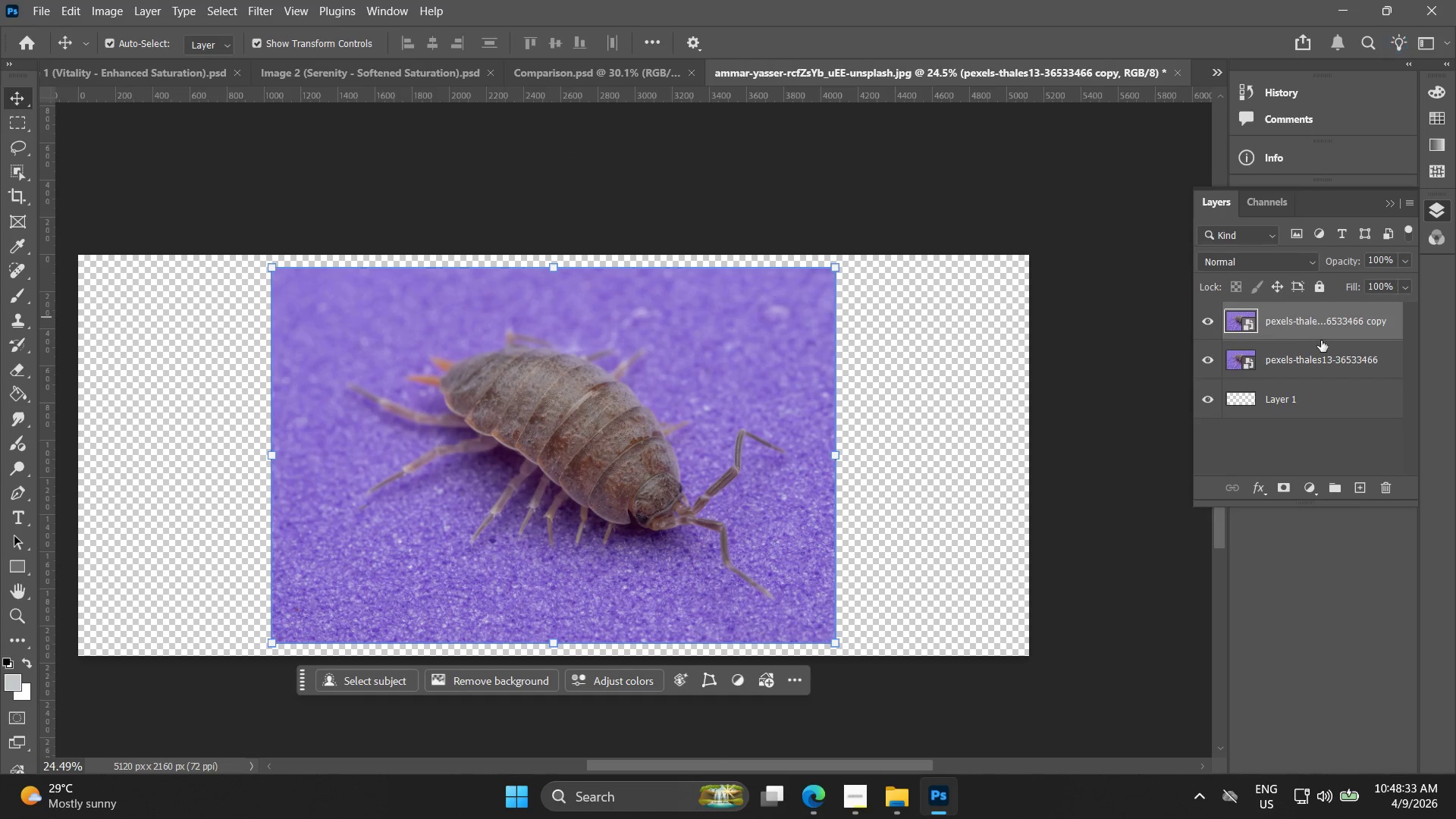 
left_click([1326, 363])
 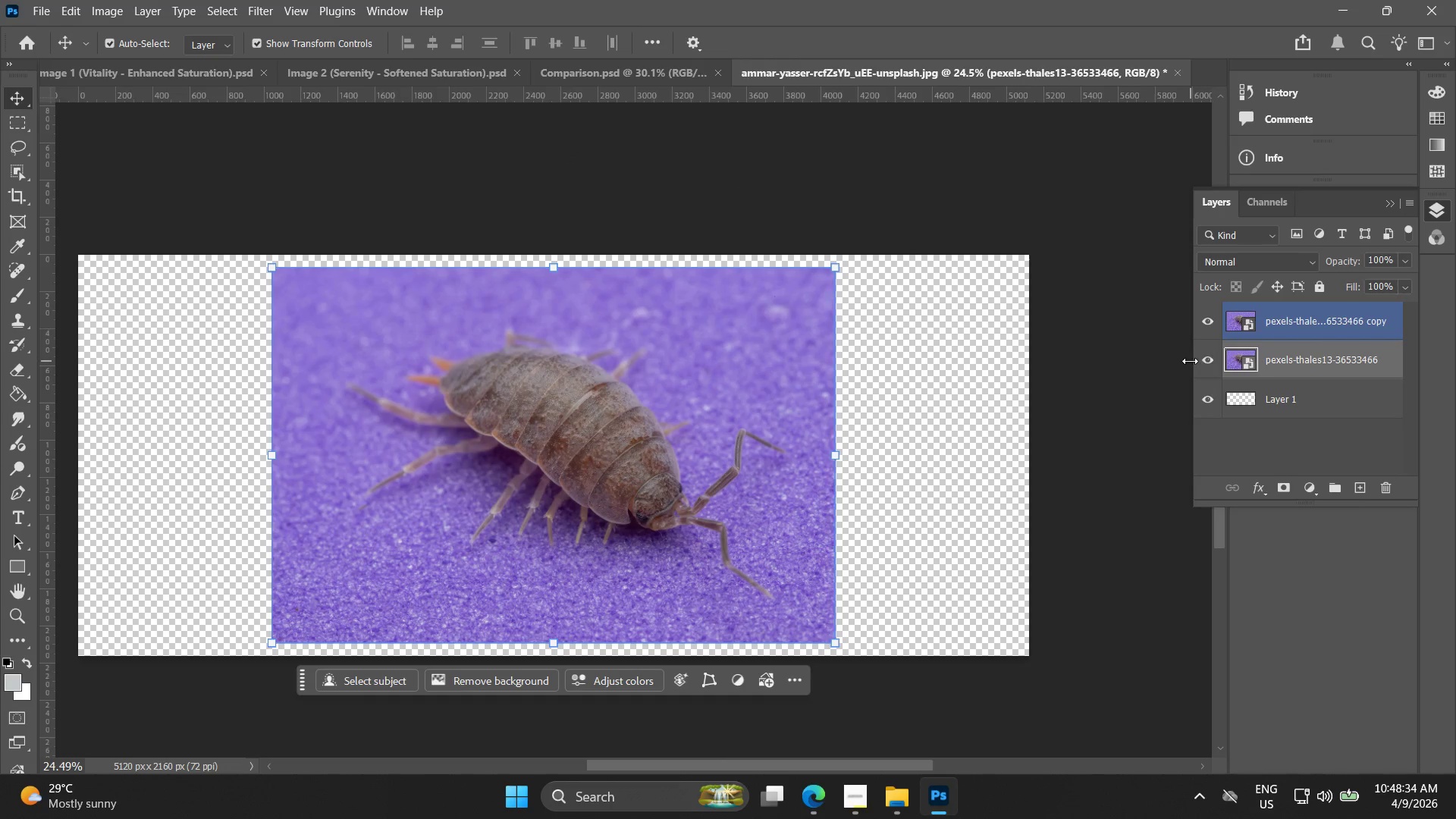 
left_click([1212, 363])
 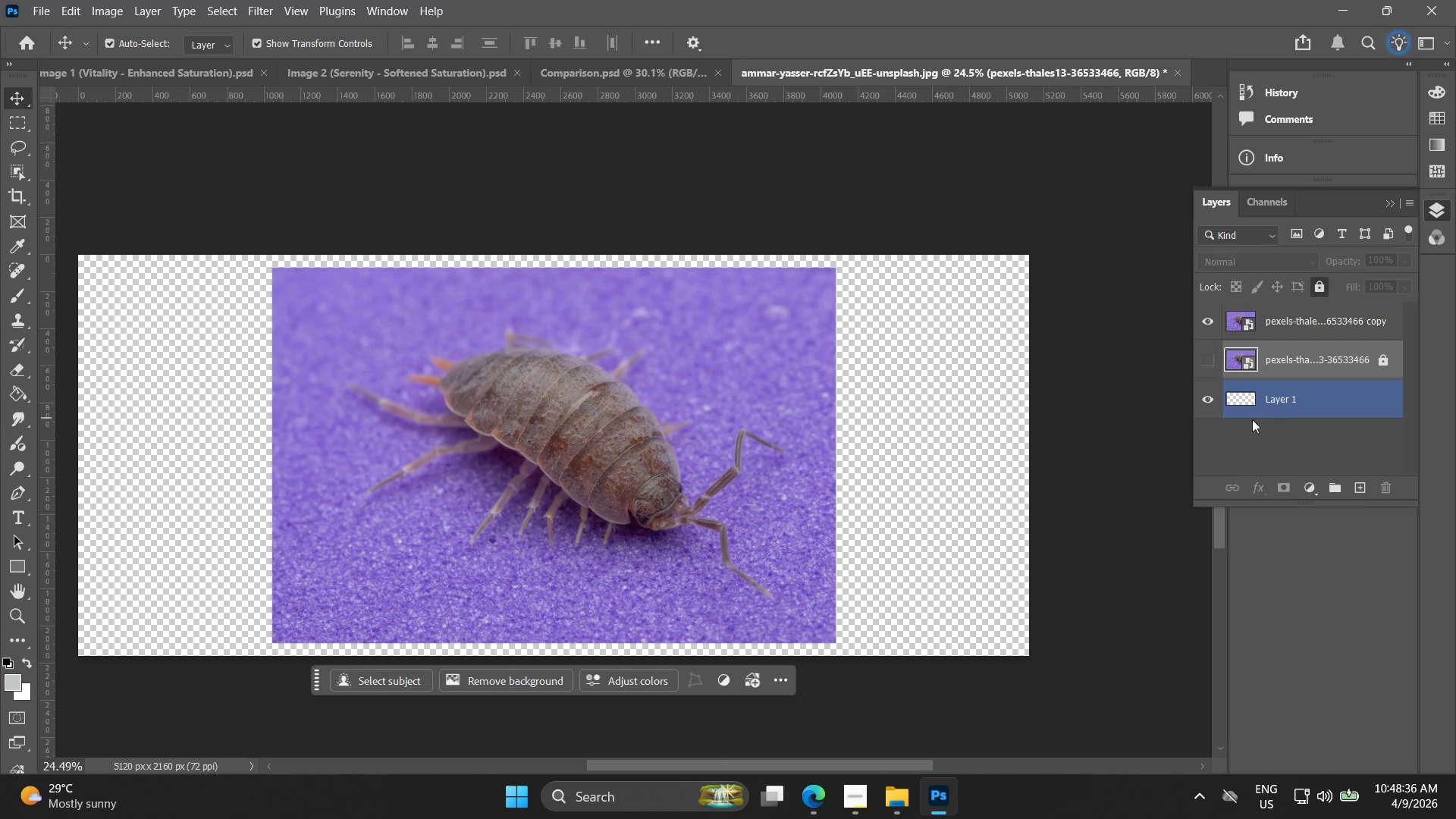 
key(Alt+AltLeft)
 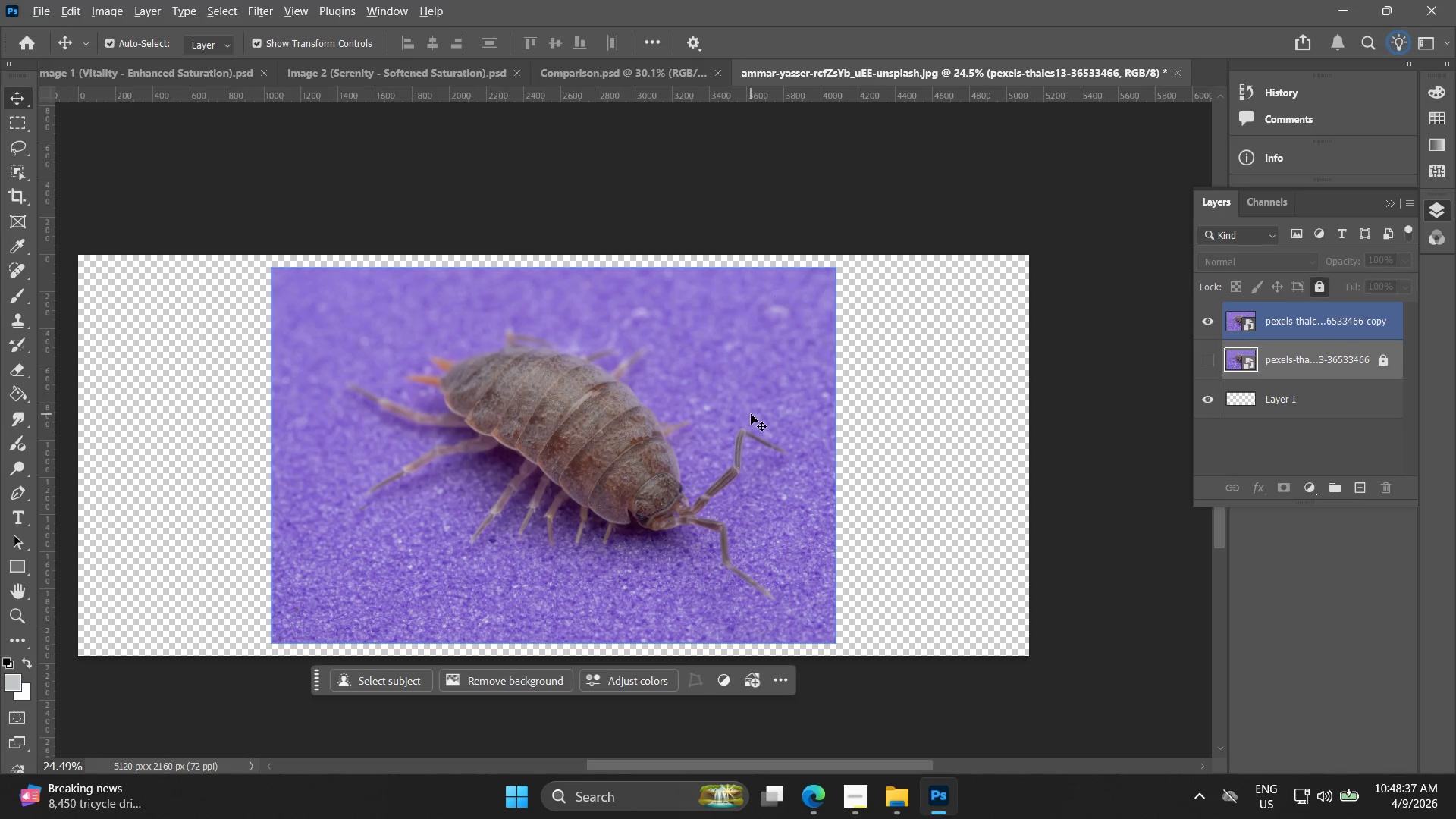 
hold_key(key=AltLeft, duration=1.42)
 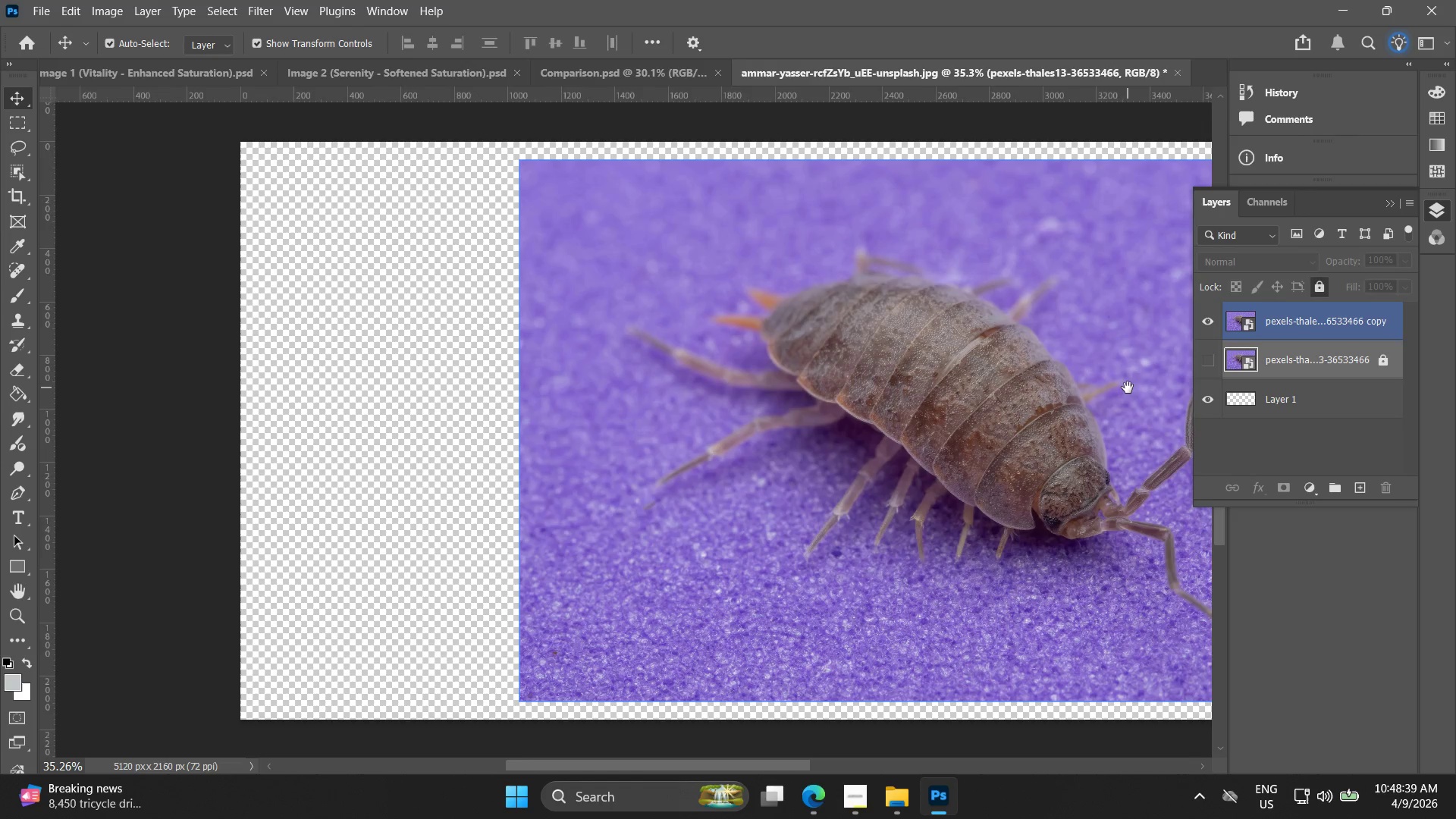 
scroll: coordinate [755, 426], scroll_direction: up, amount: 8.0
 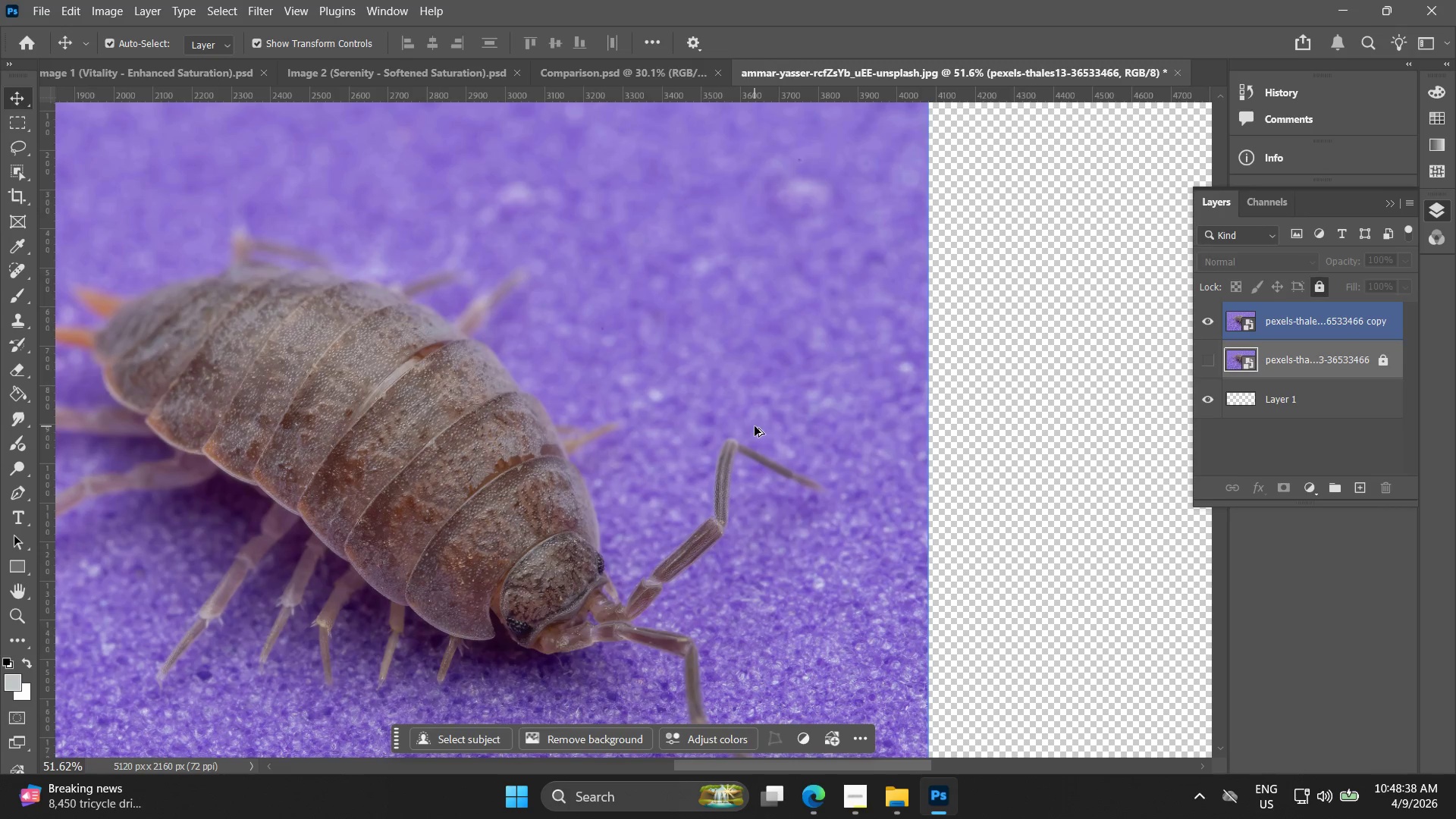 
scroll: coordinate [752, 435], scroll_direction: down, amount: 4.0
 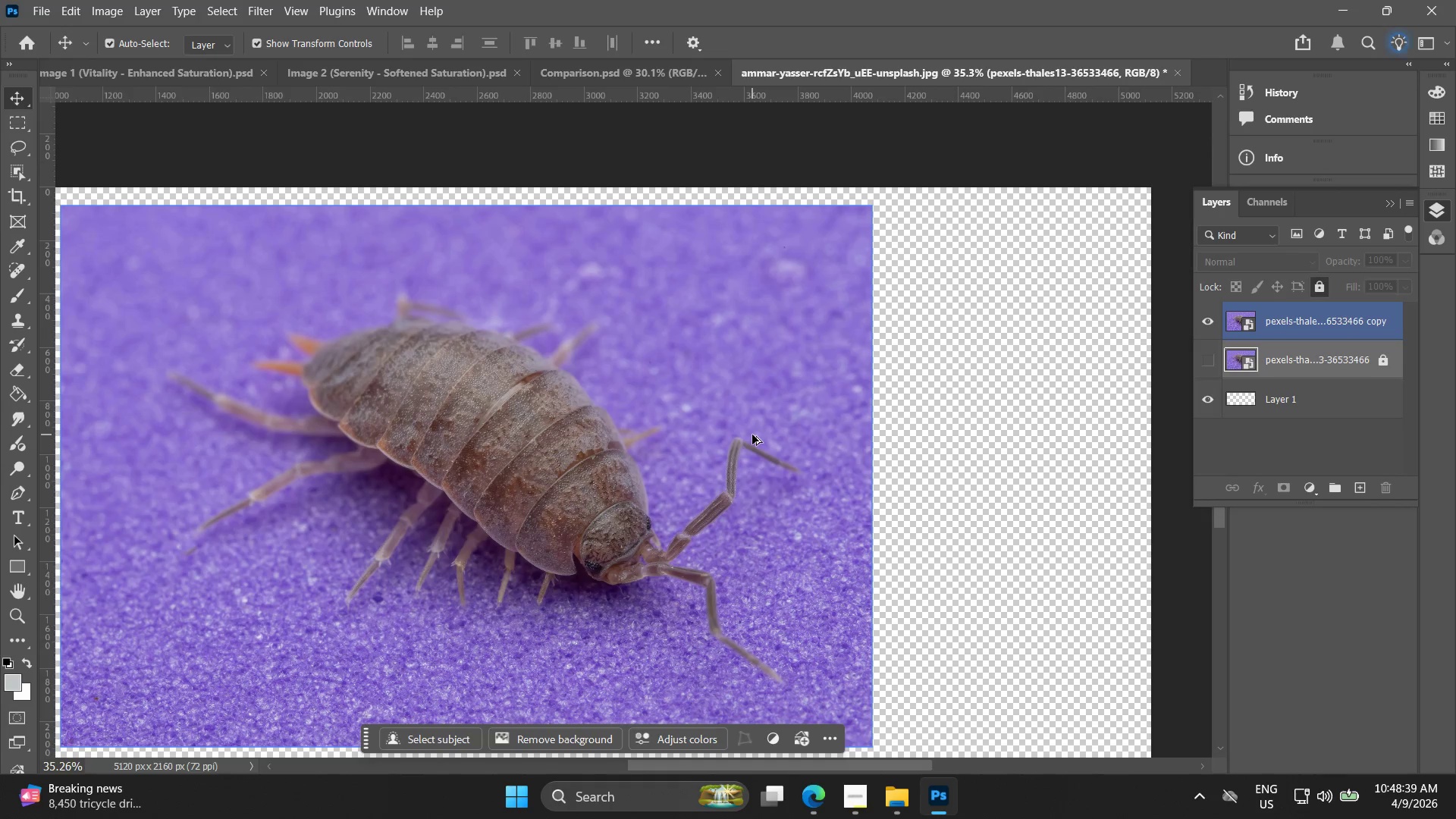 
hold_key(key=Space, duration=0.69)
 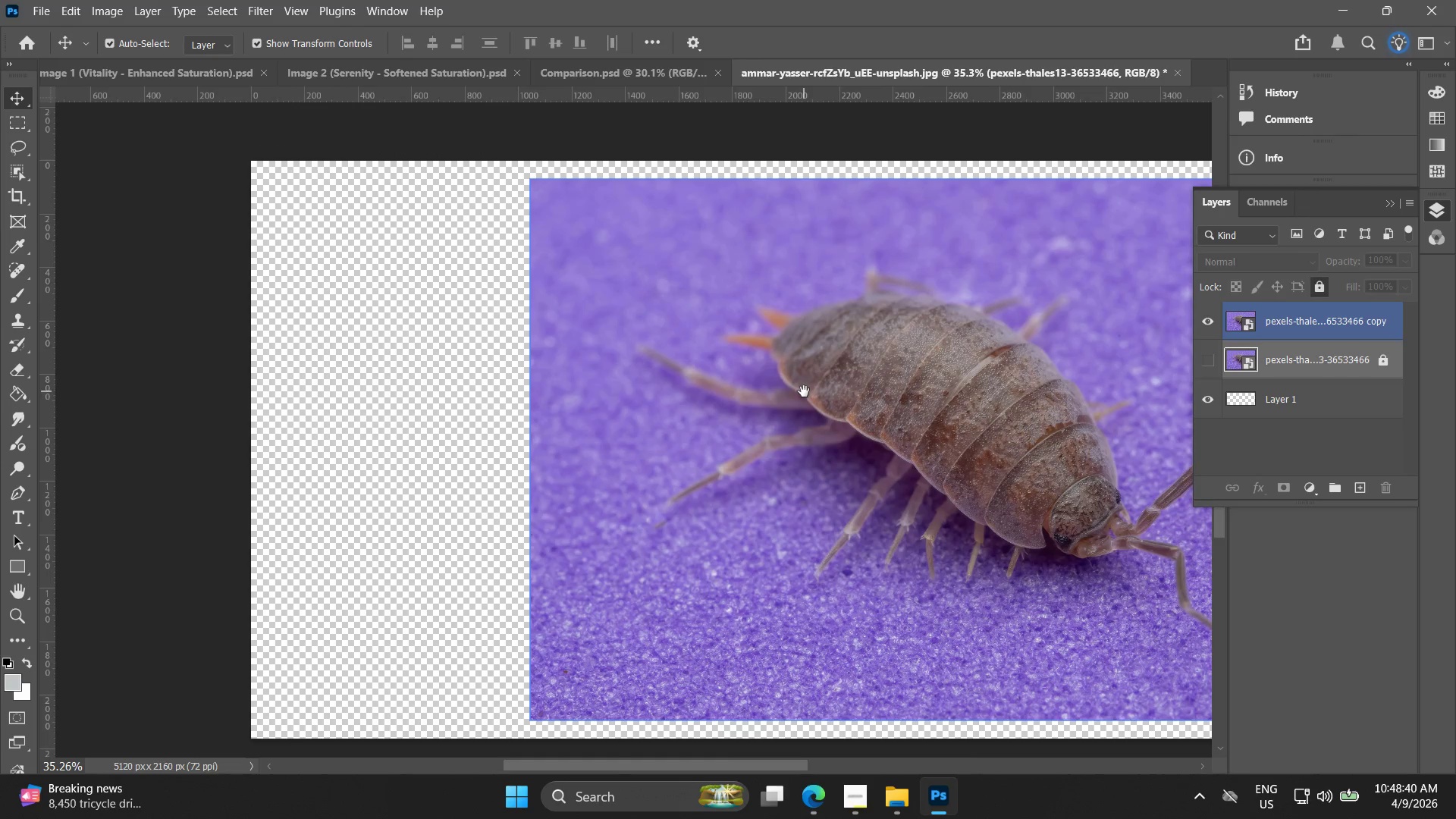 
left_click_drag(start_coordinate=[667, 433], to_coordinate=[1128, 388])
 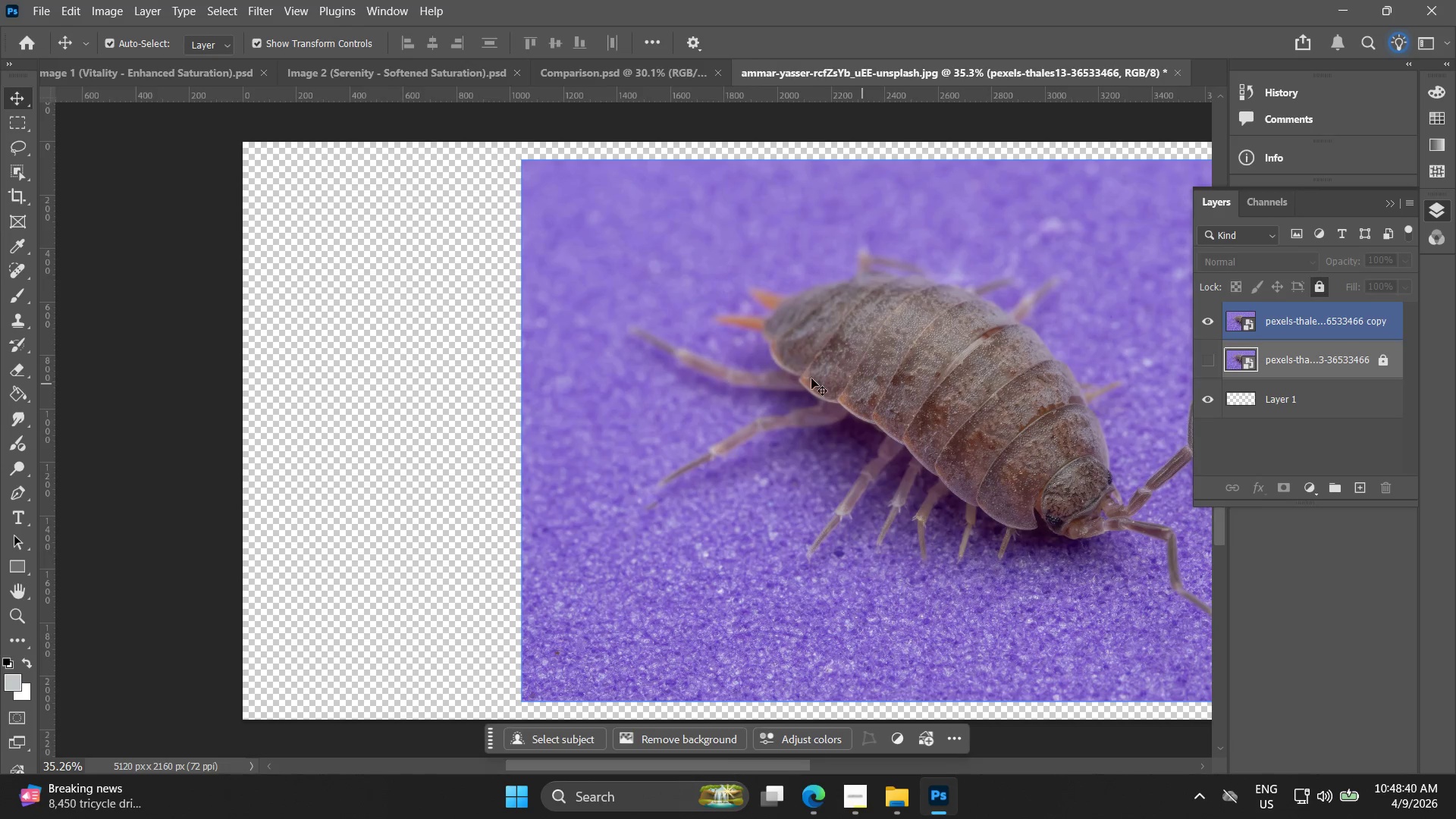 
hold_key(key=Space, duration=0.47)
 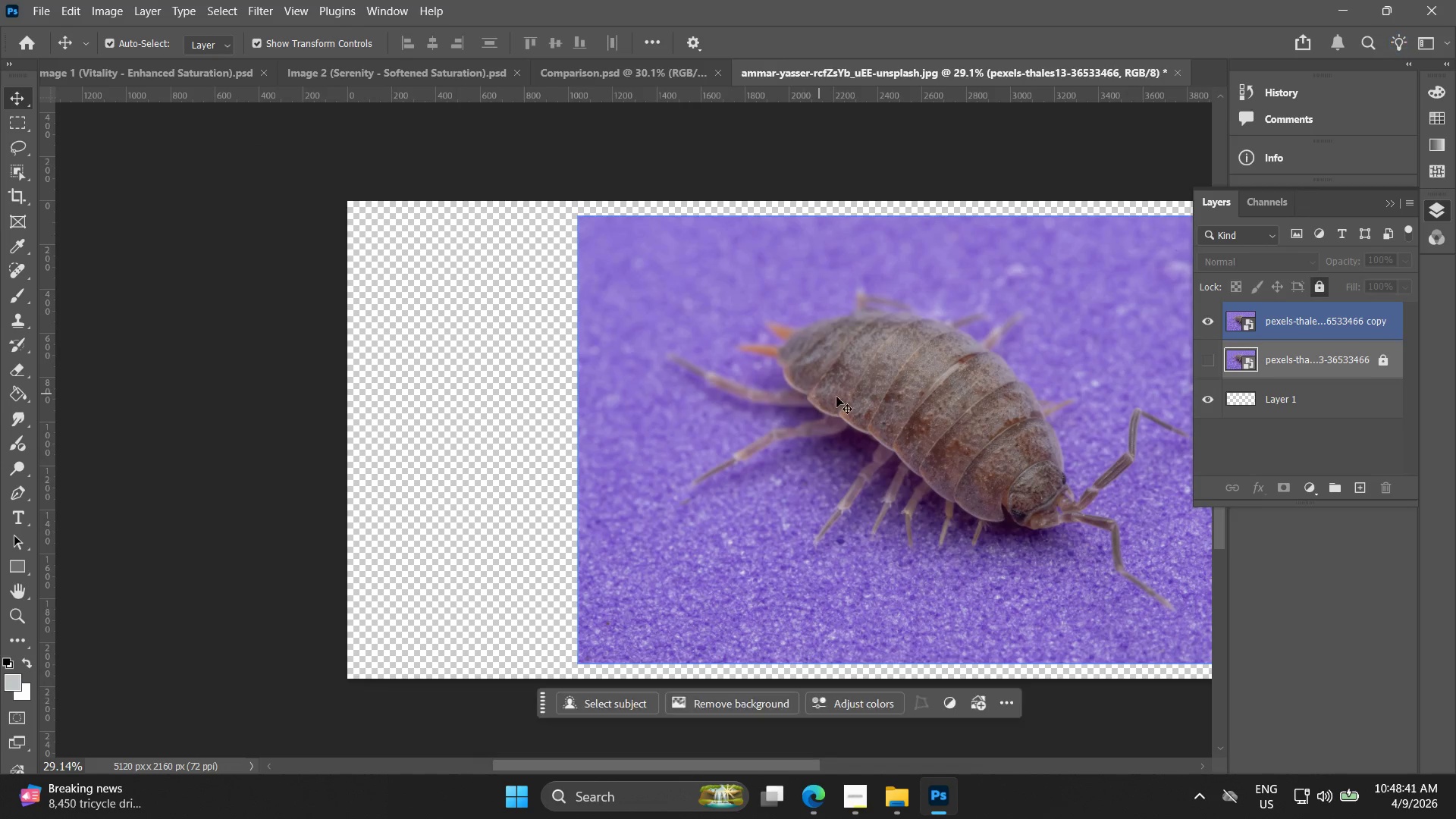 
left_click_drag(start_coordinate=[795, 372], to_coordinate=[804, 391])
 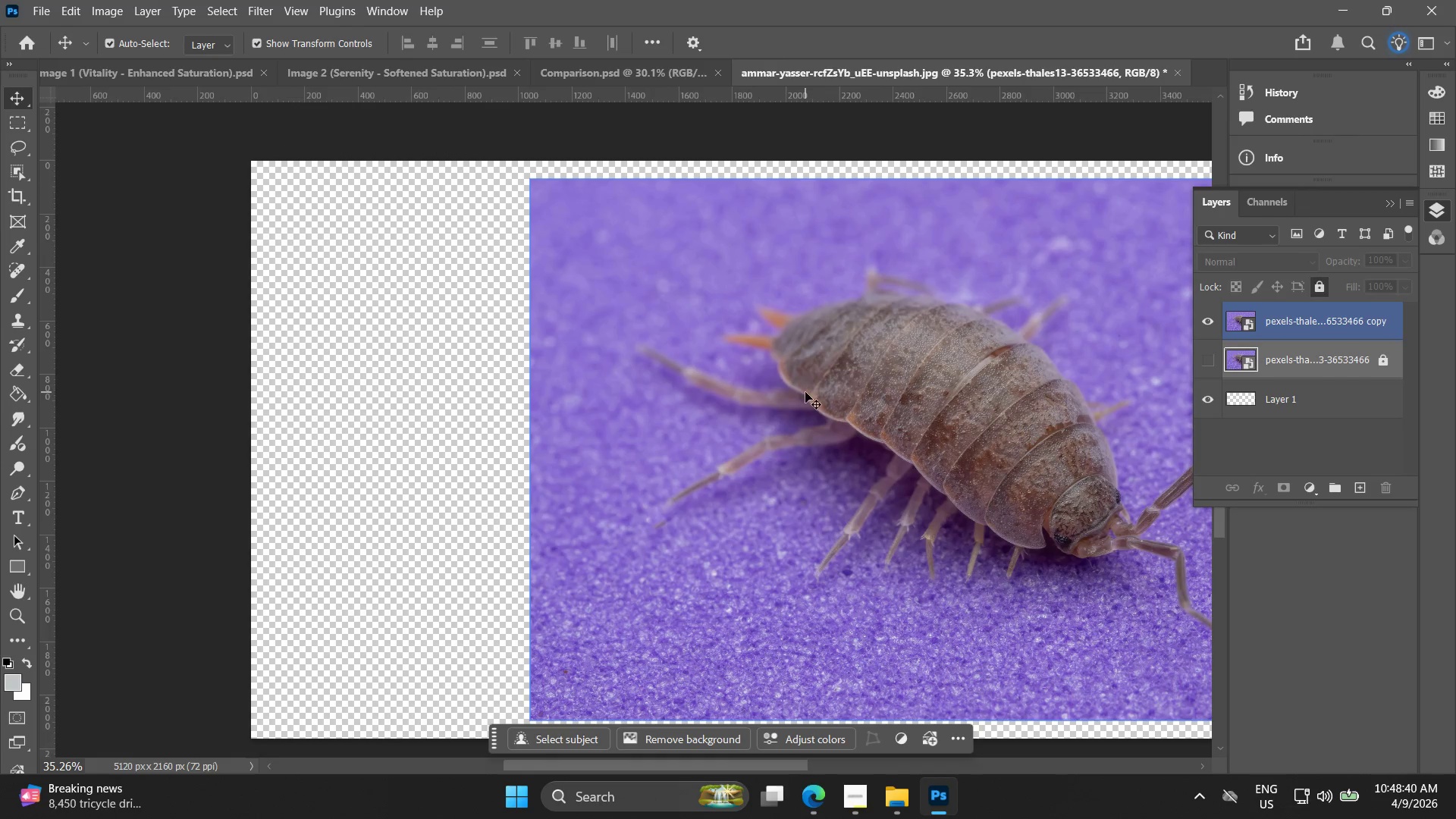 
key(Alt+AltLeft)
 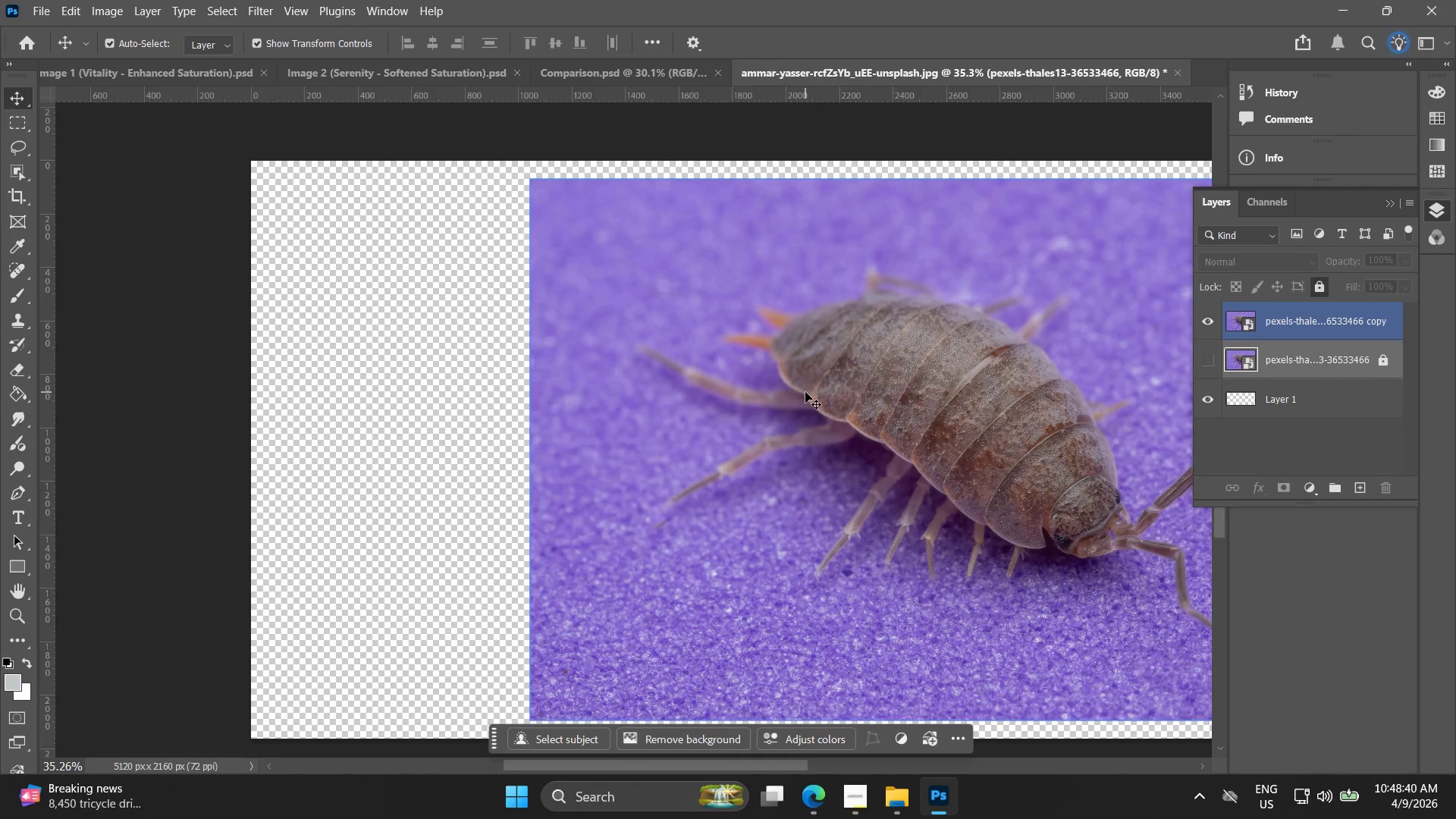 
hold_key(key=Space, duration=0.48)
 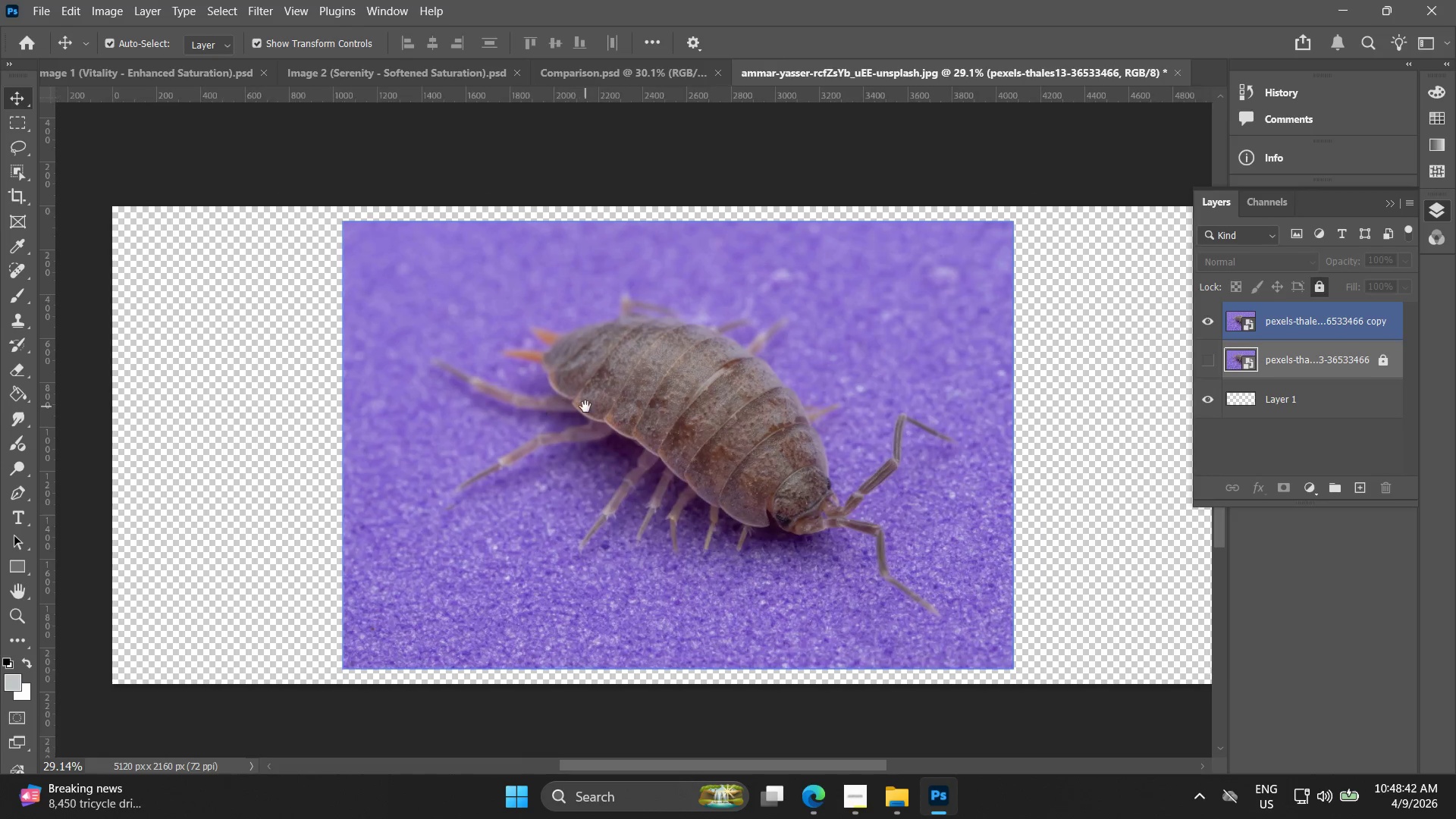 
left_click_drag(start_coordinate=[838, 397], to_coordinate=[707, 400])
 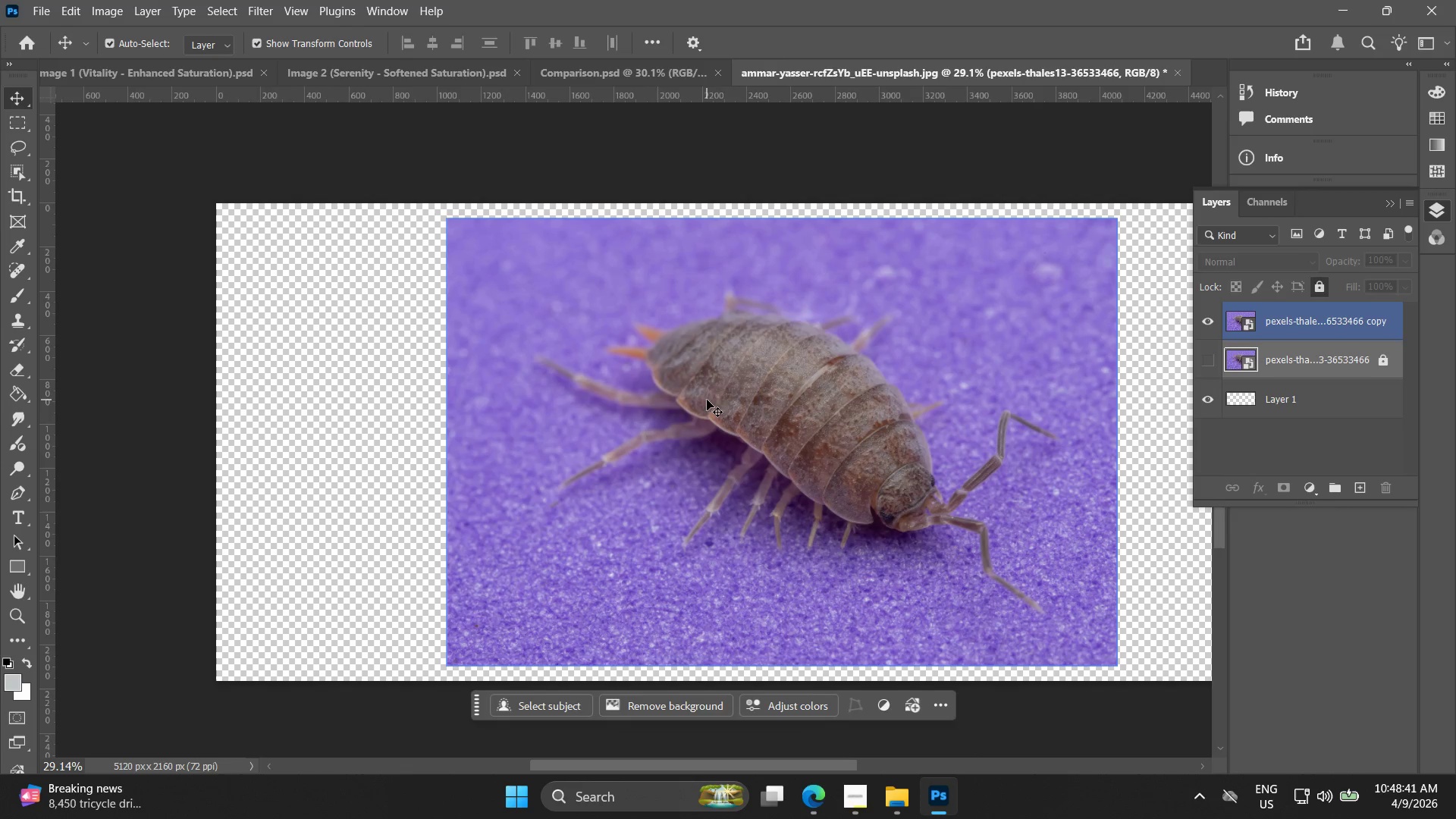 
scroll: coordinate [805, 393], scroll_direction: down, amount: 2.0
 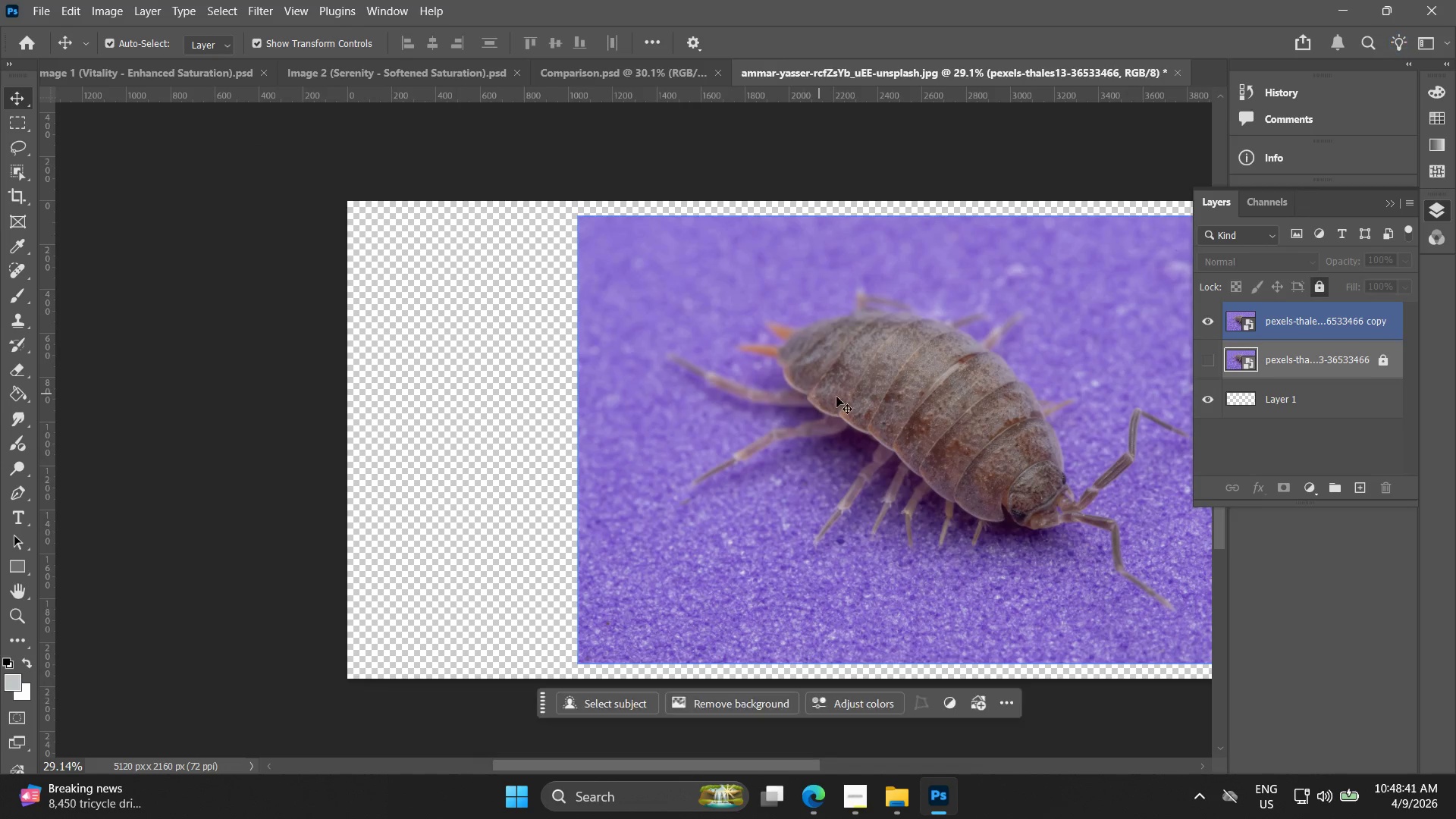 
hold_key(key=Space, duration=0.42)
 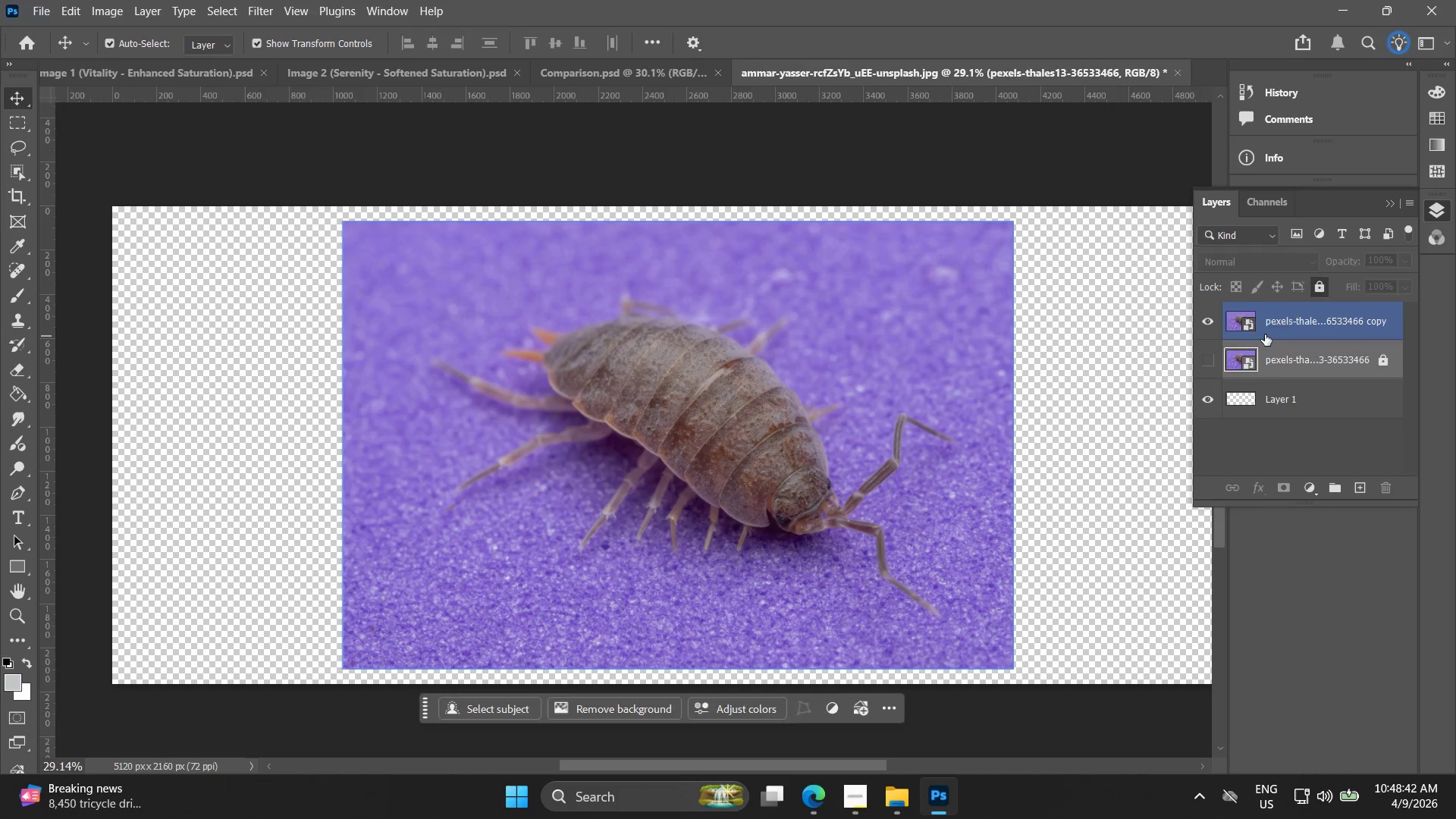 
left_click_drag(start_coordinate=[689, 403], to_coordinate=[585, 406])
 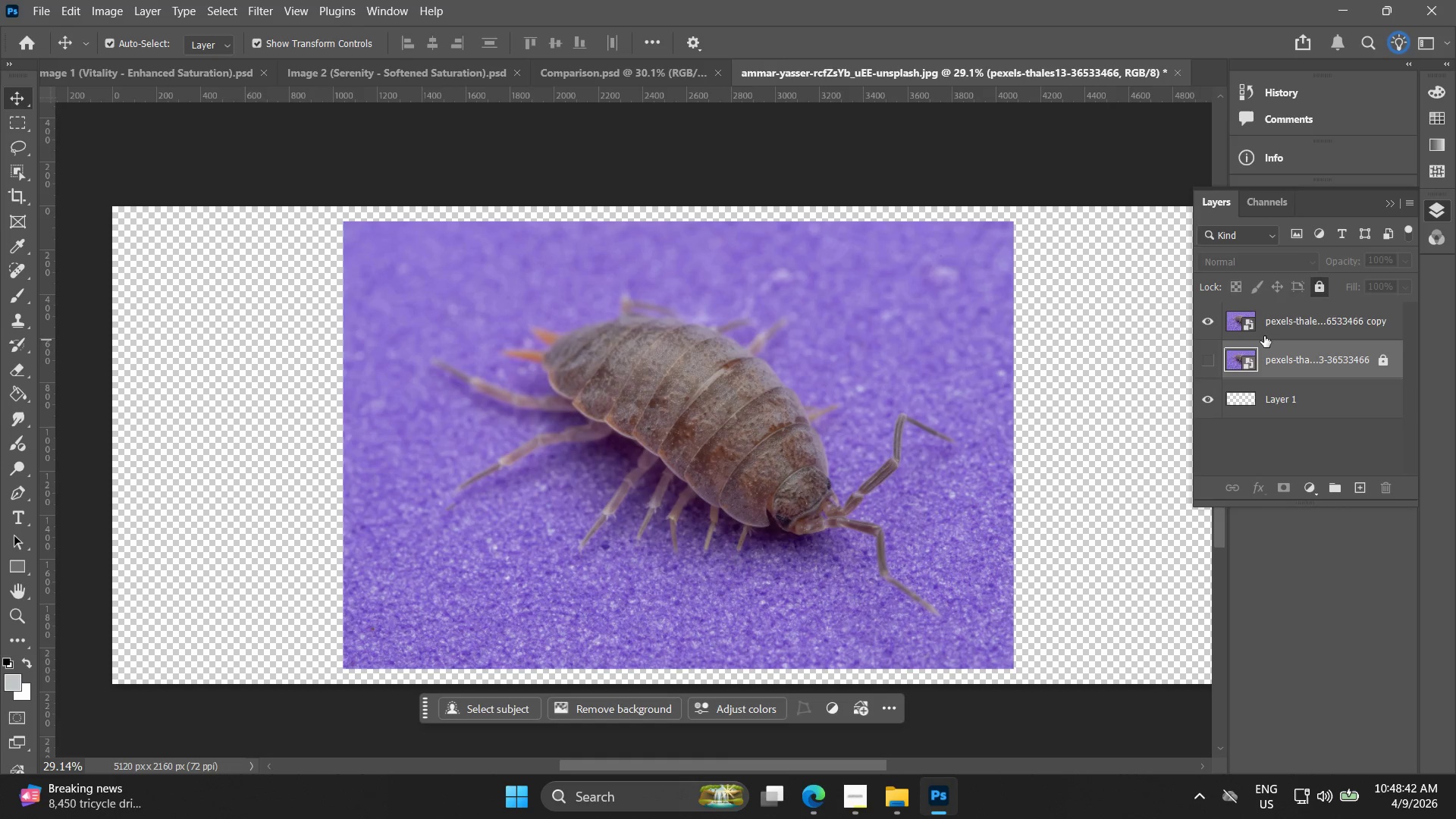 
left_click([1265, 334])
 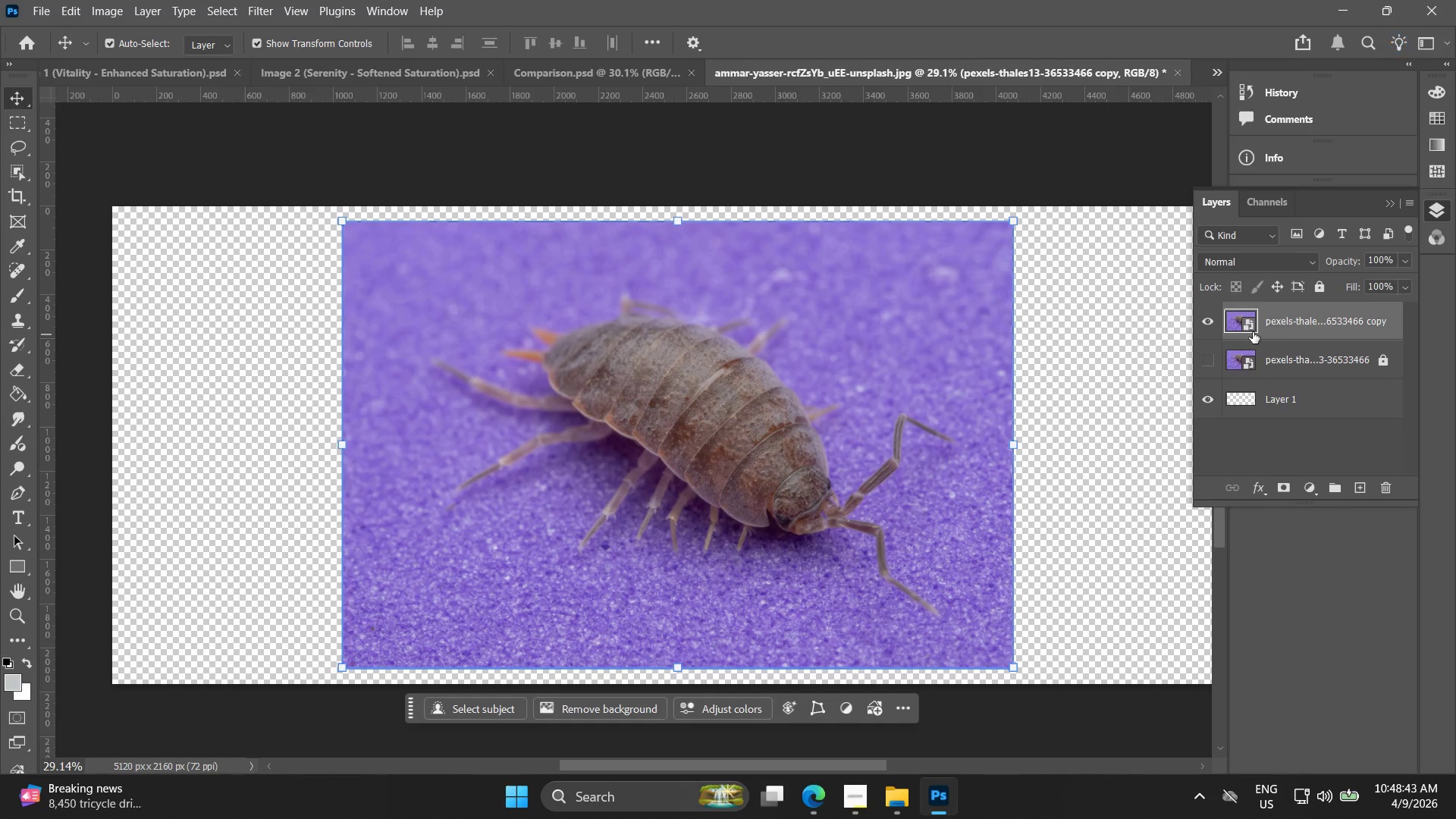 
right_click([1253, 329])
 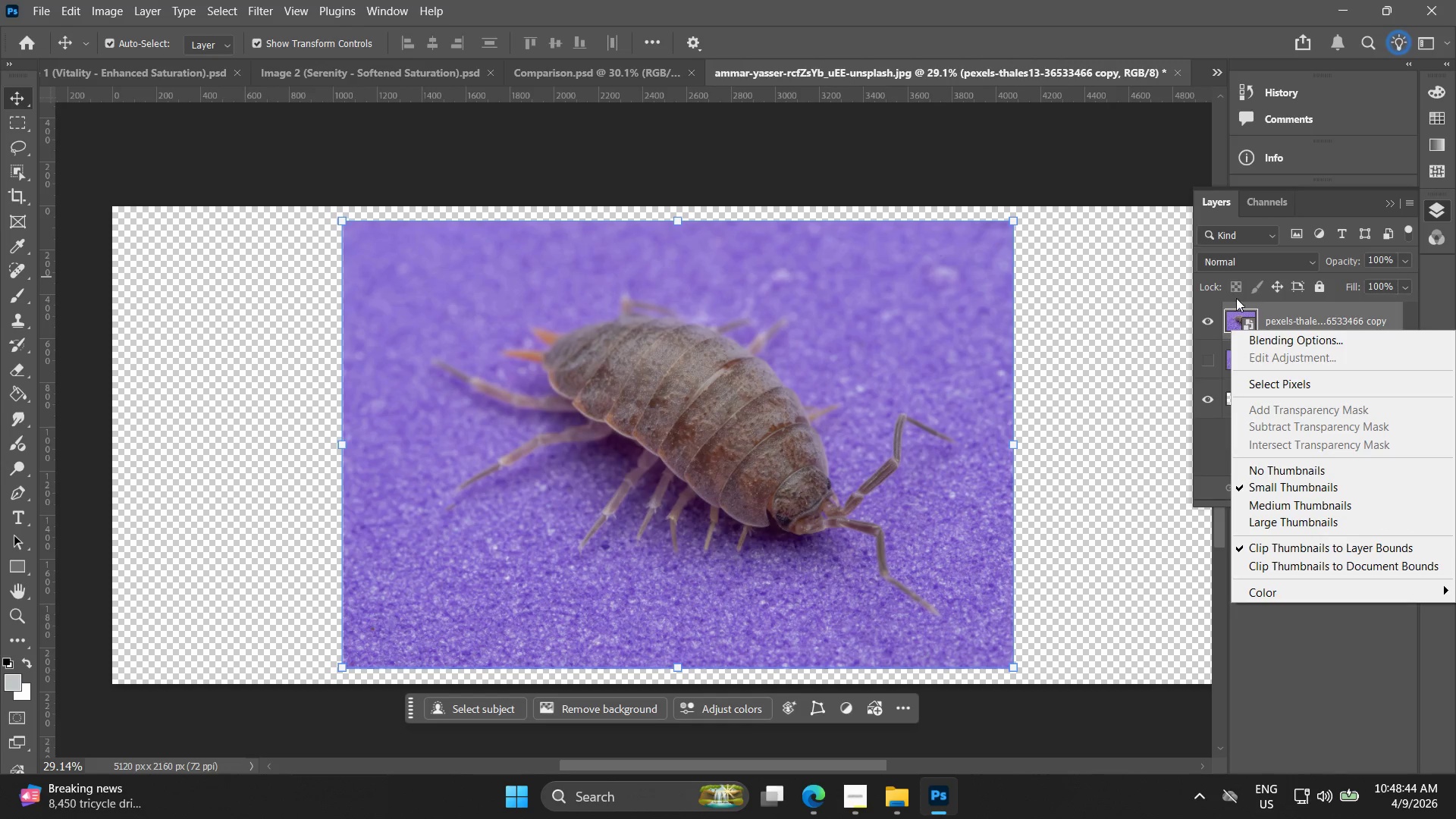 
double_click([1238, 317])
 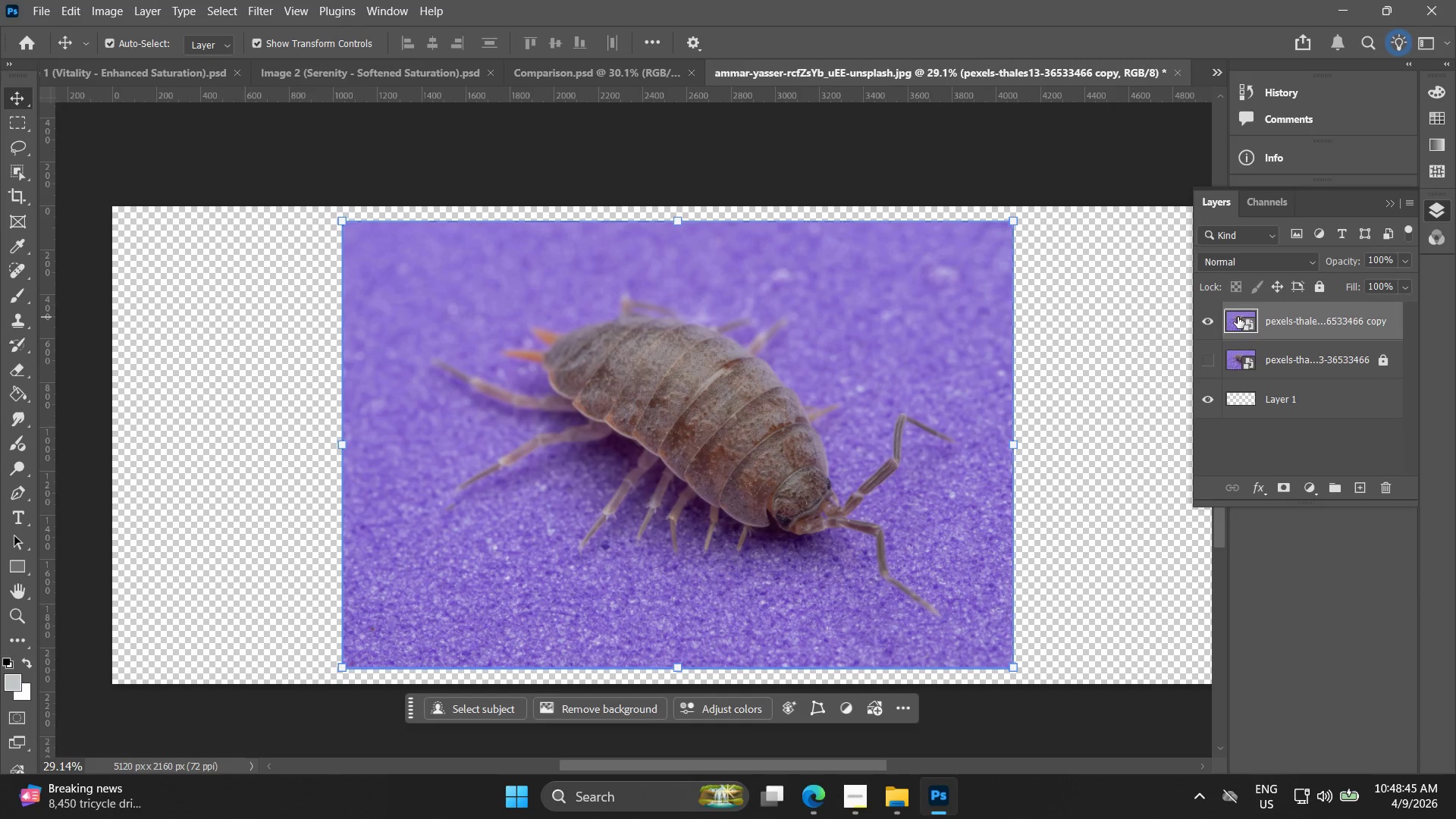 
right_click([1238, 317])
 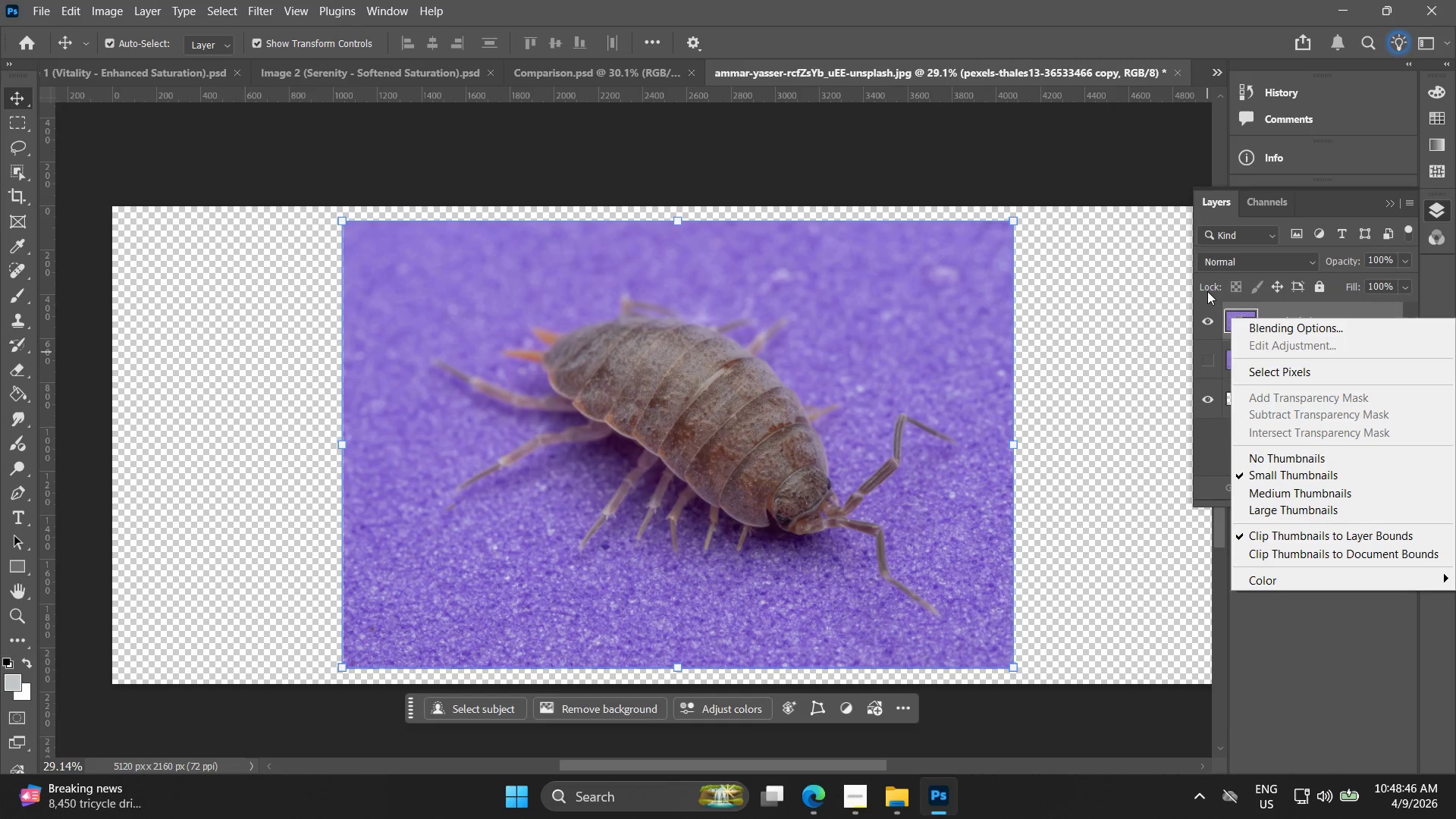 
left_click([1230, 303])
 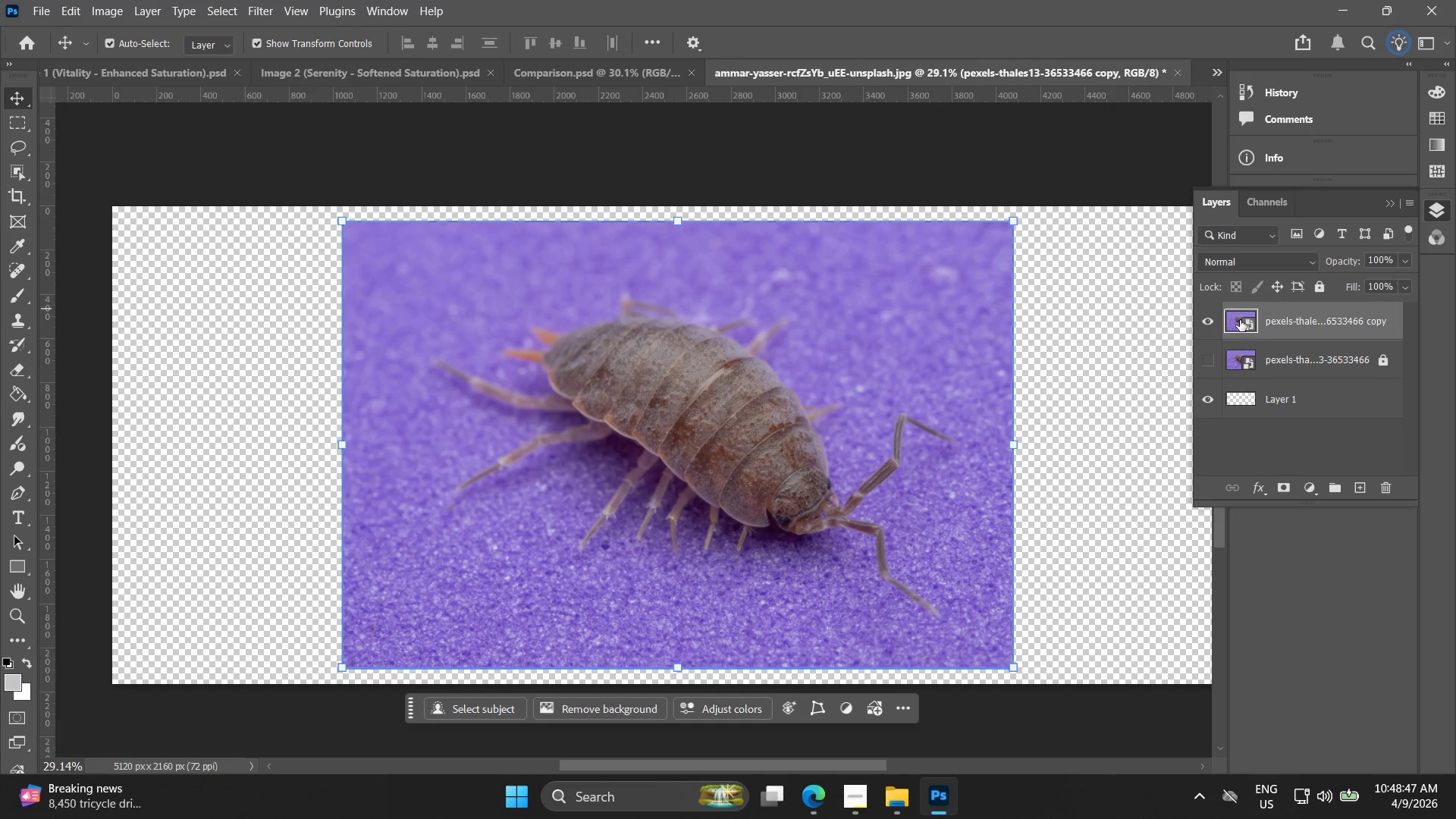 
left_click([1243, 322])
 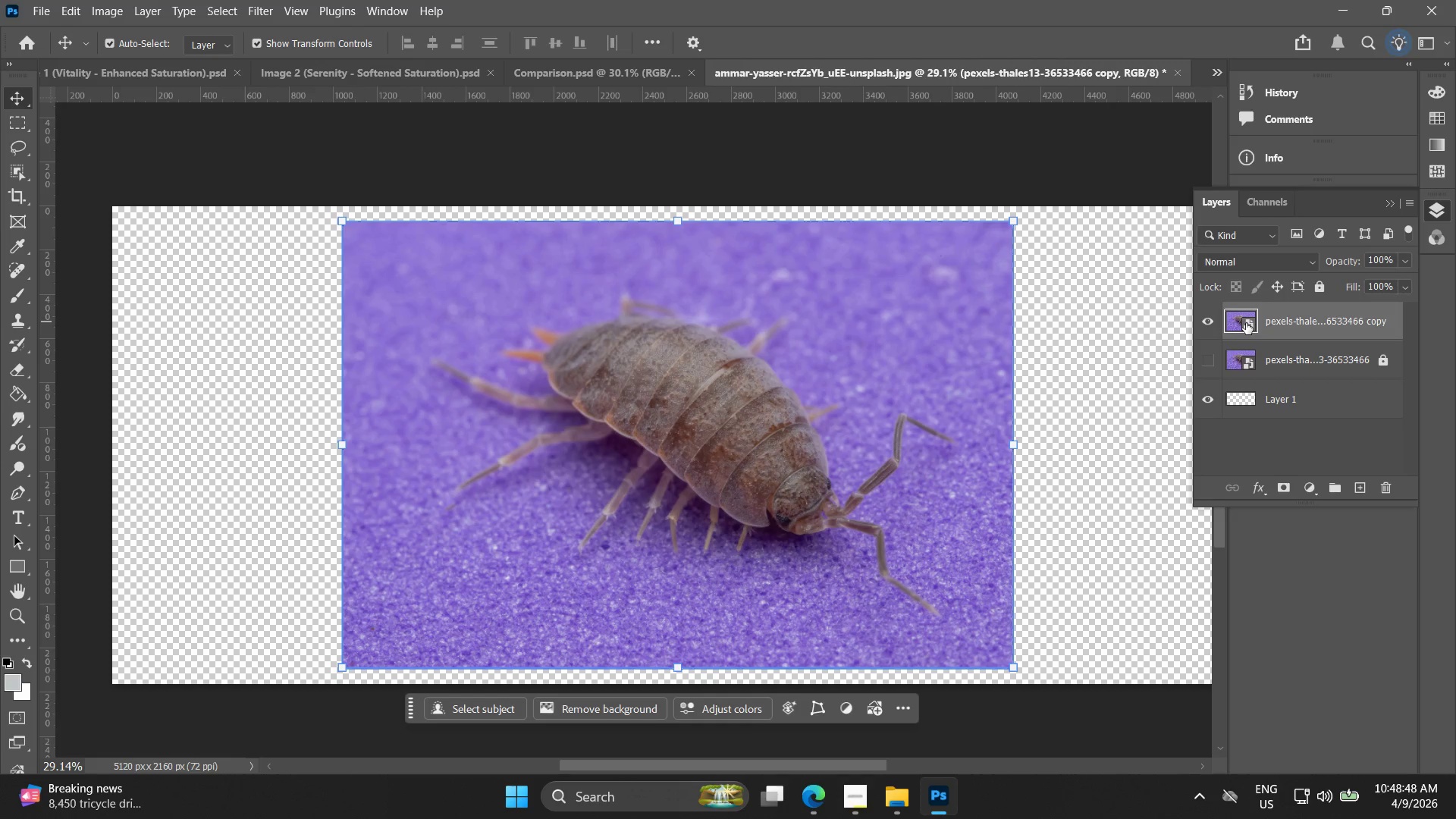 
right_click([1246, 323])
 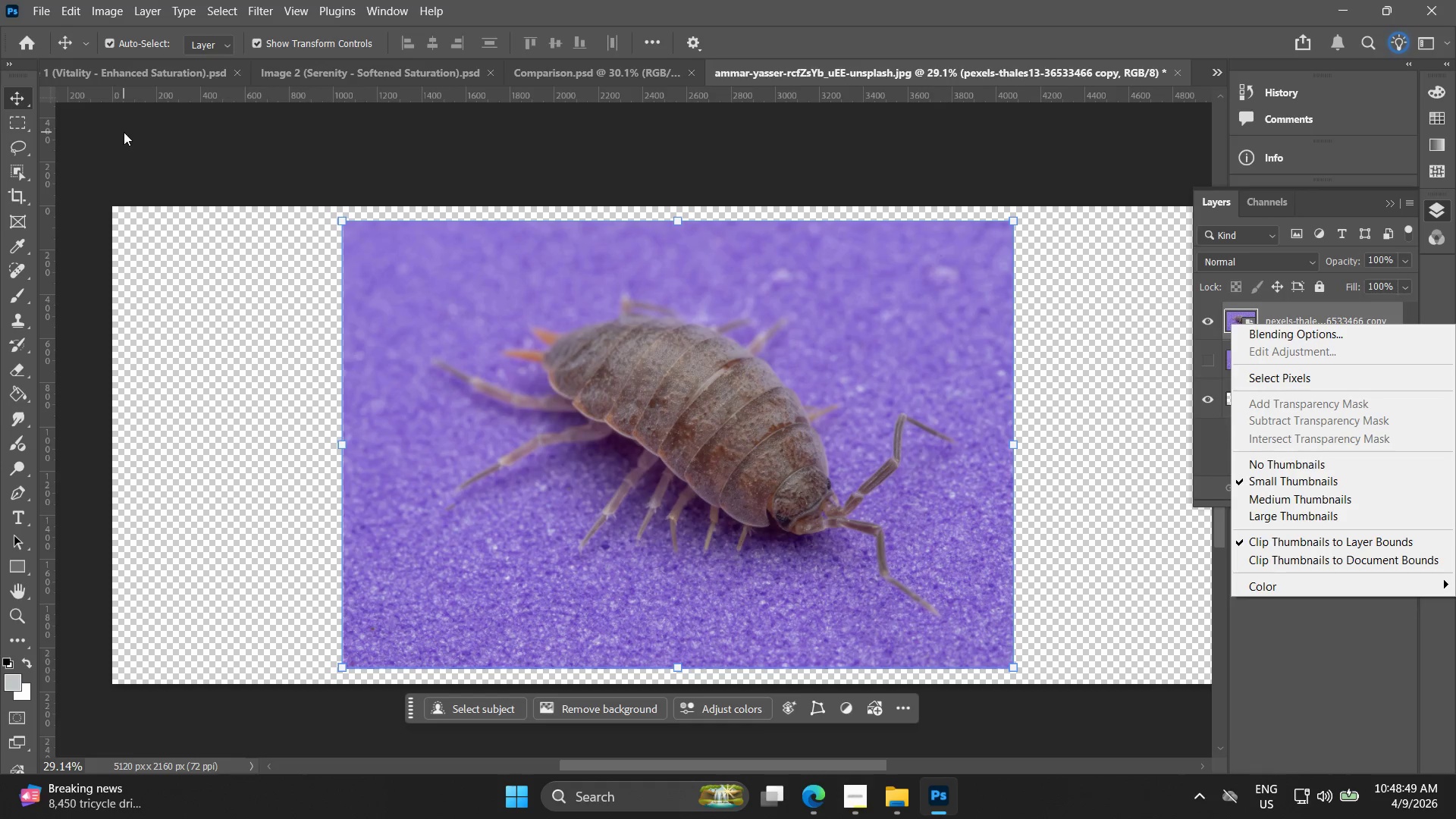 
left_click([14, 124])
 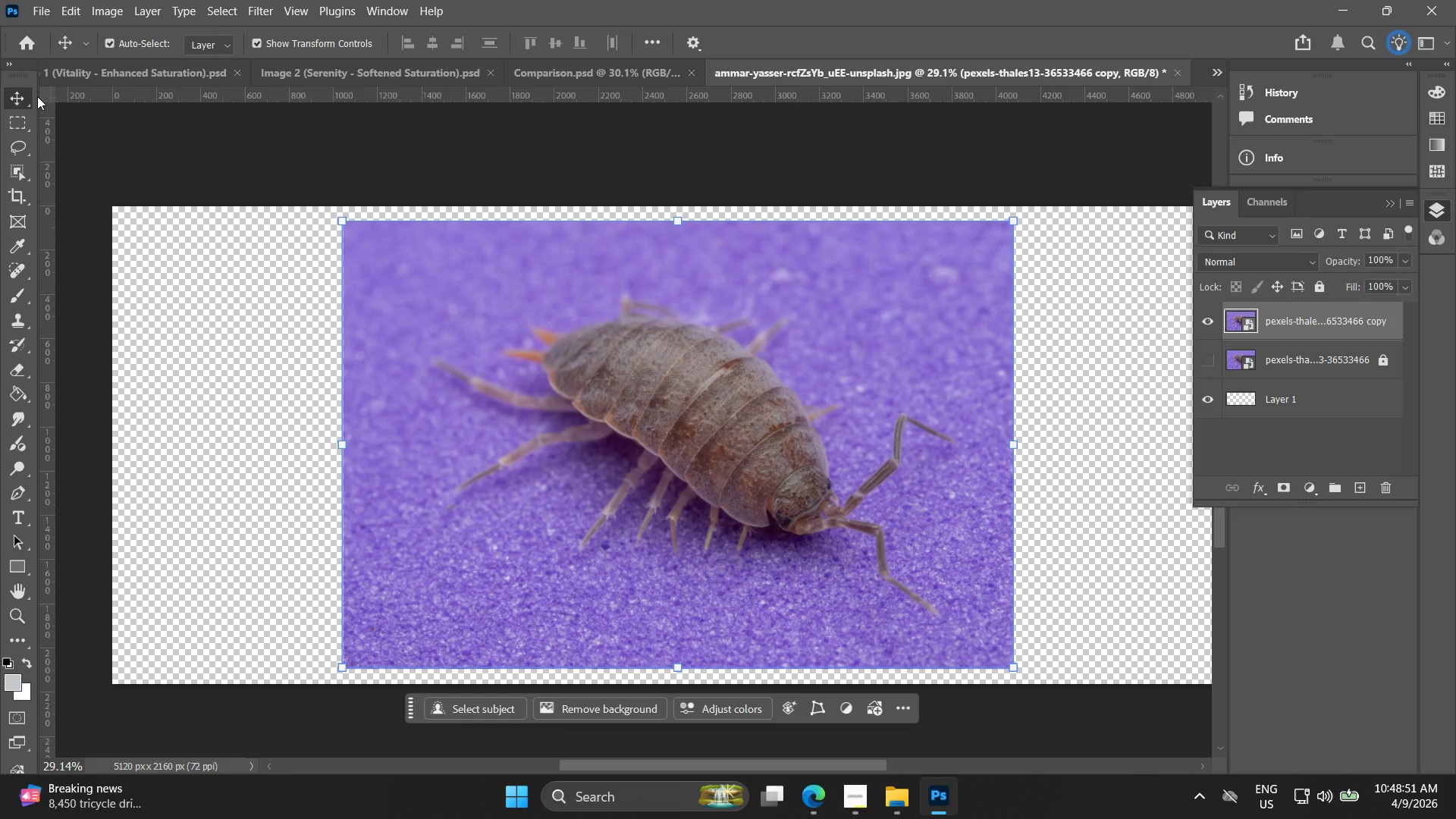 
left_click([24, 101])
 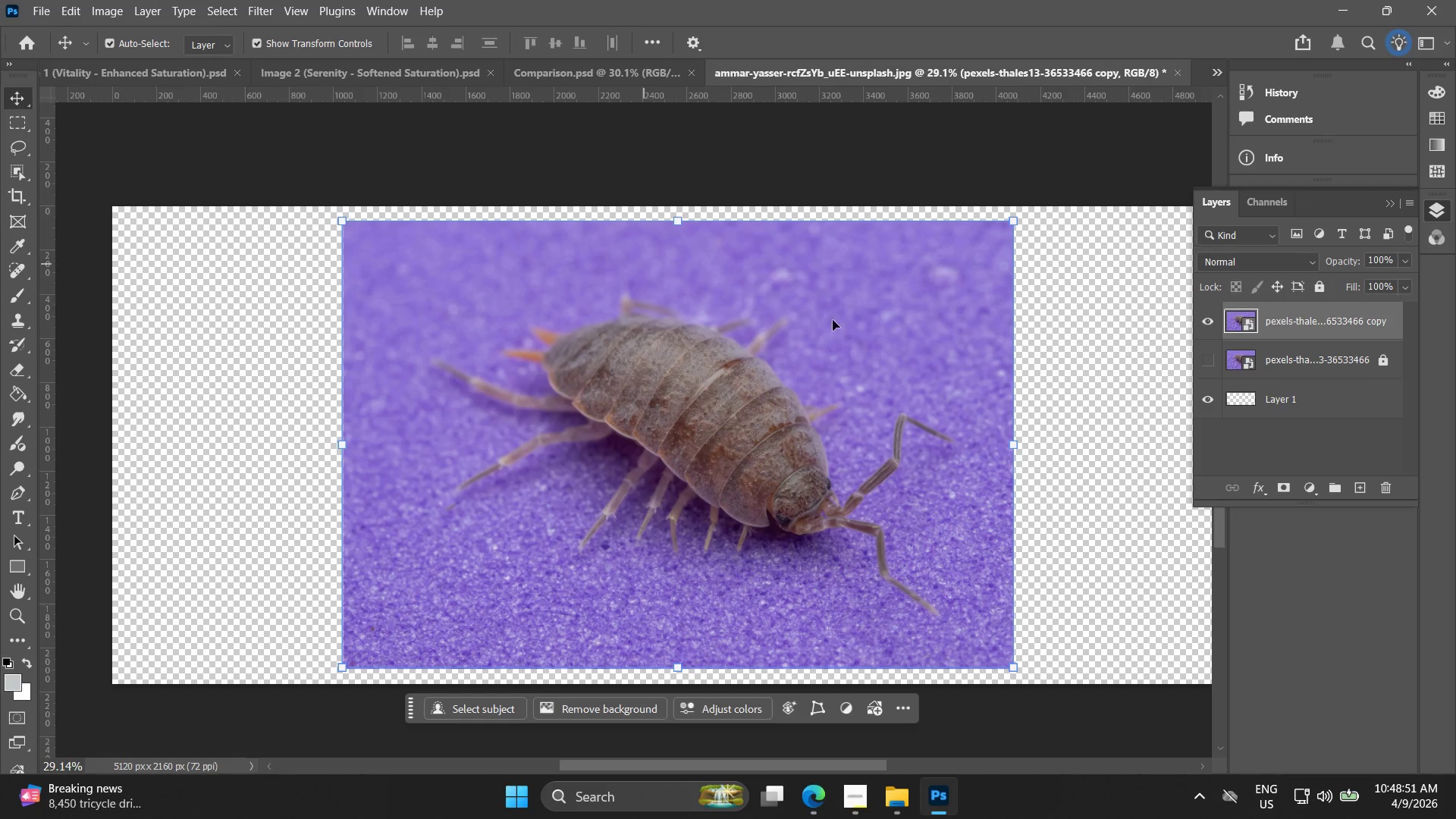 
left_click([1076, 399])
 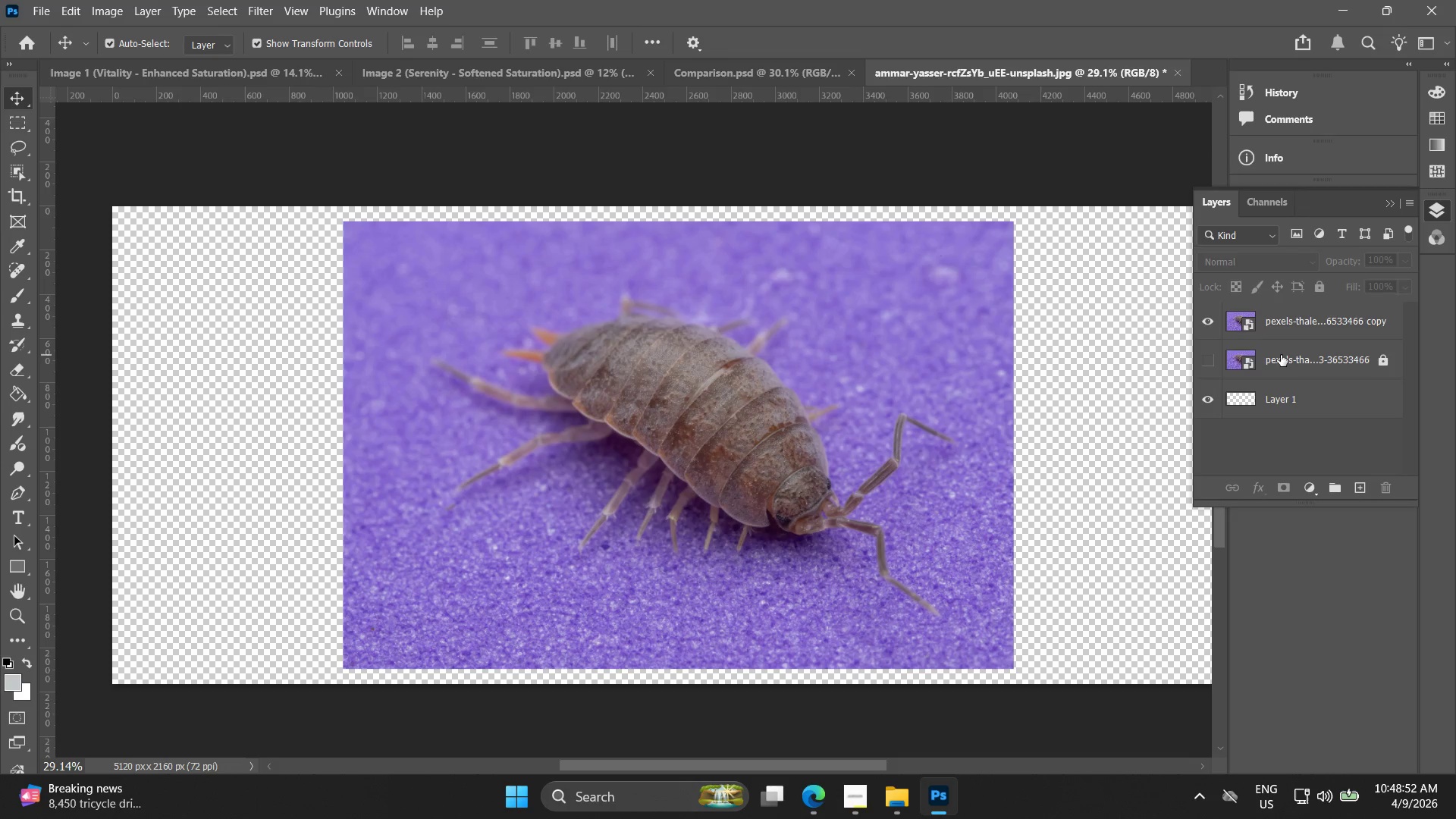 
left_click([1301, 325])
 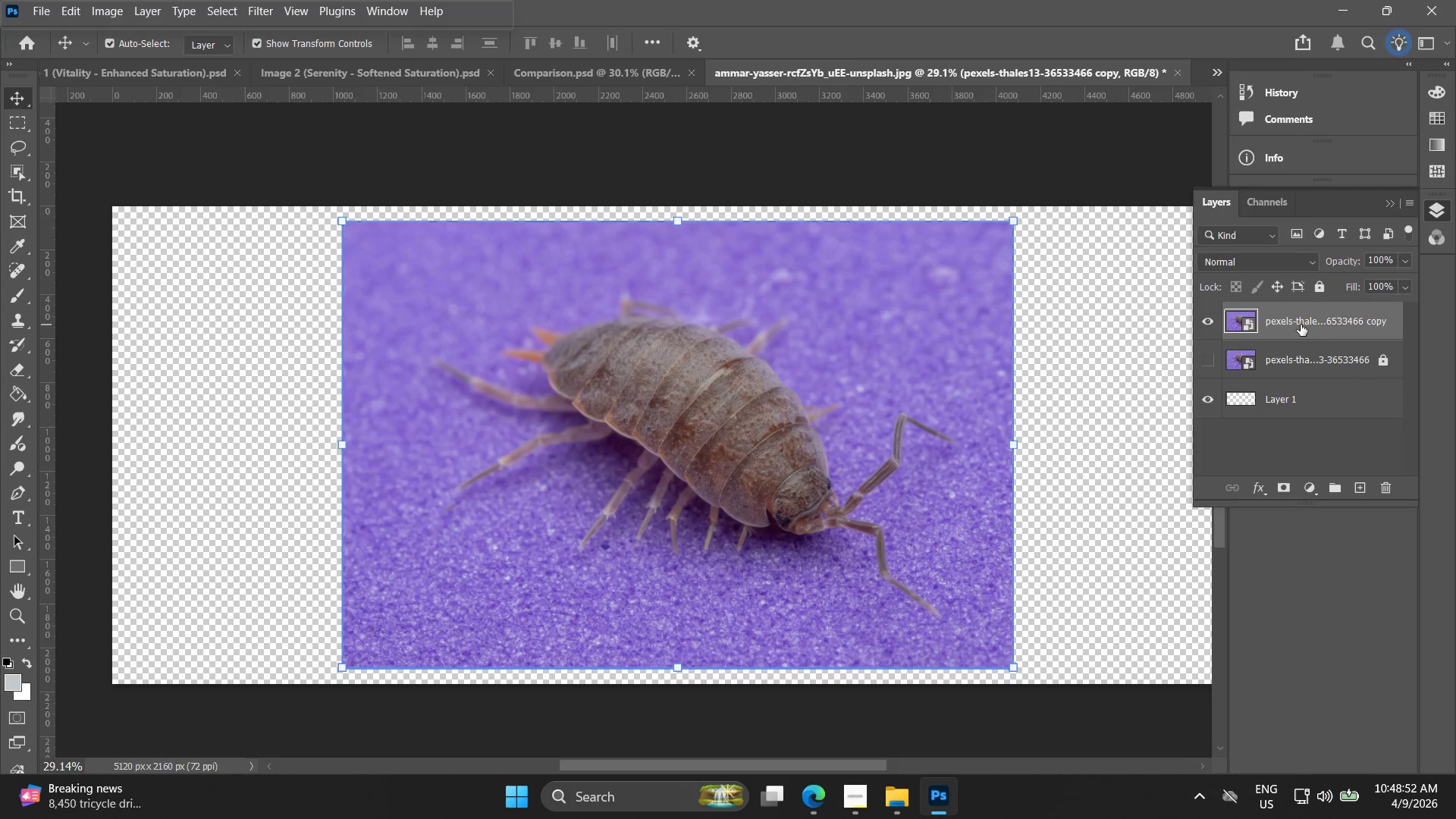 
right_click([1301, 325])
 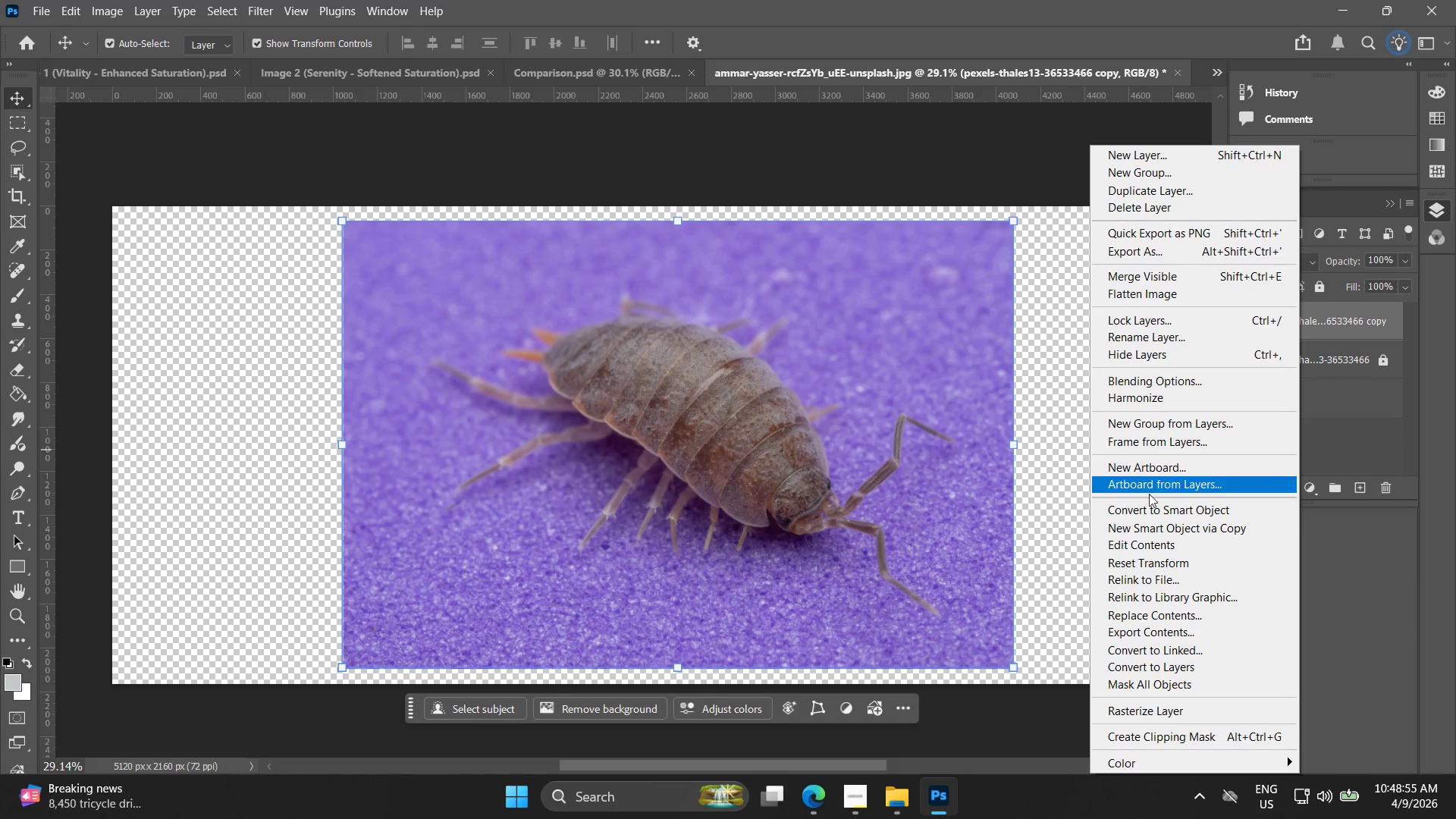 
left_click([1147, 712])
 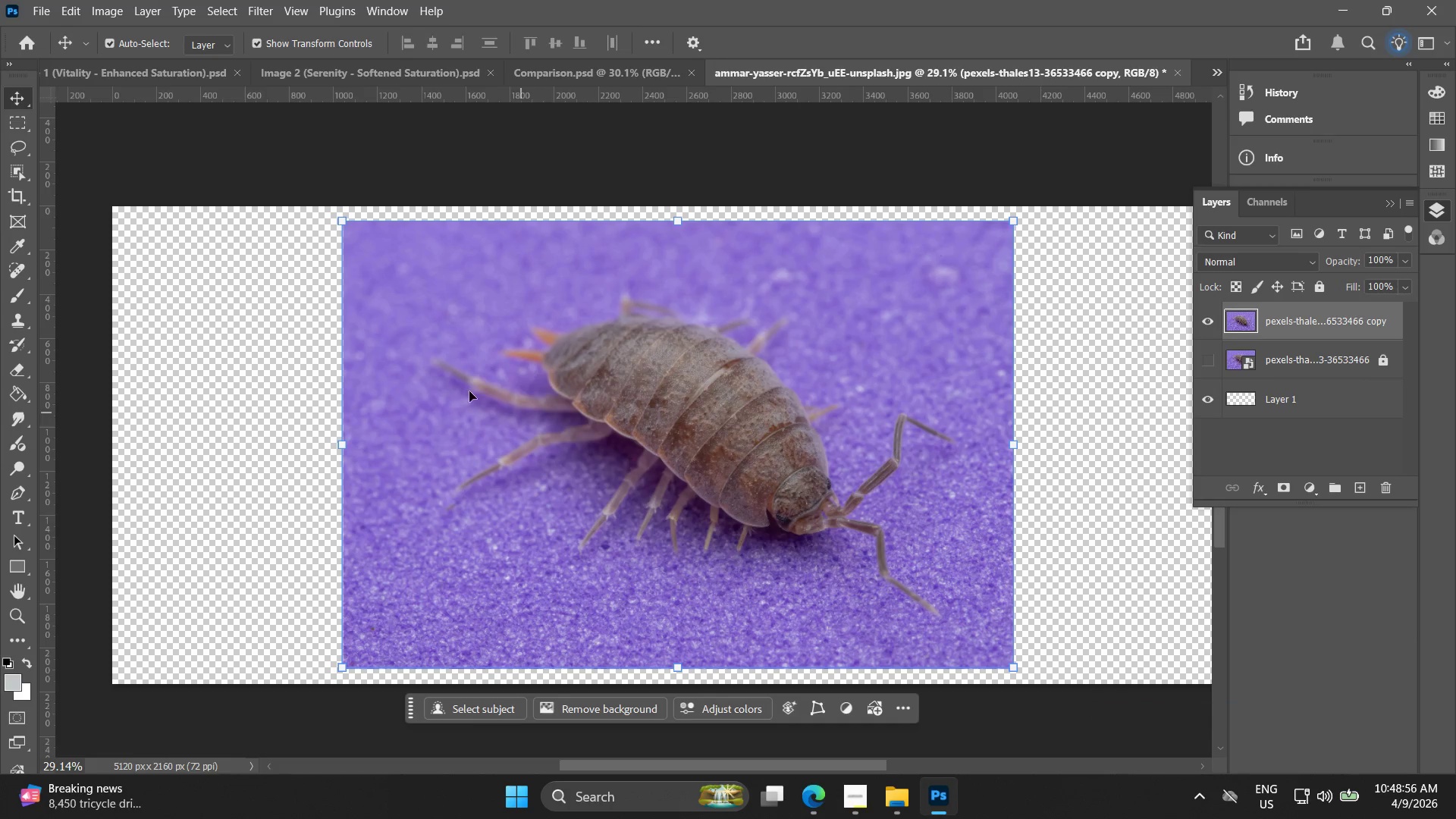 
hold_key(key=Space, duration=0.56)
 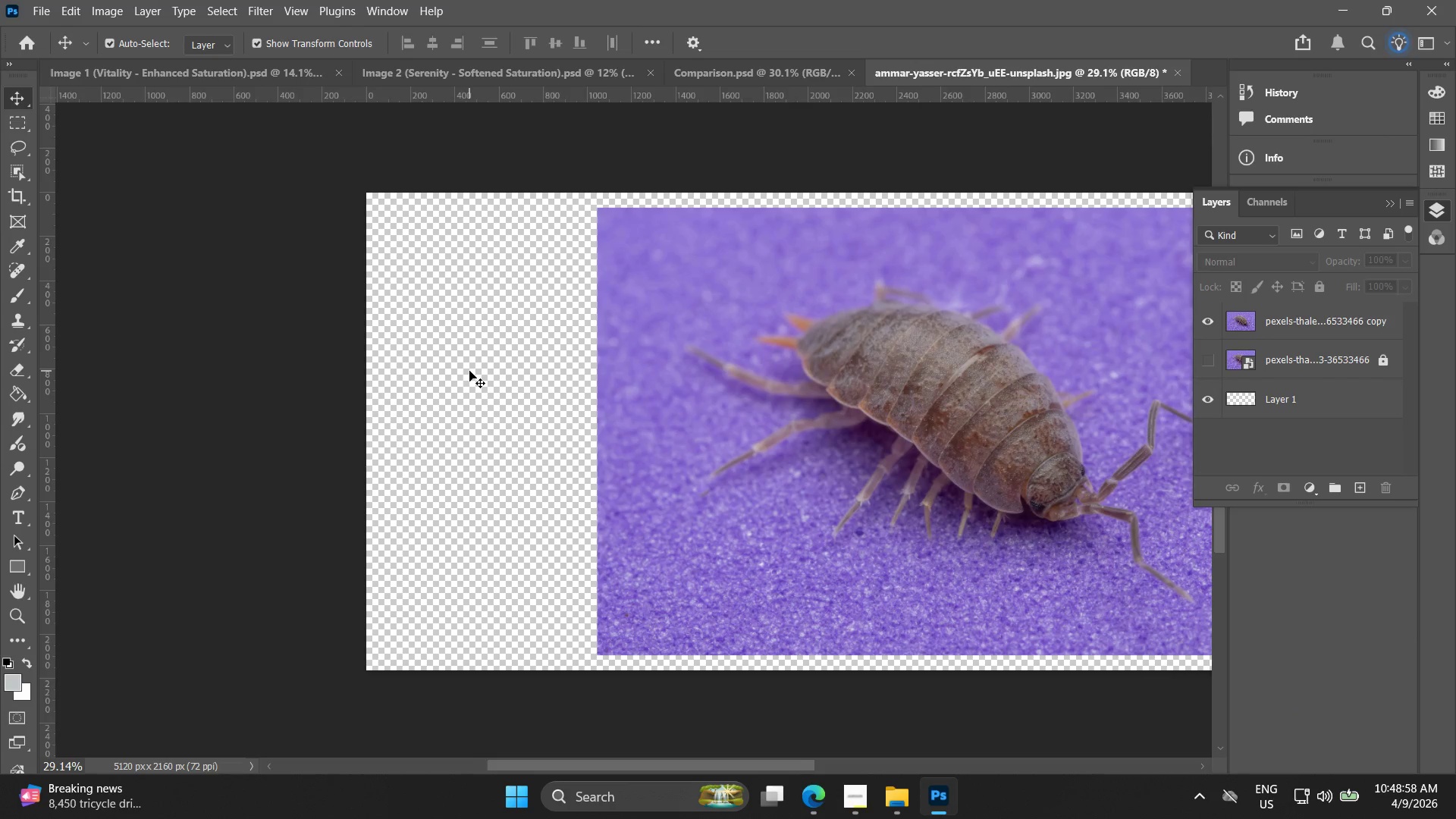 
left_click_drag(start_coordinate=[444, 388], to_coordinate=[698, 374])
 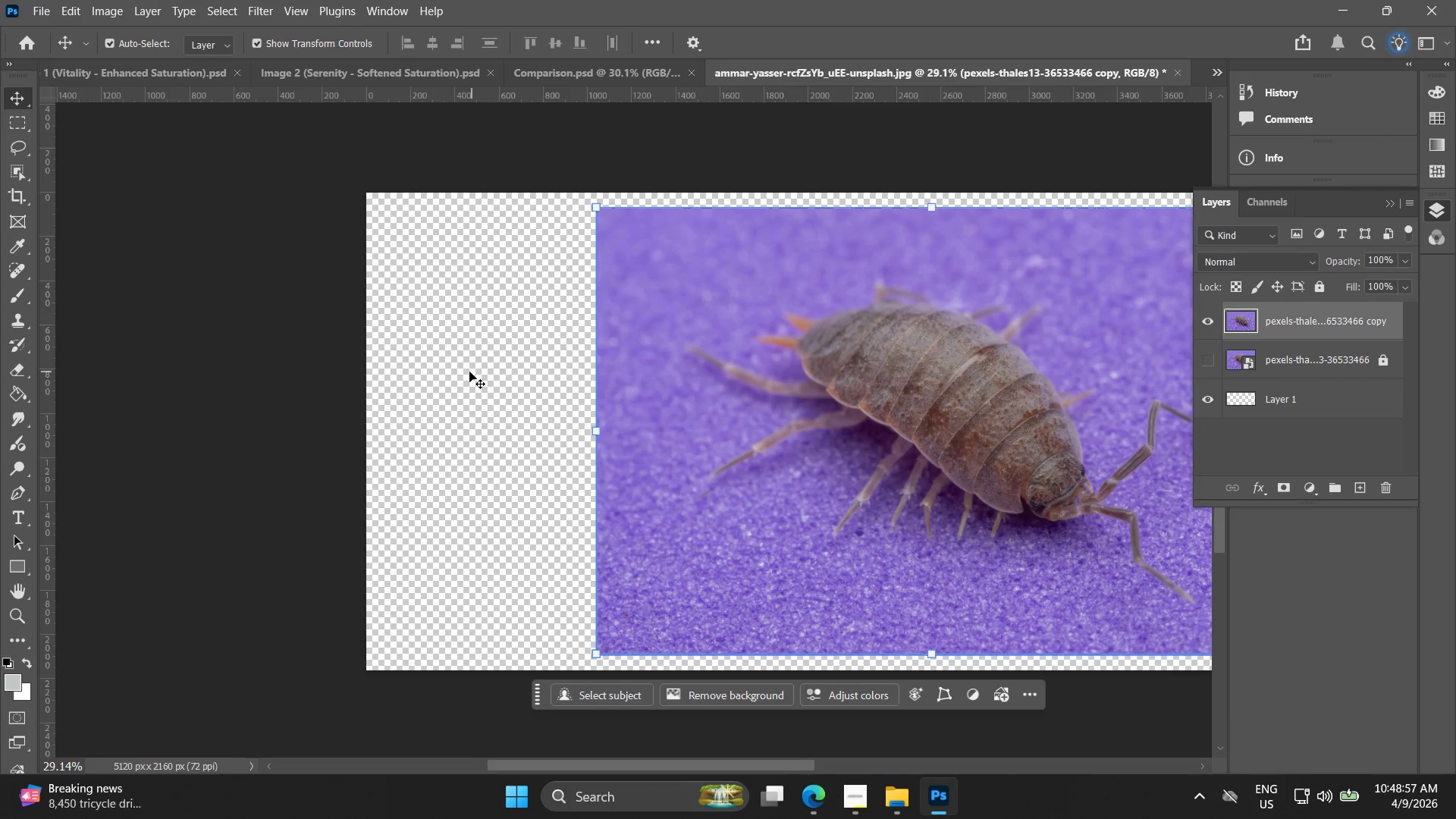 
left_click([469, 371])
 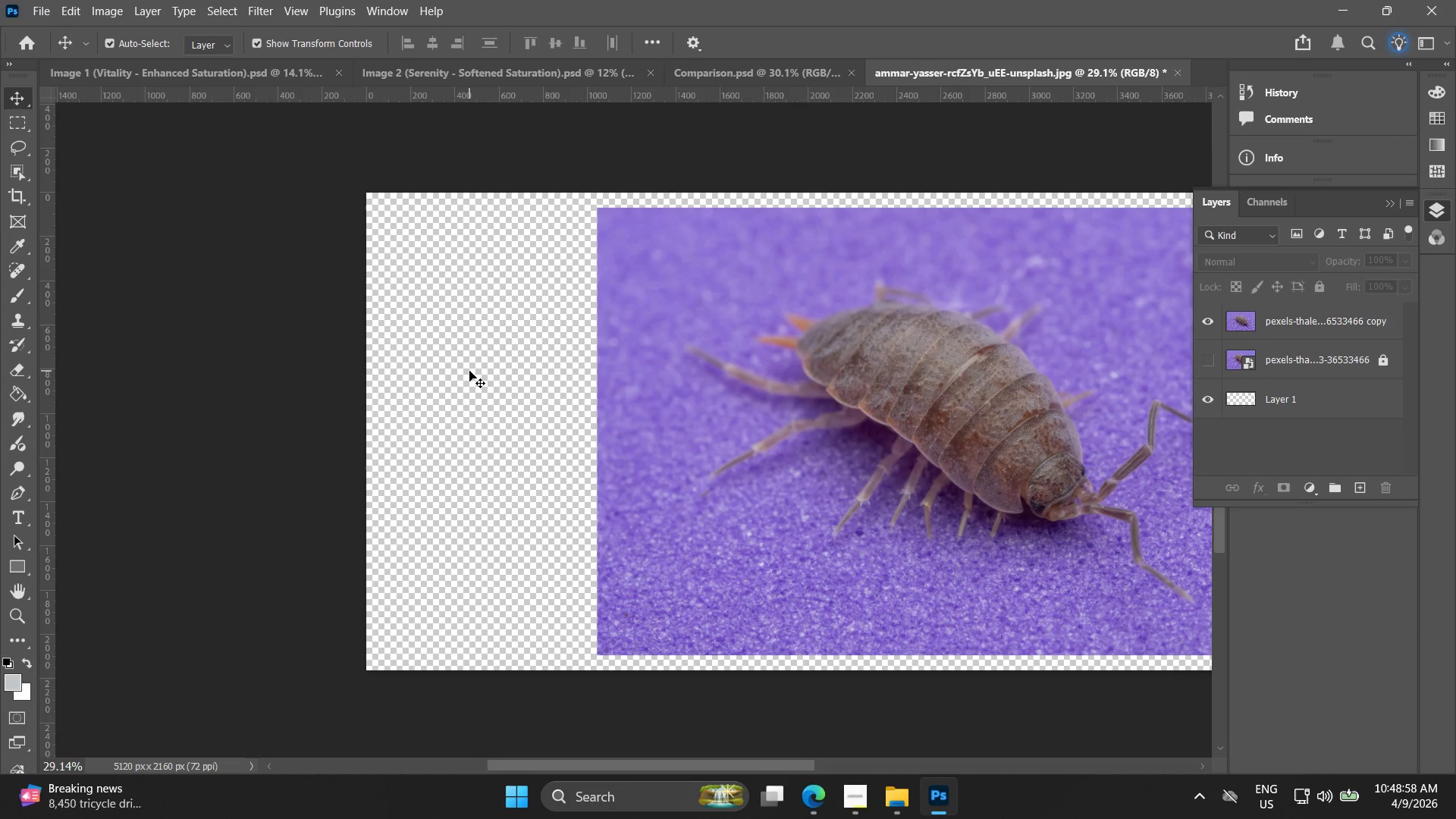 
key(Alt+AltLeft)
 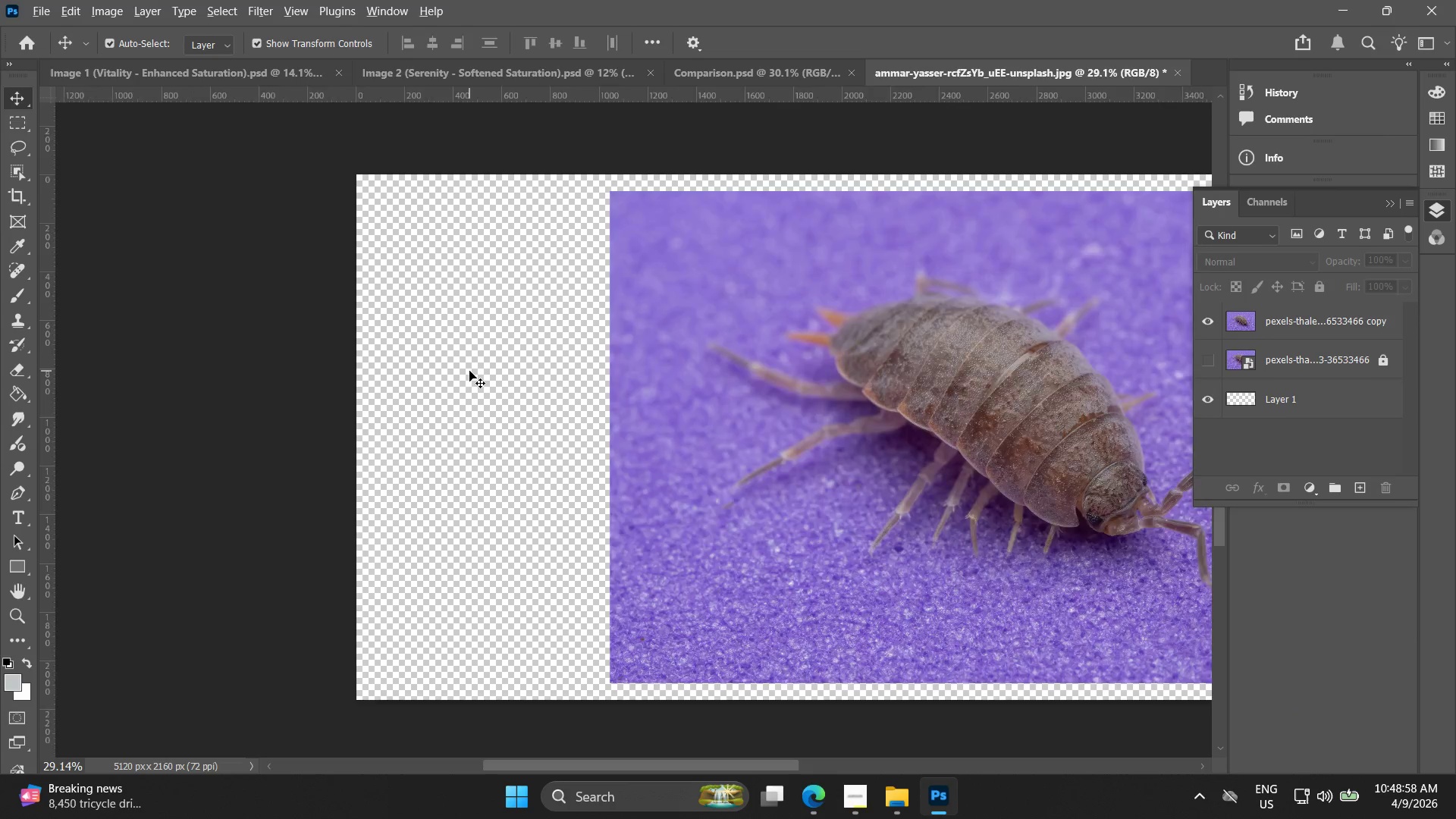 
hold_key(key=AltLeft, duration=0.47)
 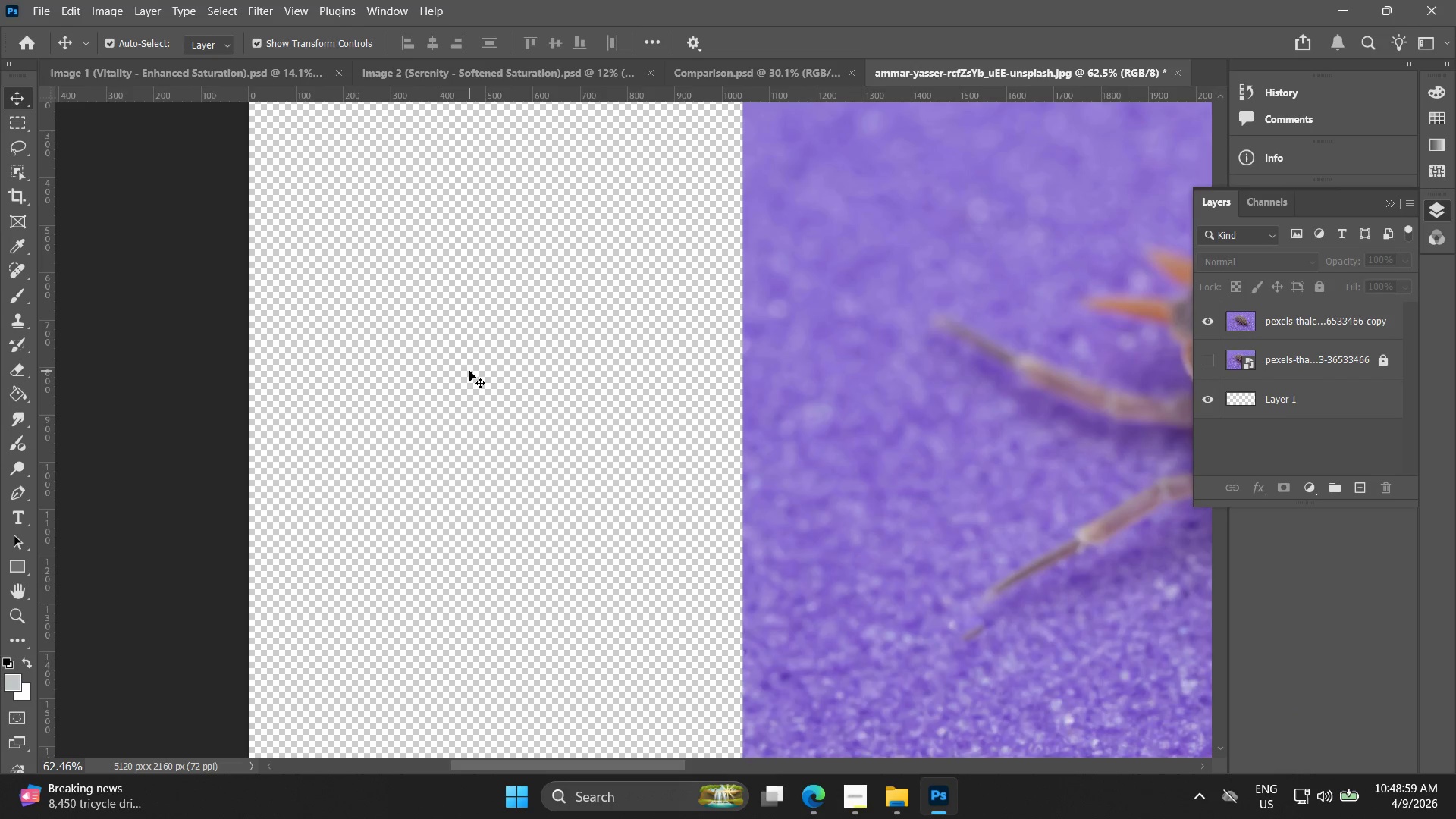 
hold_key(key=AltLeft, duration=0.72)
 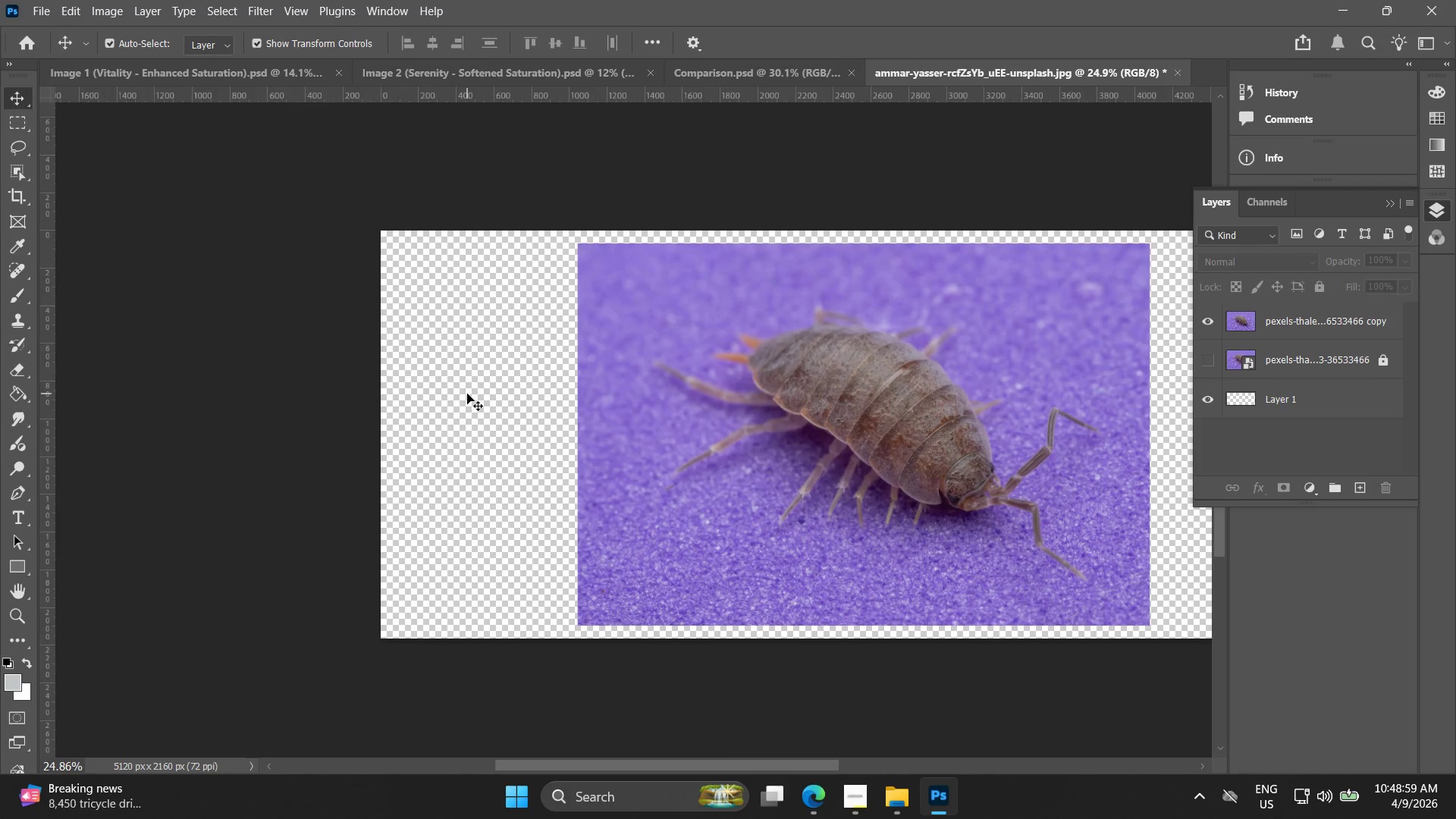 
hold_key(key=Space, duration=0.47)
 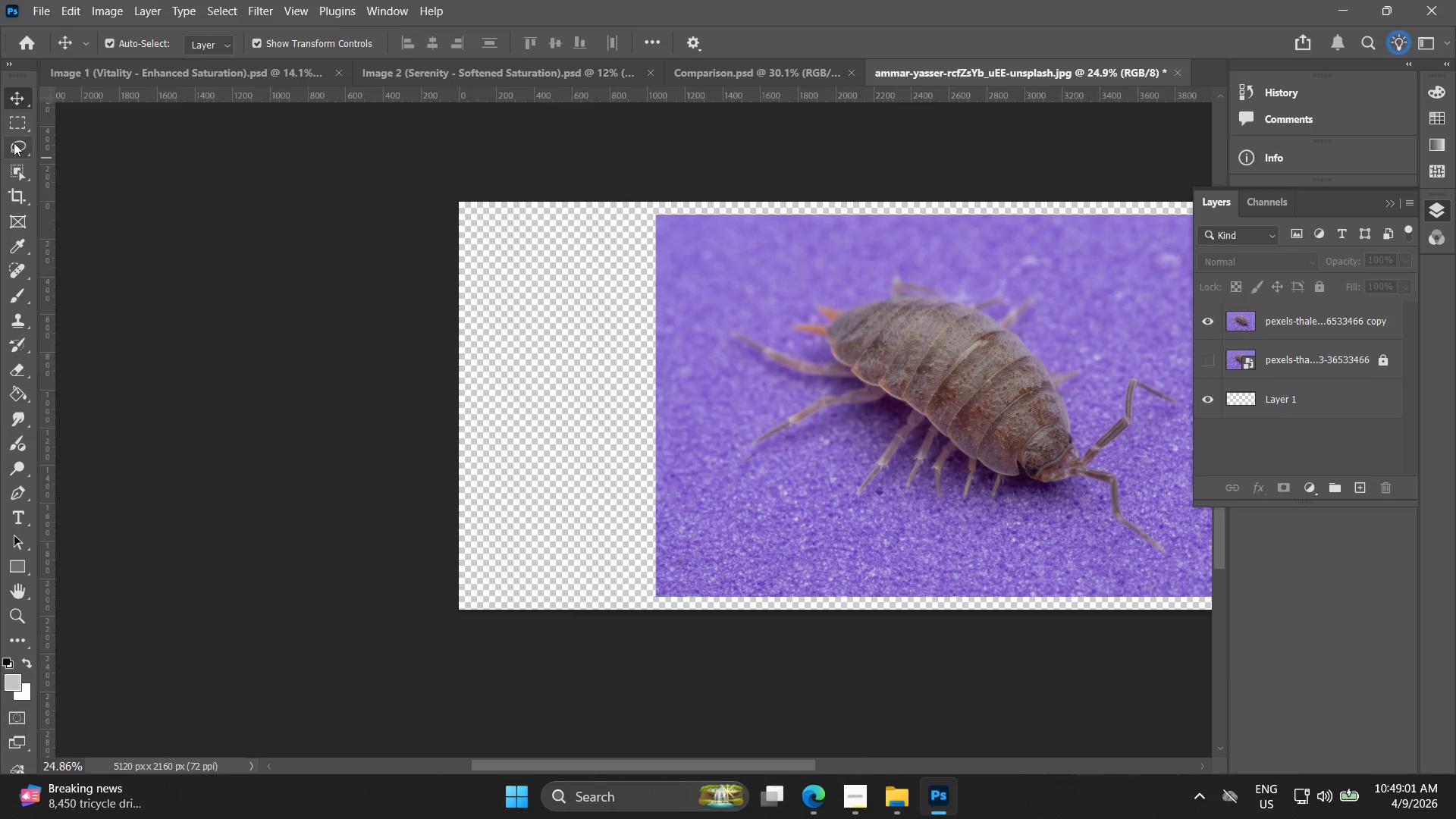 
left_click_drag(start_coordinate=[487, 393], to_coordinate=[565, 364])
 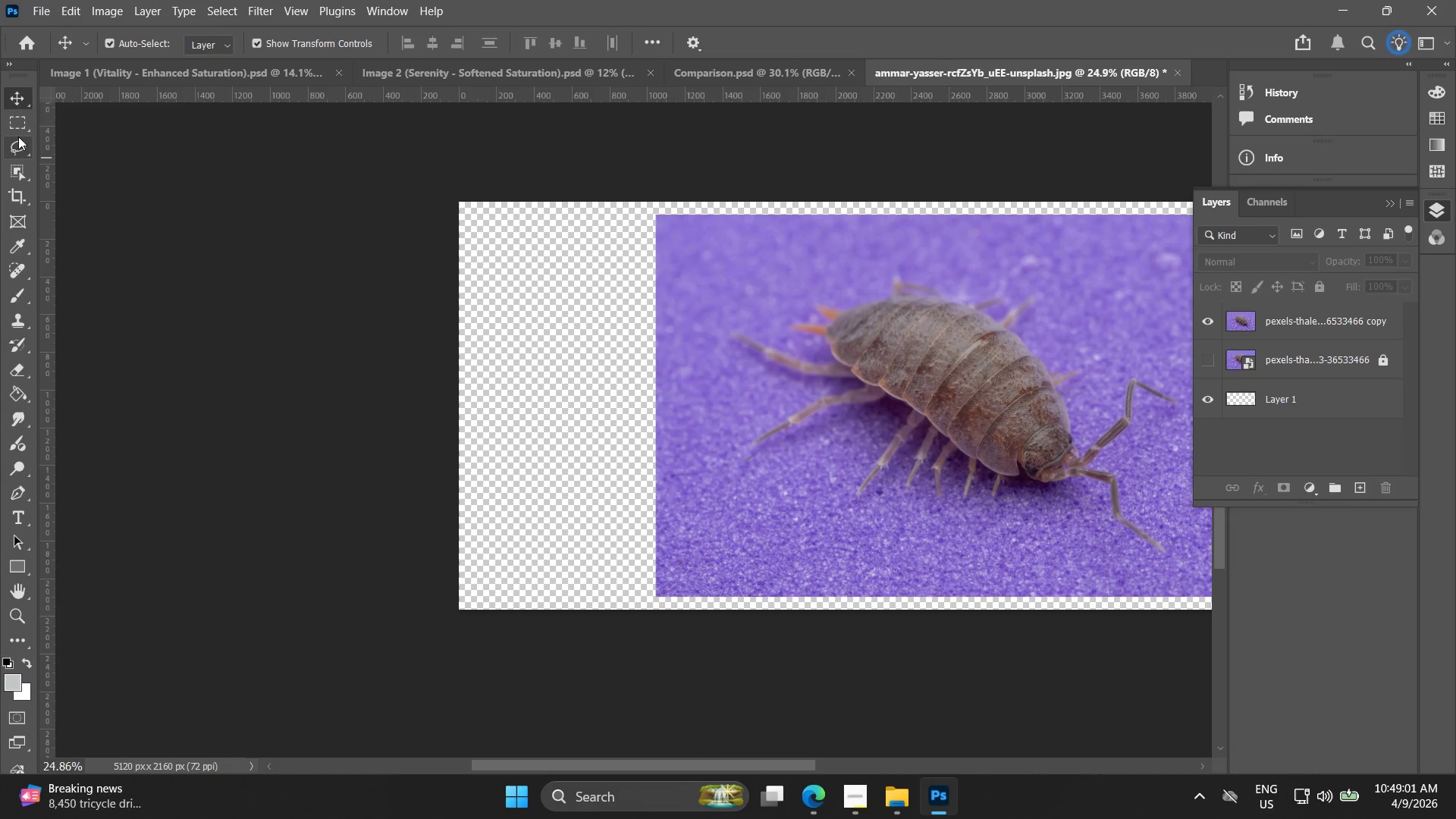 
scroll: coordinate [467, 394], scroll_direction: down, amount: 2.0
 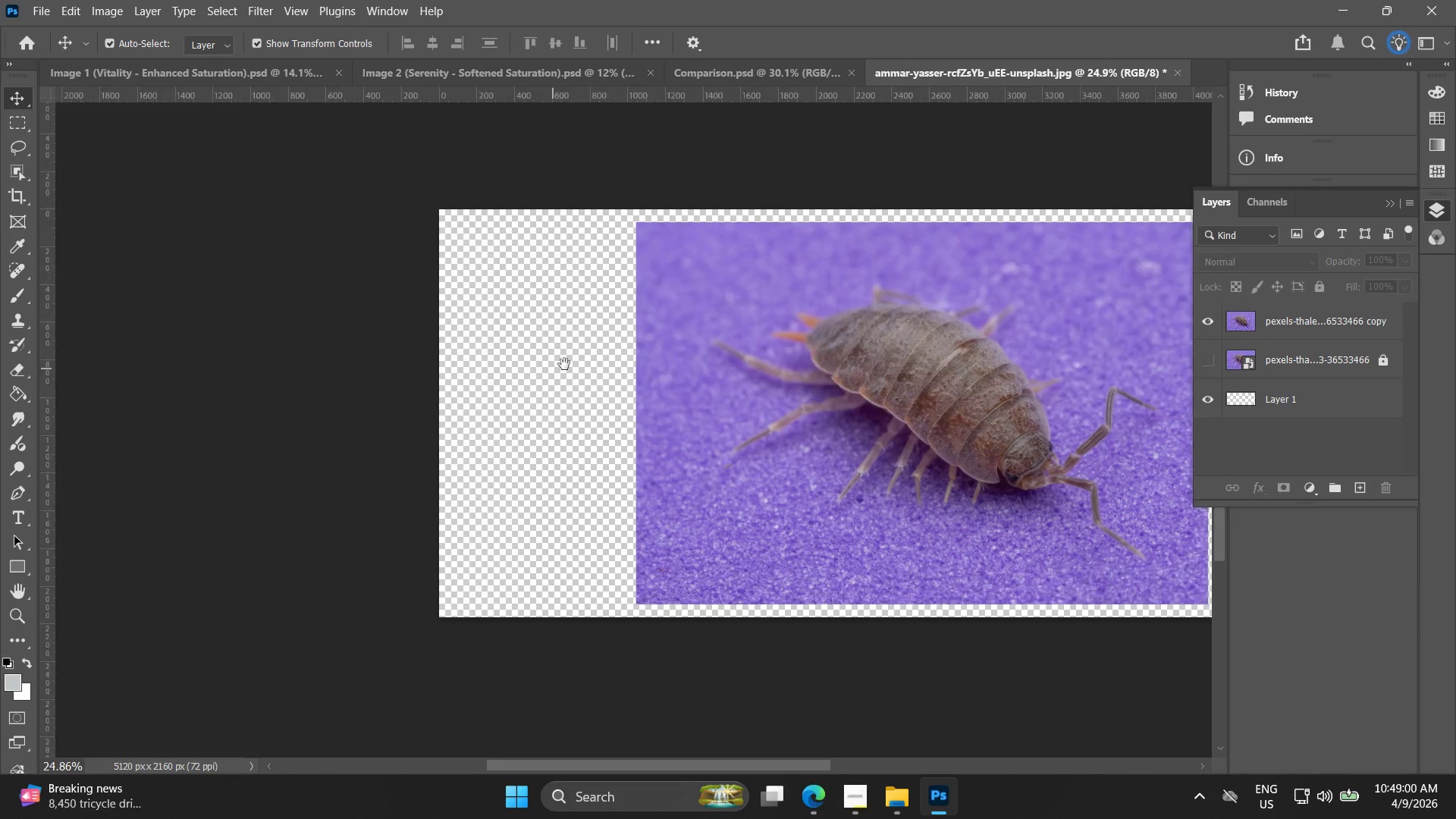 
left_click([15, 131])
 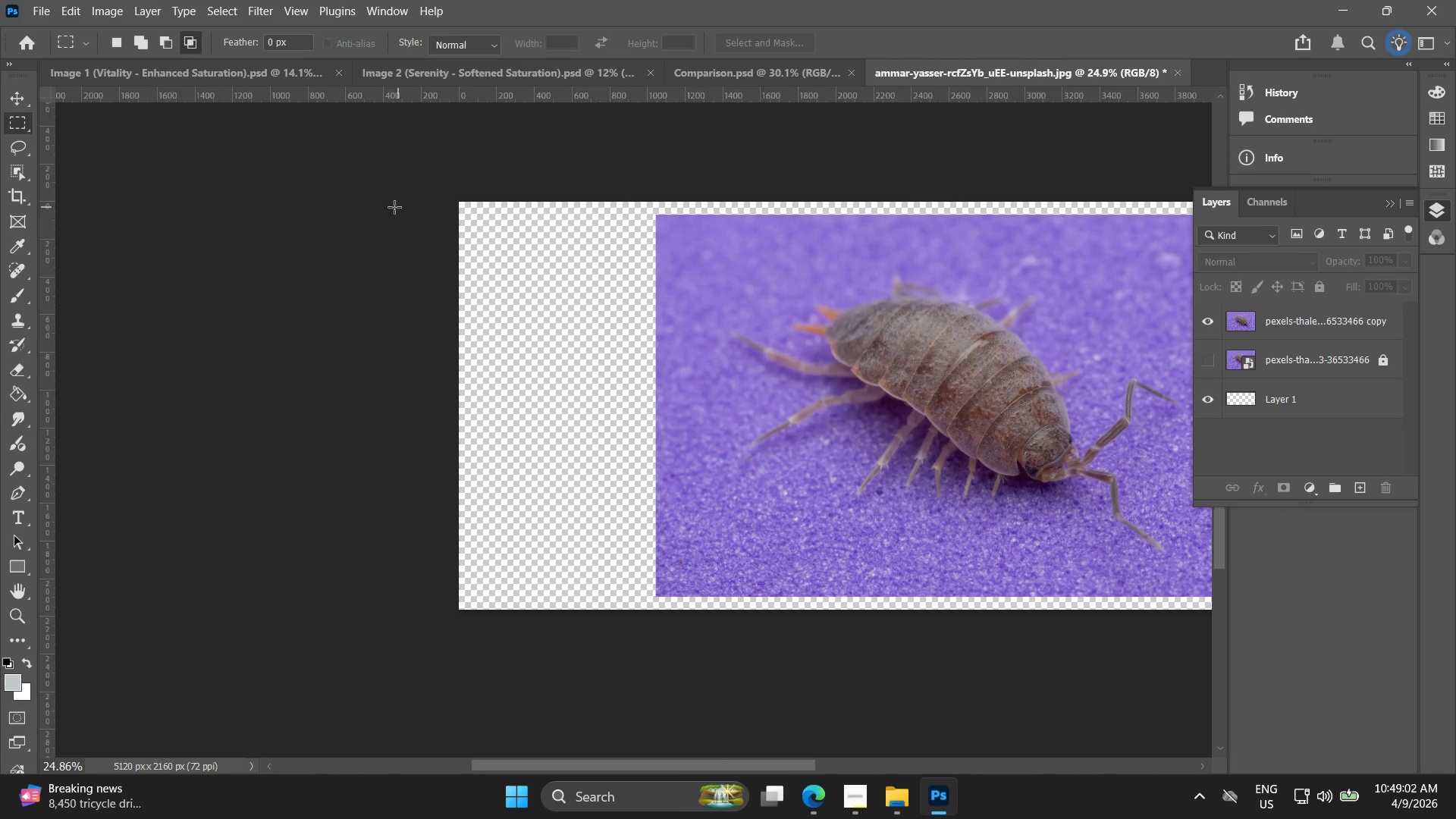 
left_click_drag(start_coordinate=[400, 184], to_coordinate=[693, 630])
 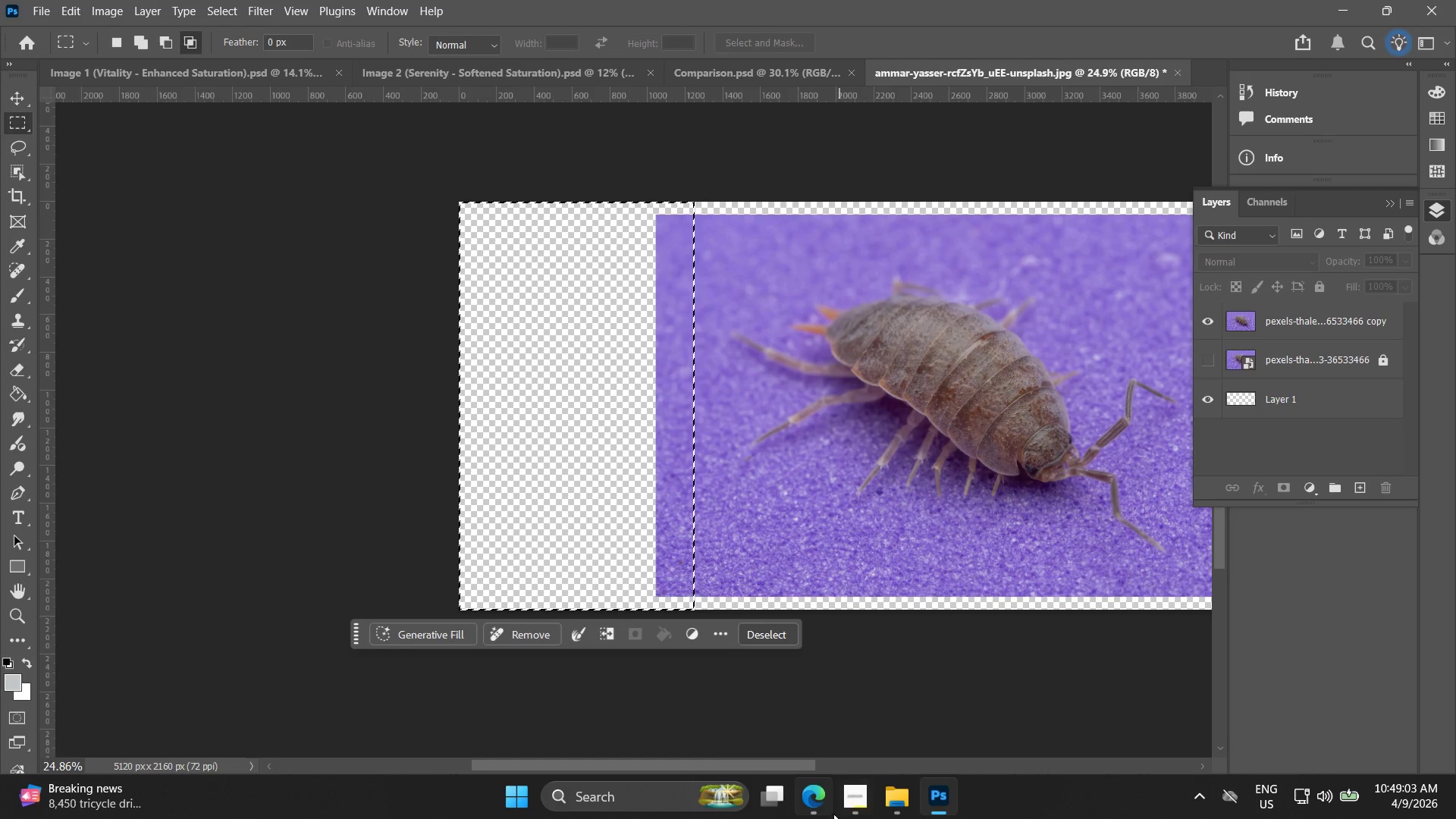 
left_click([820, 805])
 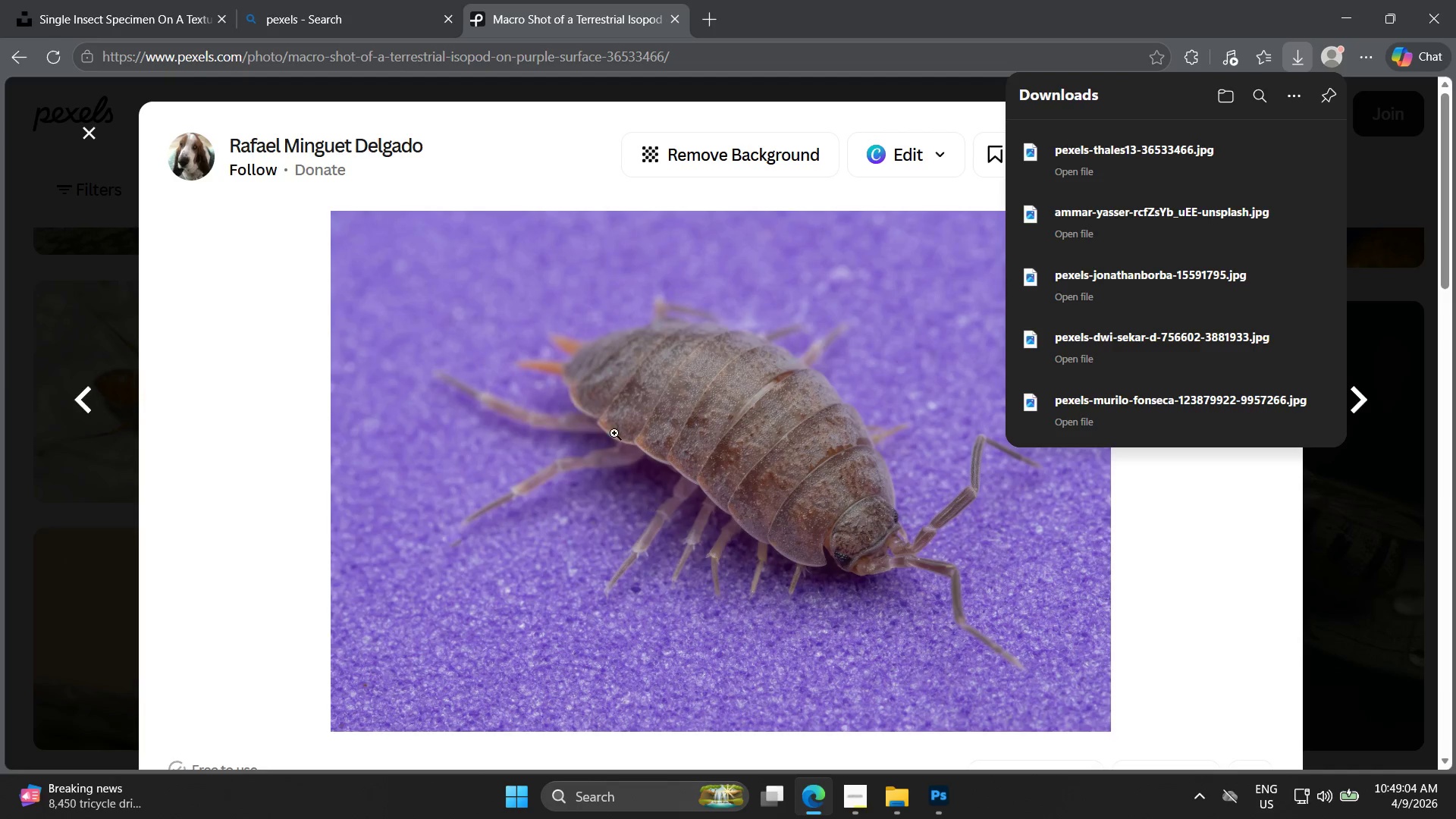 
key(Escape)
 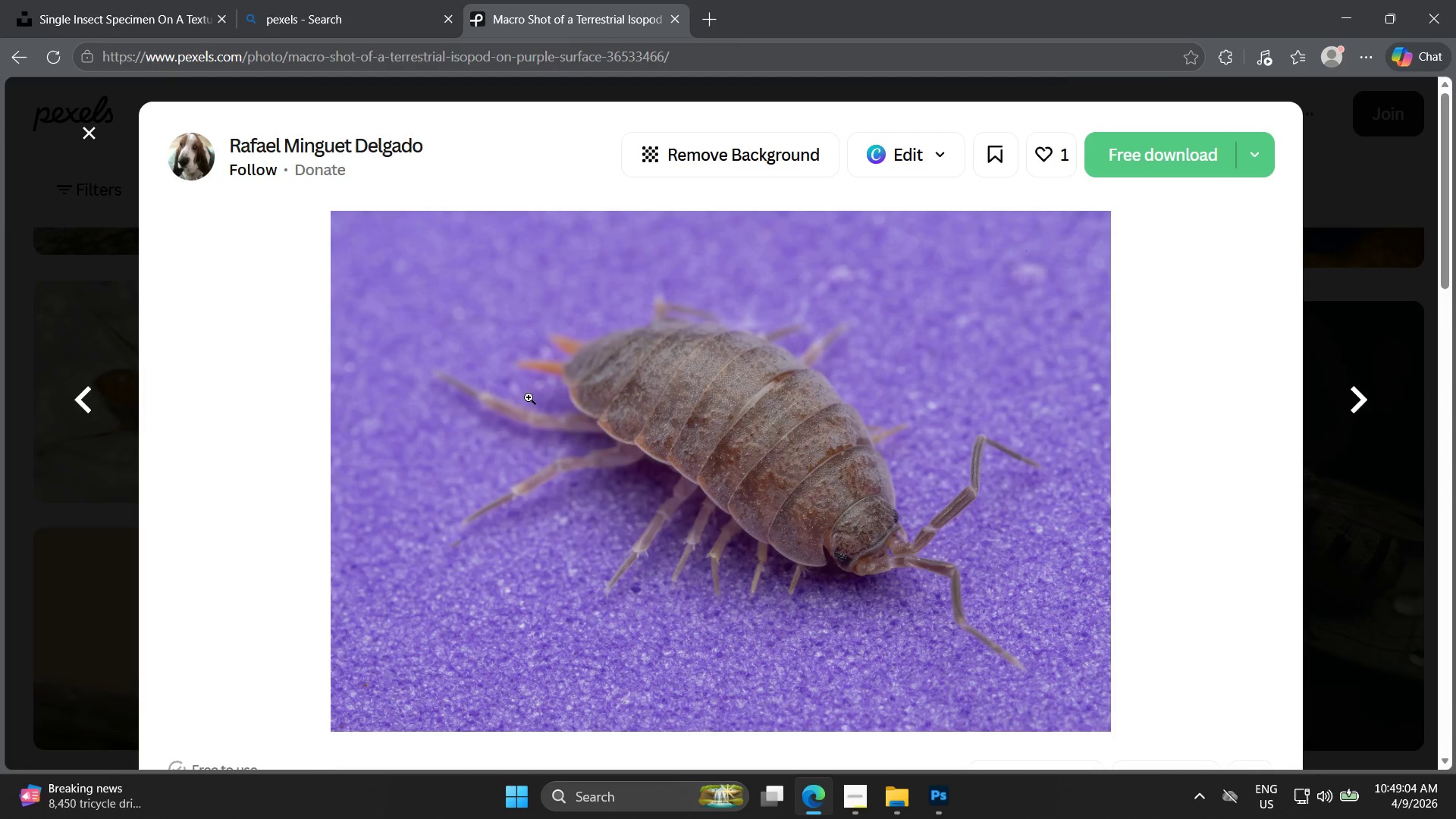 
key(Escape)
 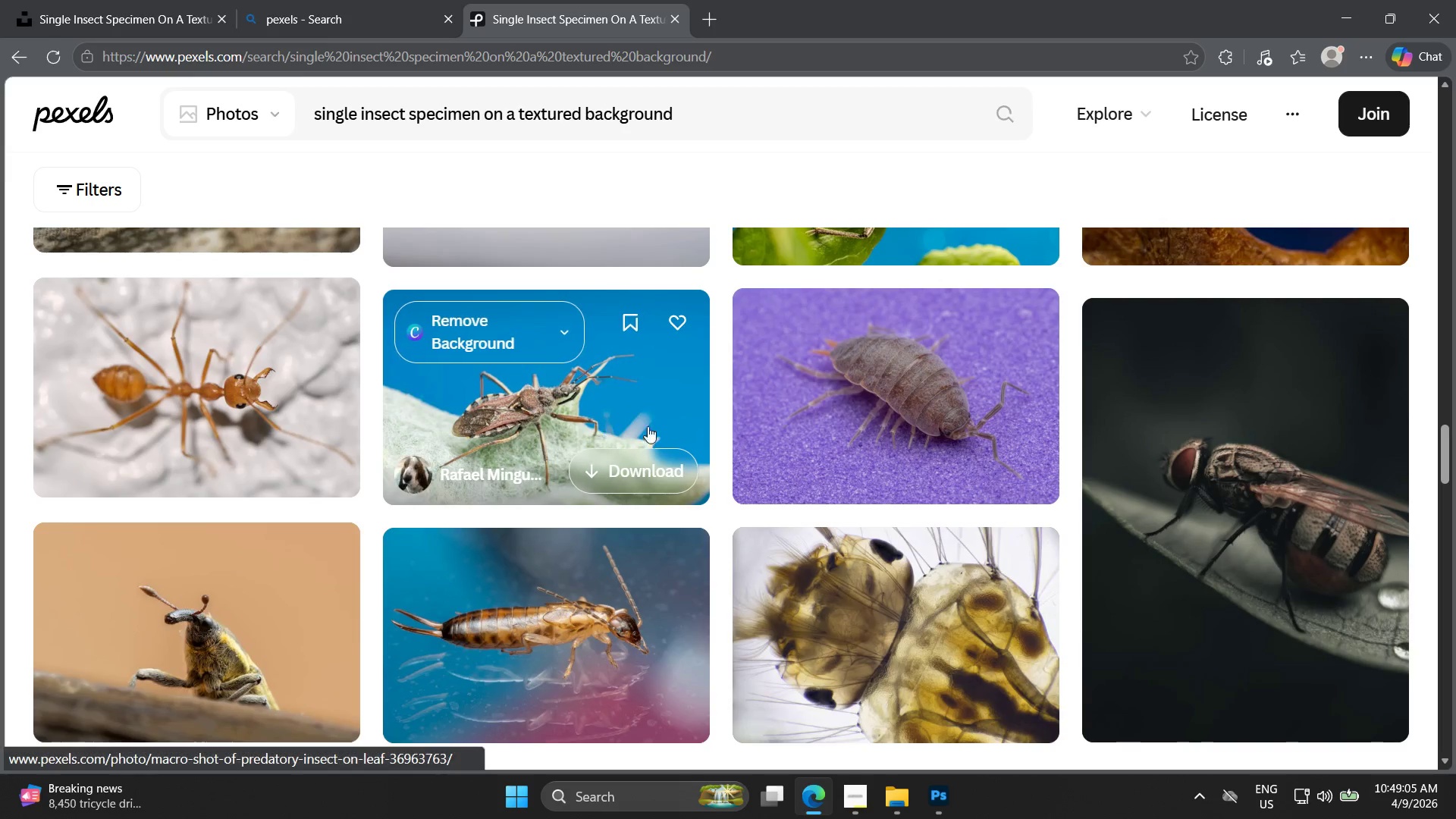 
scroll: coordinate [667, 436], scroll_direction: down, amount: 5.0
 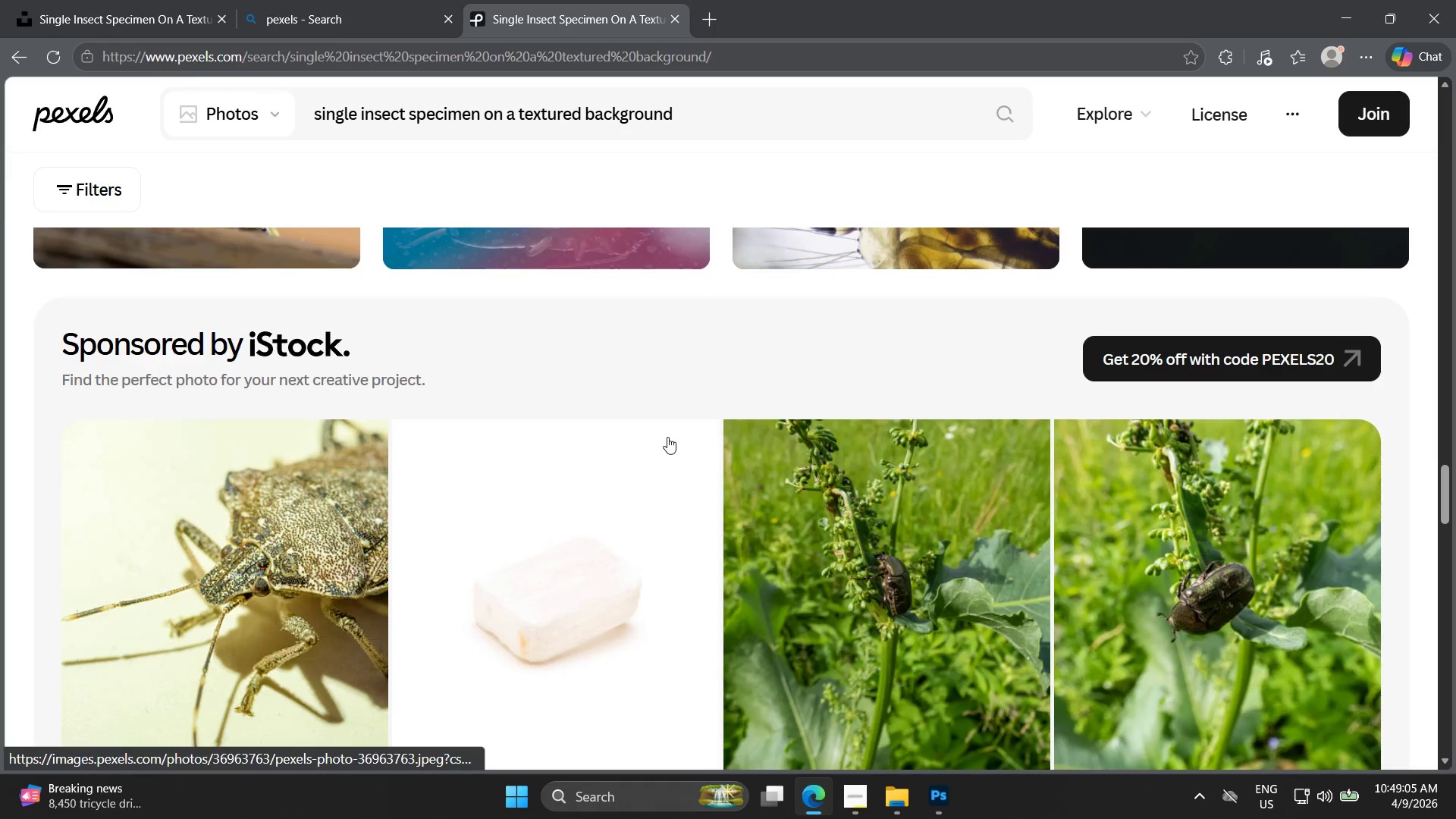 
scroll: coordinate [665, 447], scroll_direction: up, amount: 8.0
 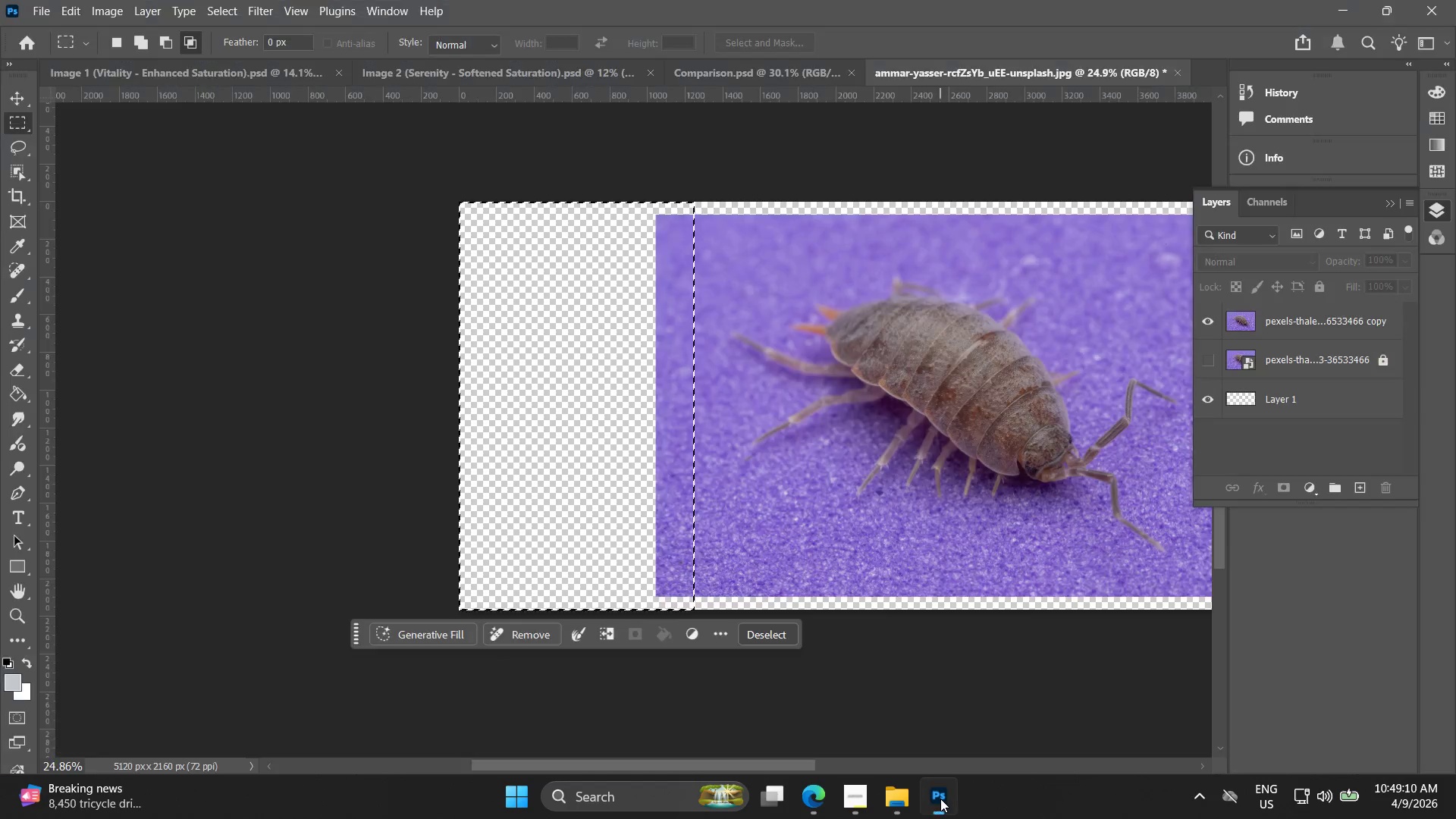 
hold_key(key=Space, duration=0.77)
 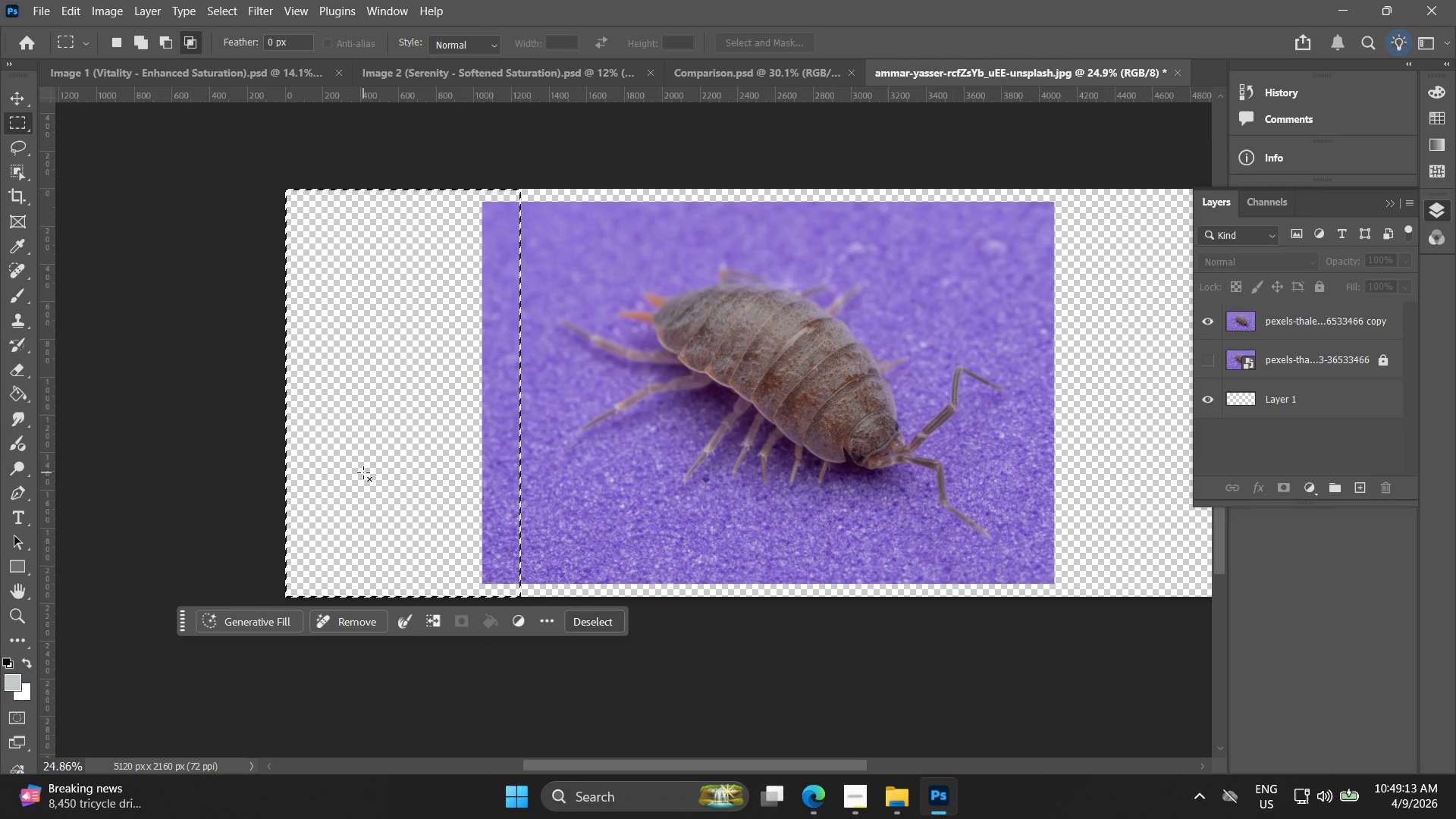 
left_click_drag(start_coordinate=[515, 442], to_coordinate=[341, 429])
 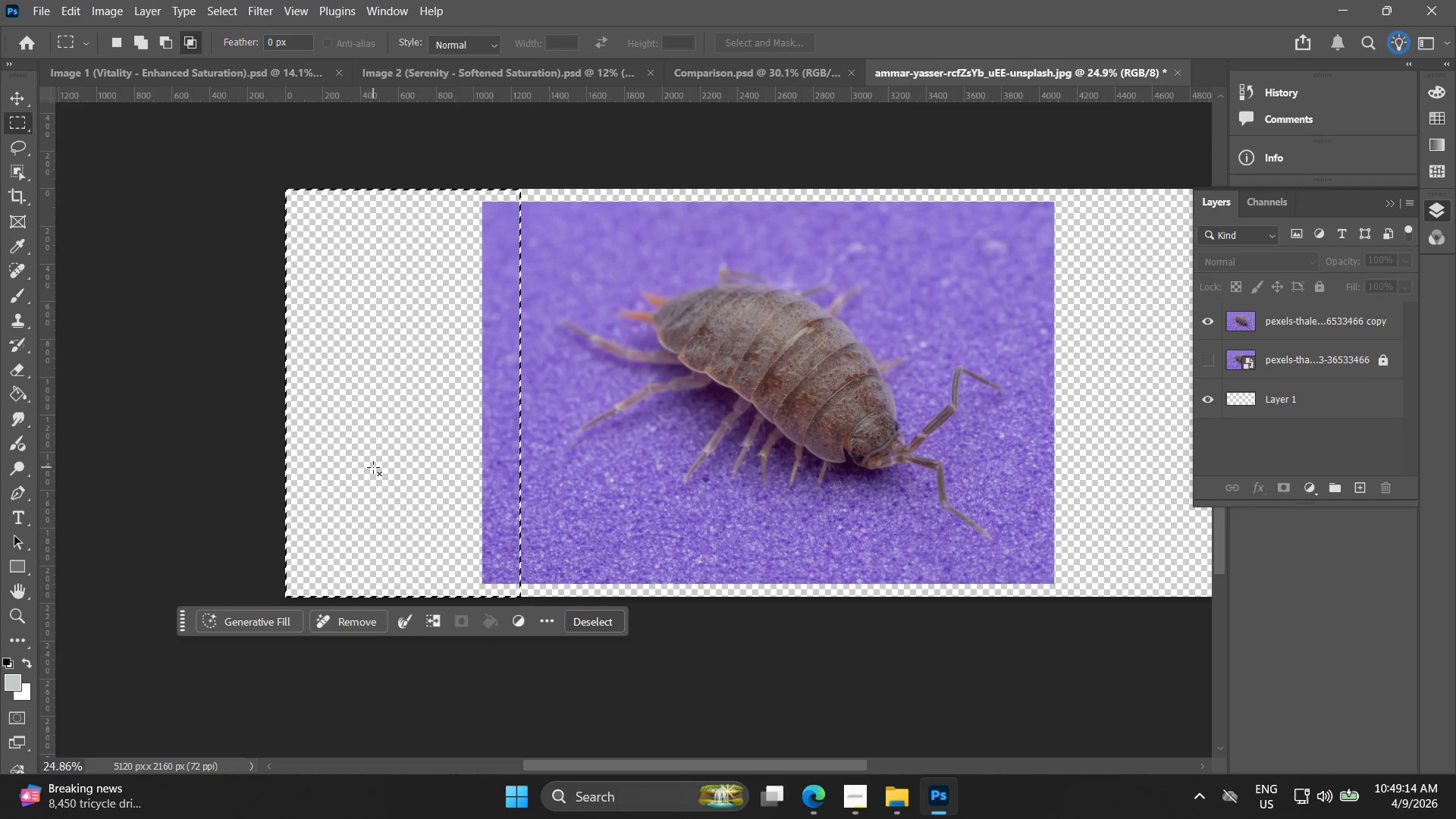 
left_click([368, 457])
 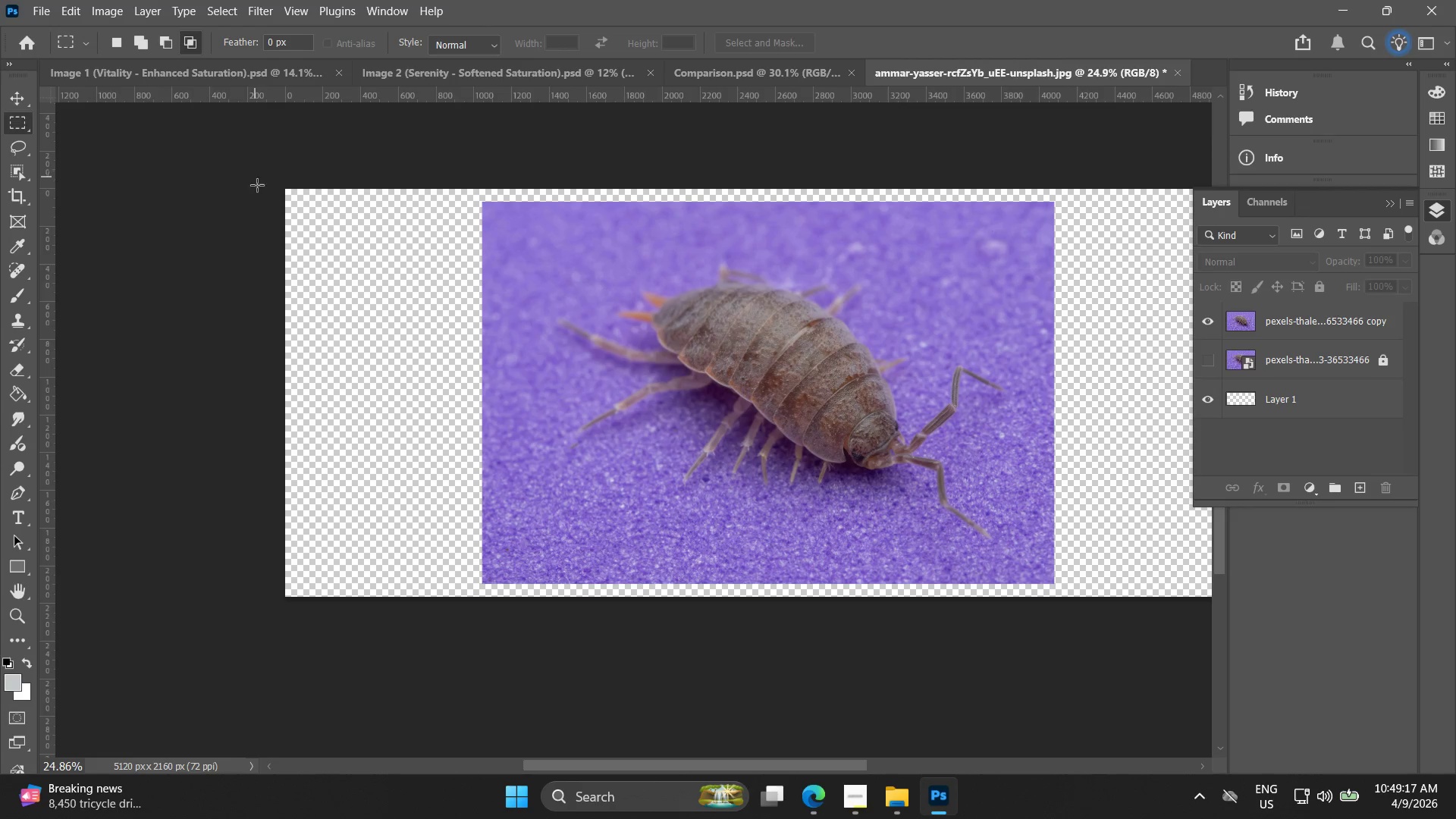 
left_click([855, 802])